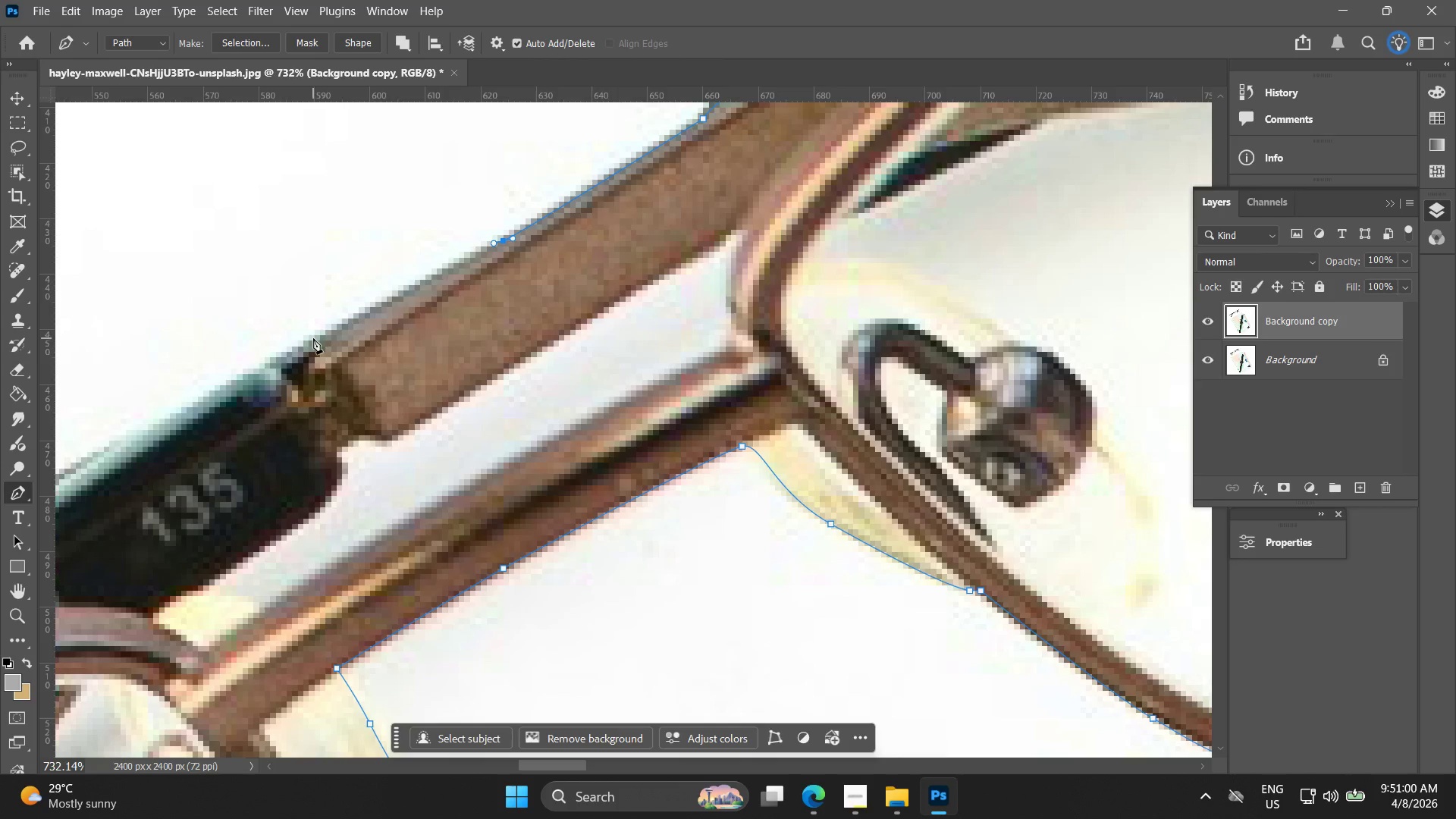 
left_click_drag(start_coordinate=[313, 339], to_coordinate=[299, 349])
 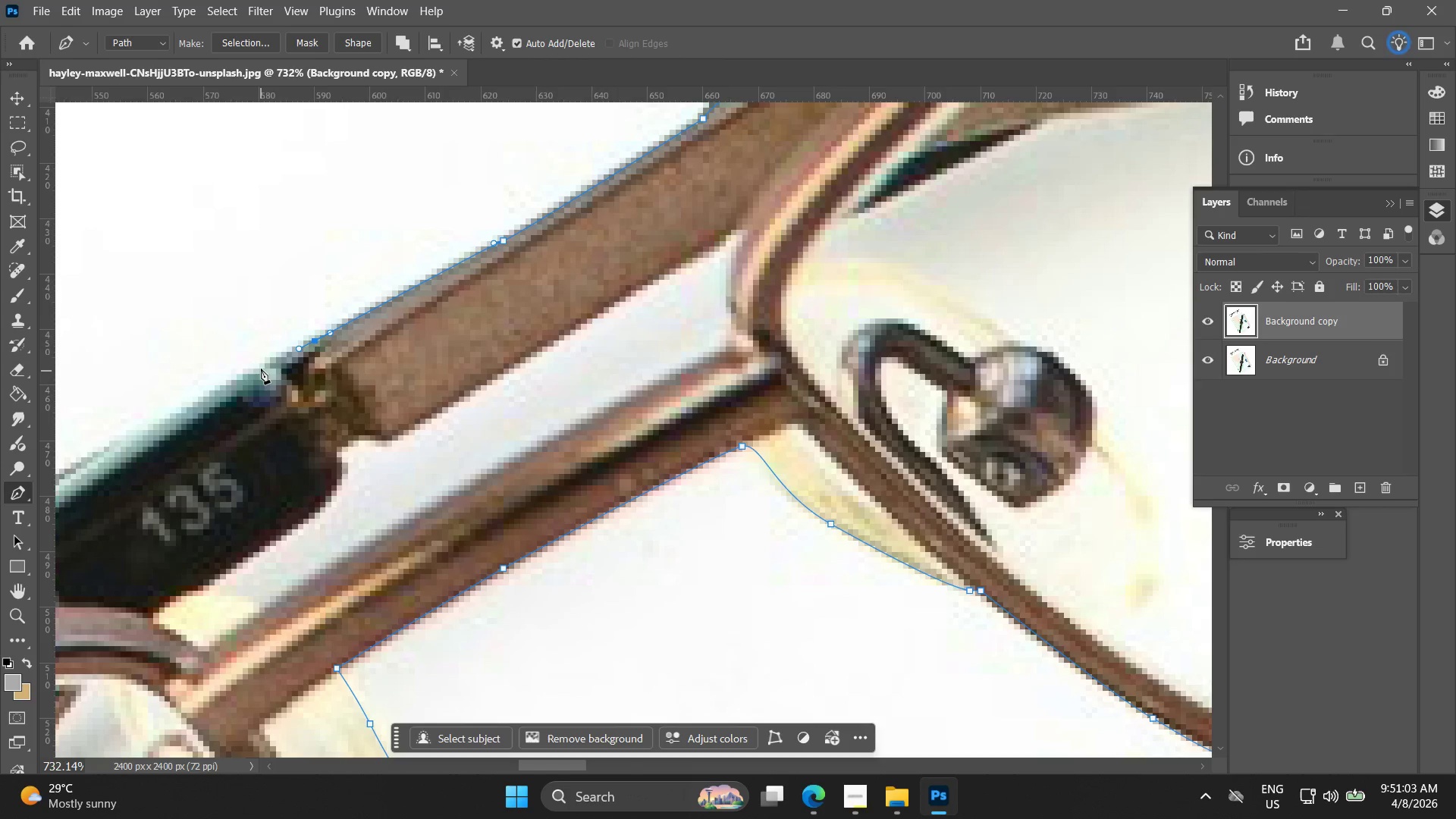 
left_click([261, 368])
 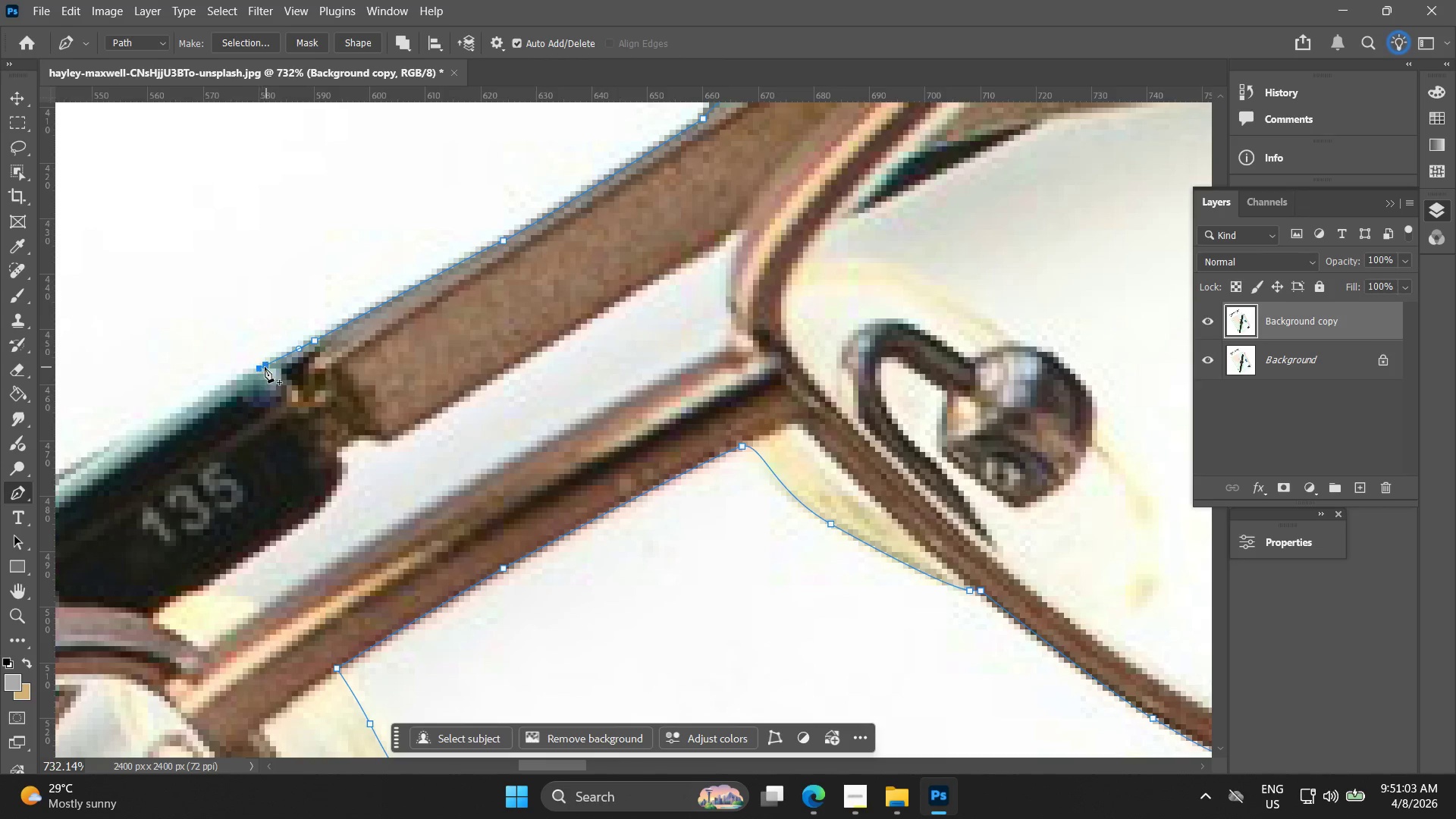 
hold_key(key=Space, duration=0.5)
 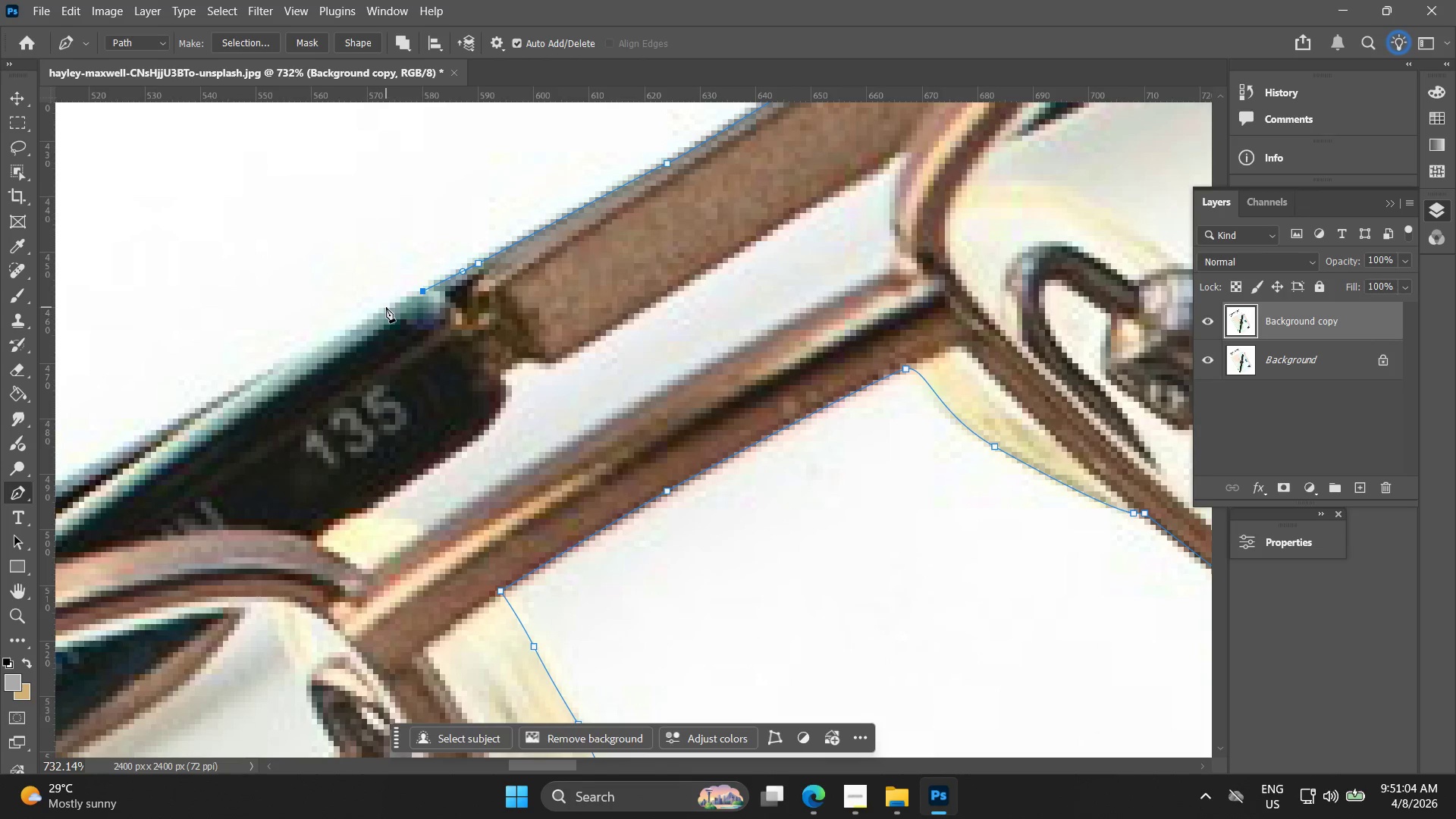 
left_click_drag(start_coordinate=[286, 357], to_coordinate=[450, 280])
 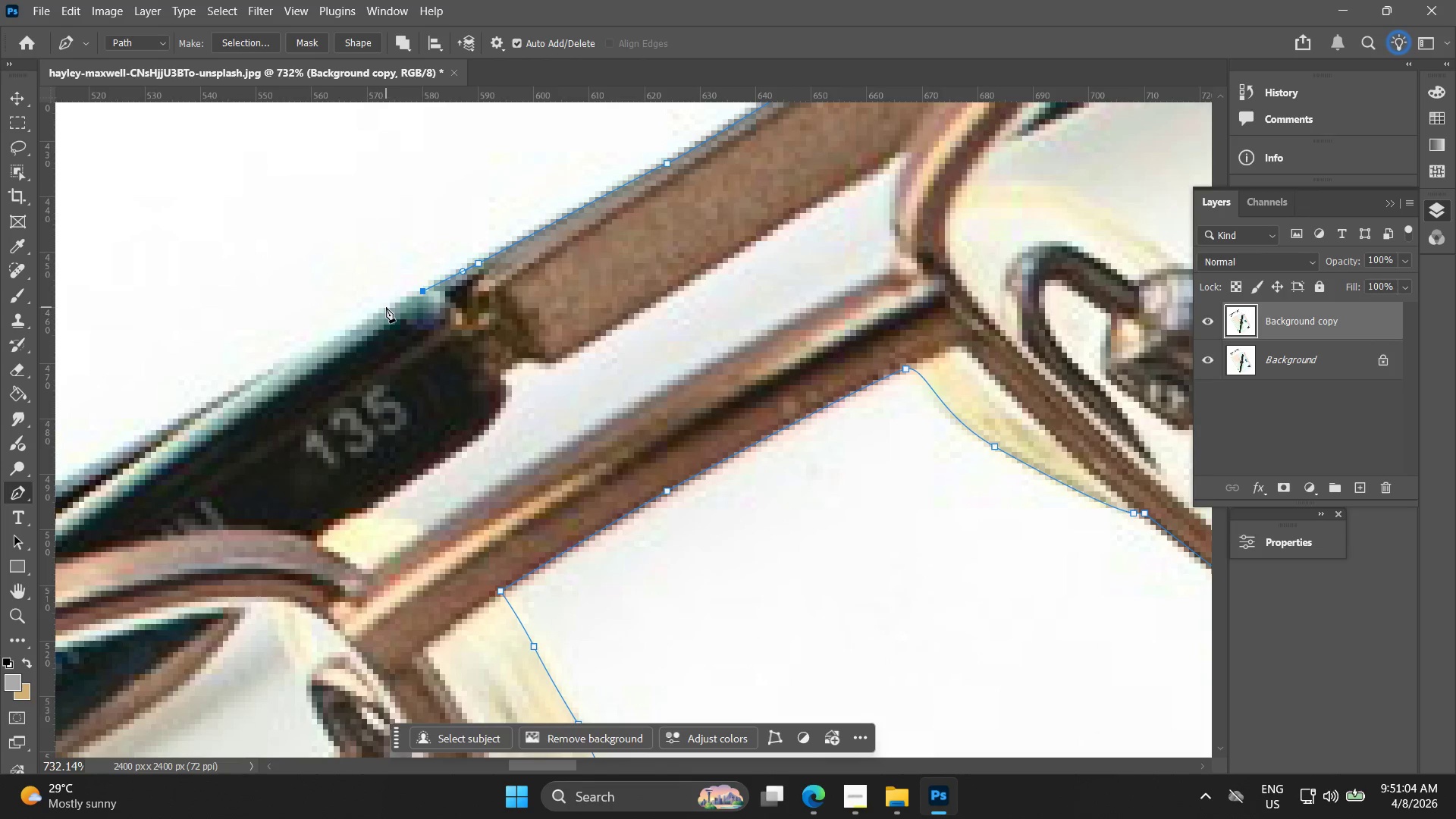 
left_click_drag(start_coordinate=[385, 307], to_coordinate=[361, 318])
 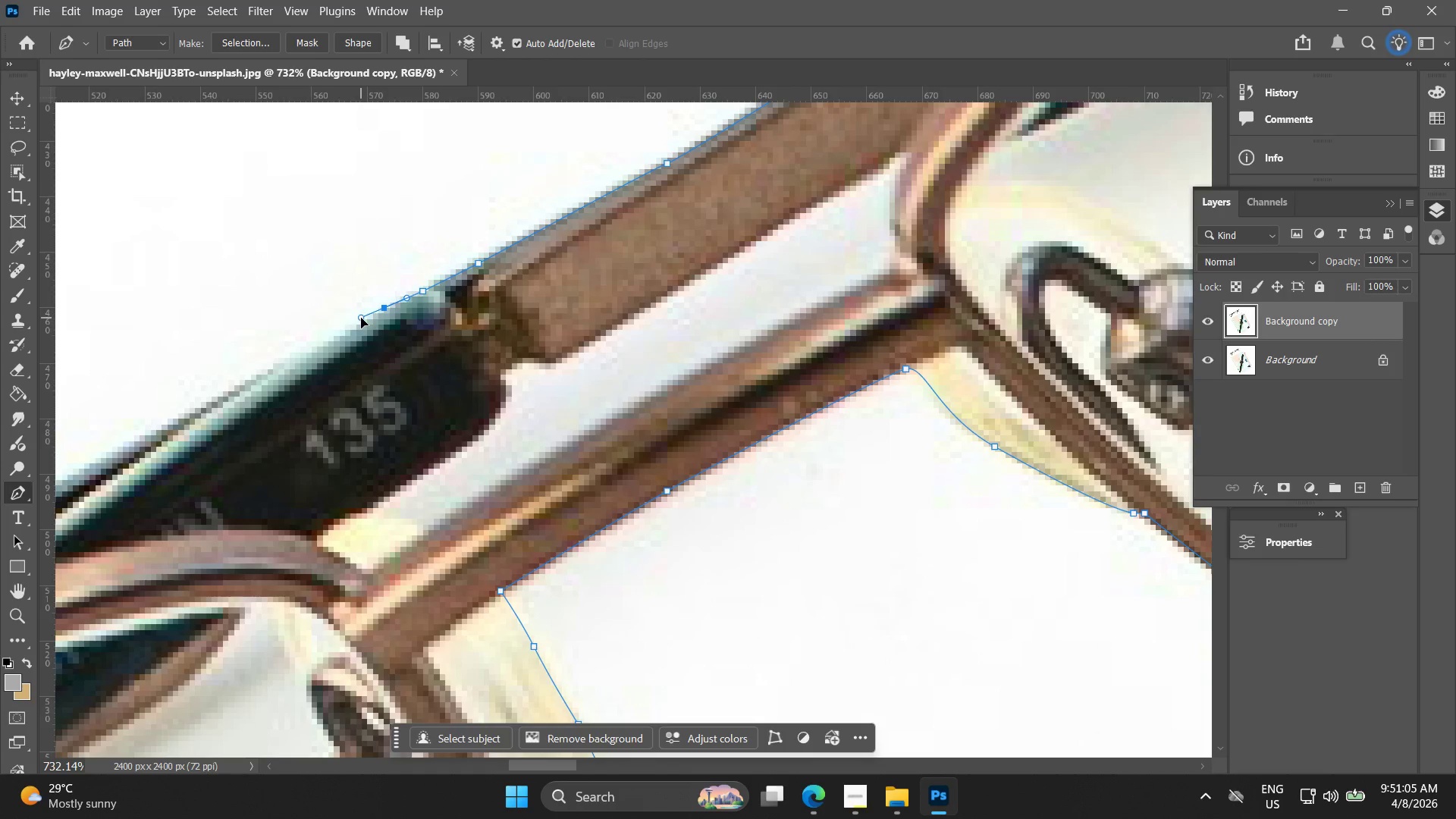 
key(Control+ControlLeft)
 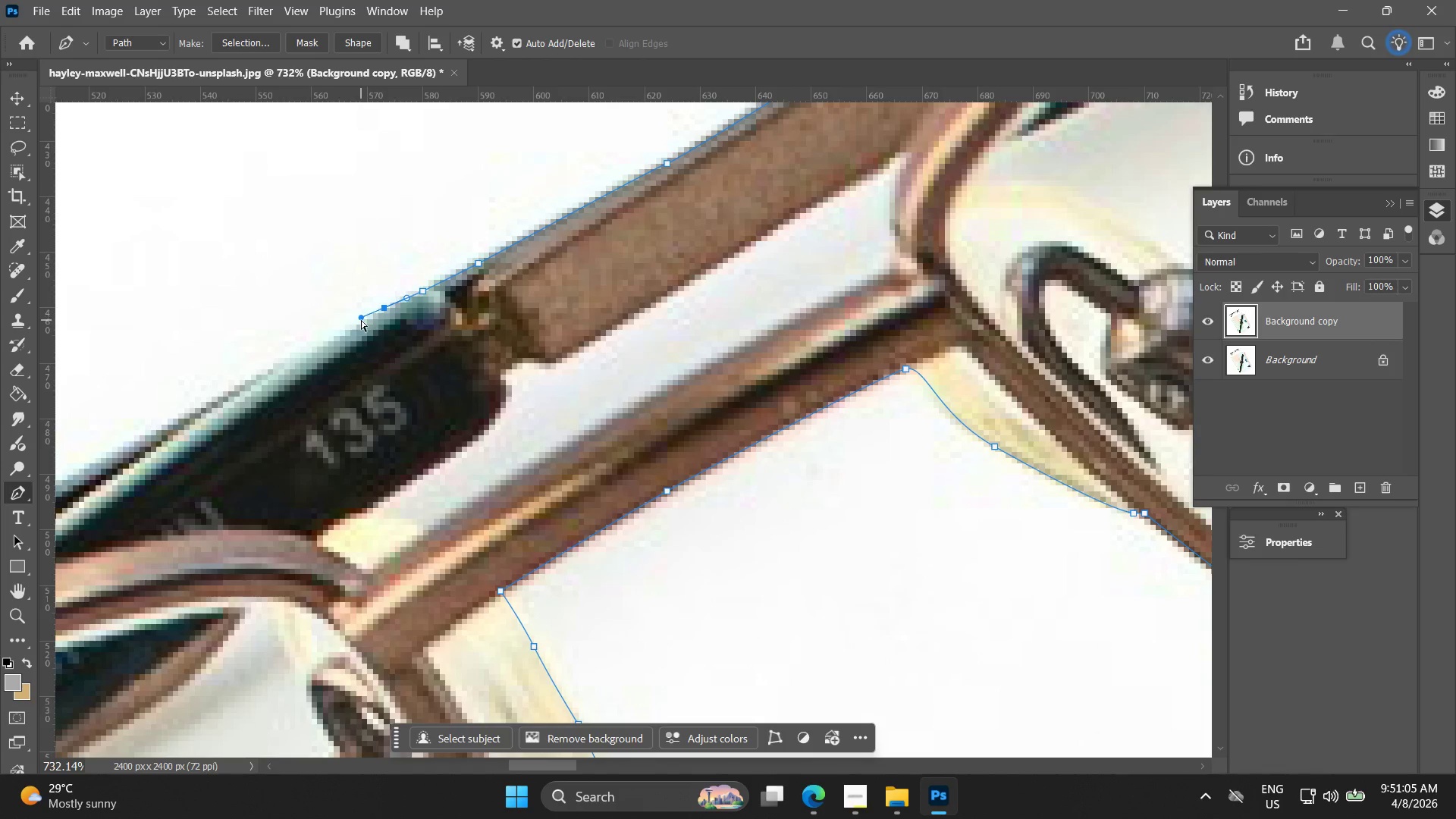 
key(Control+Z)
 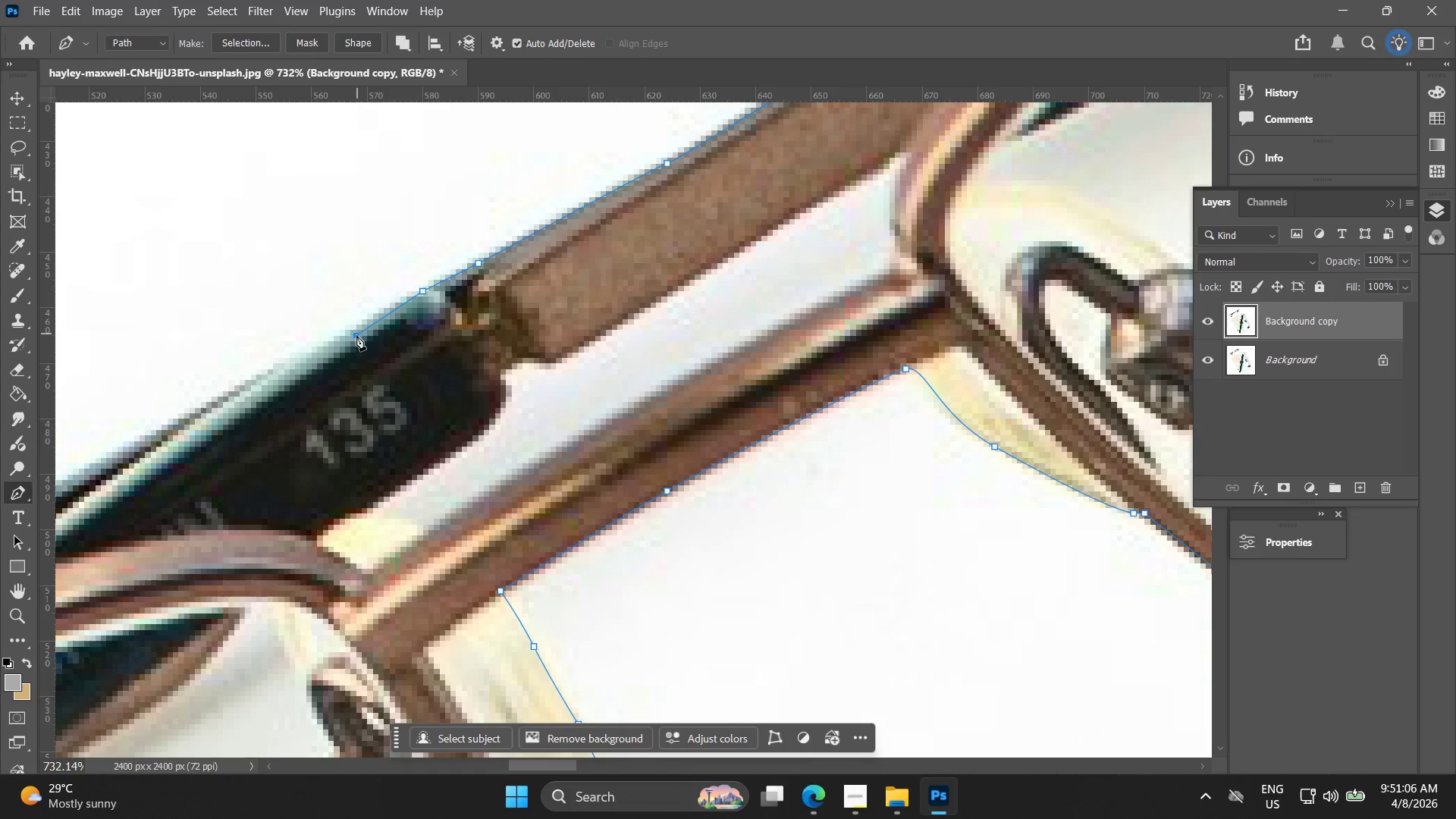 
key(Control+ControlLeft)
 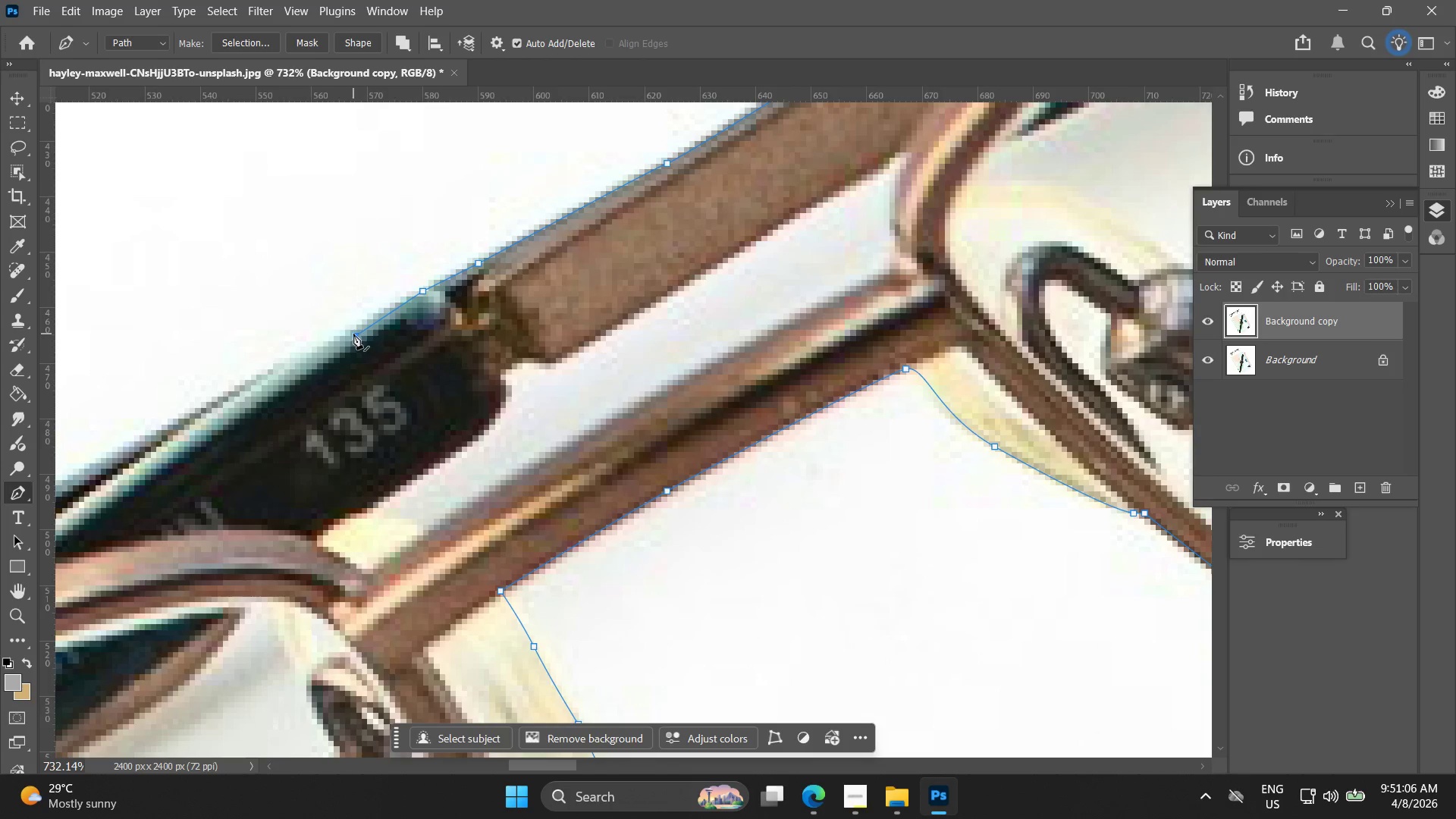 
key(Control+Z)
 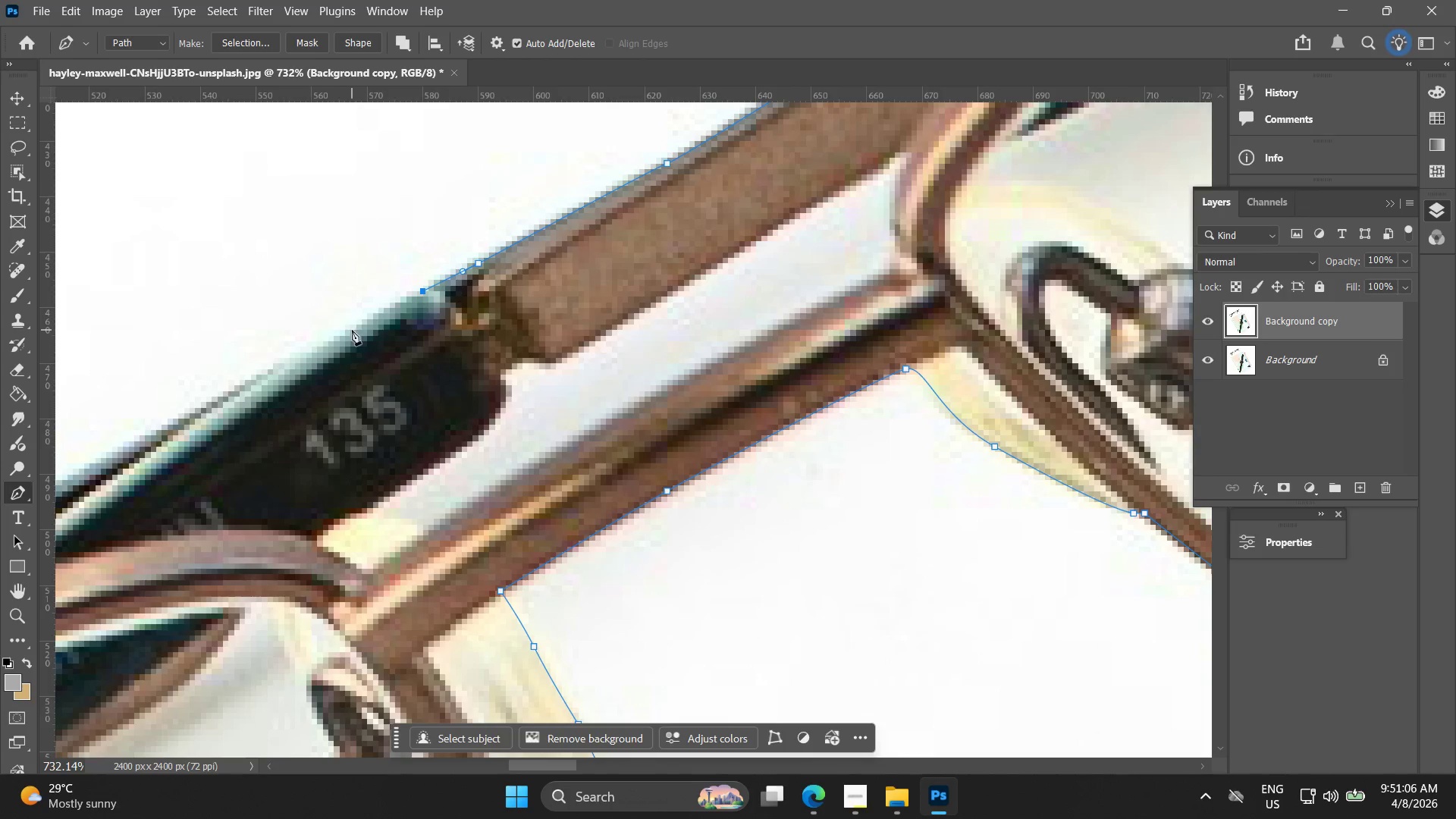 
left_click_drag(start_coordinate=[350, 331], to_coordinate=[334, 340])
 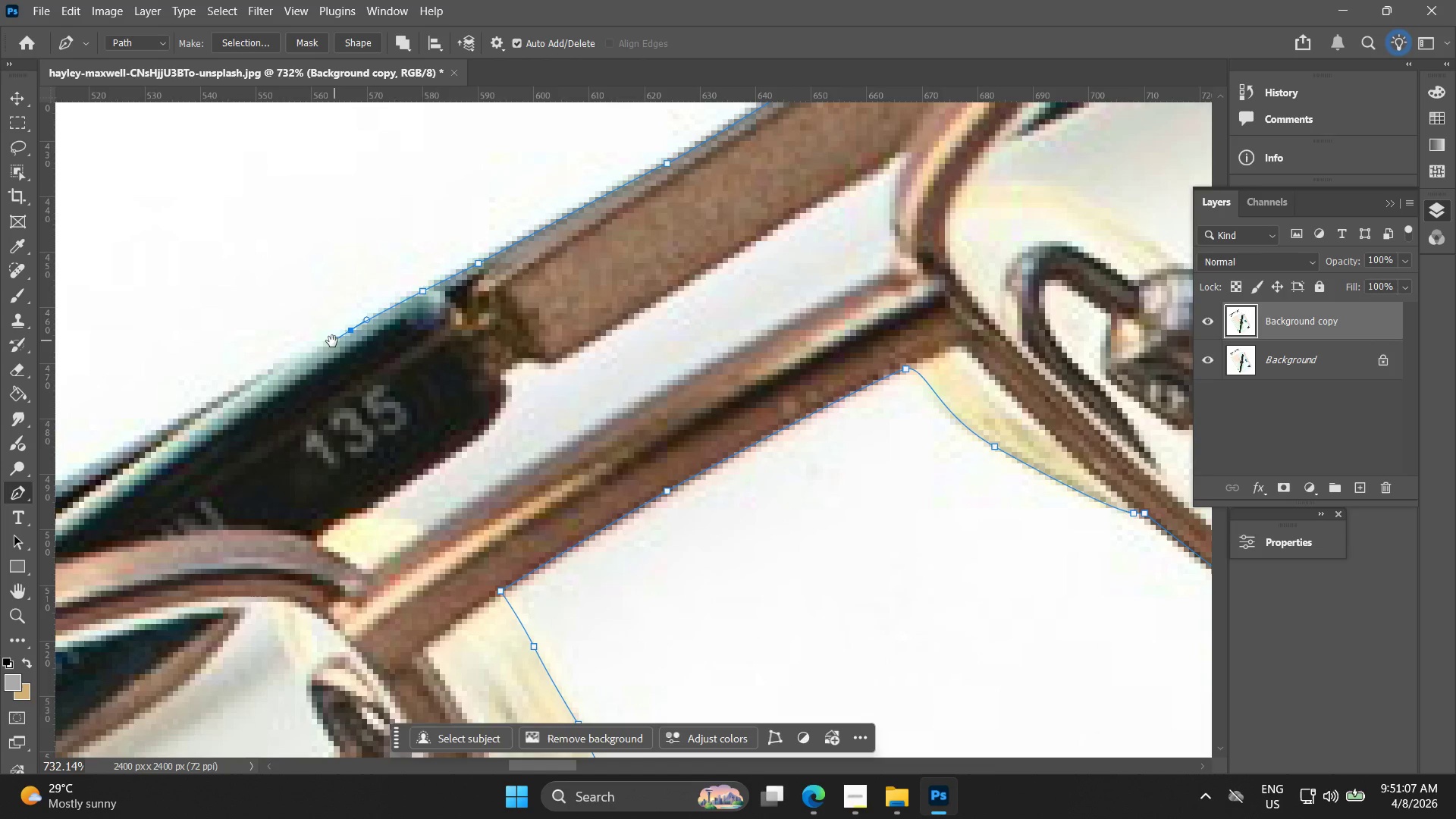 
hold_key(key=Space, duration=0.53)
 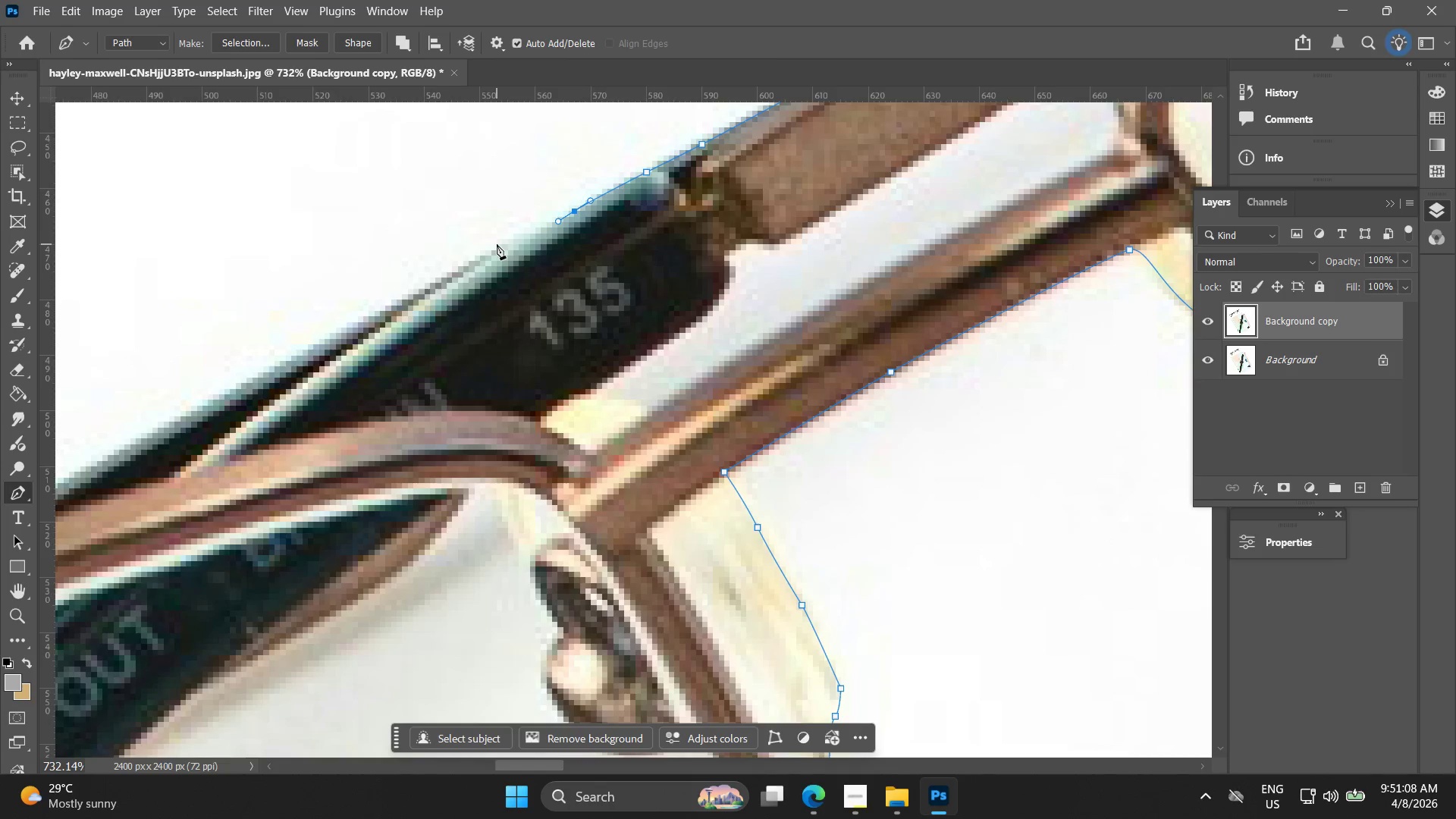 
left_click_drag(start_coordinate=[314, 342], to_coordinate=[538, 223])
 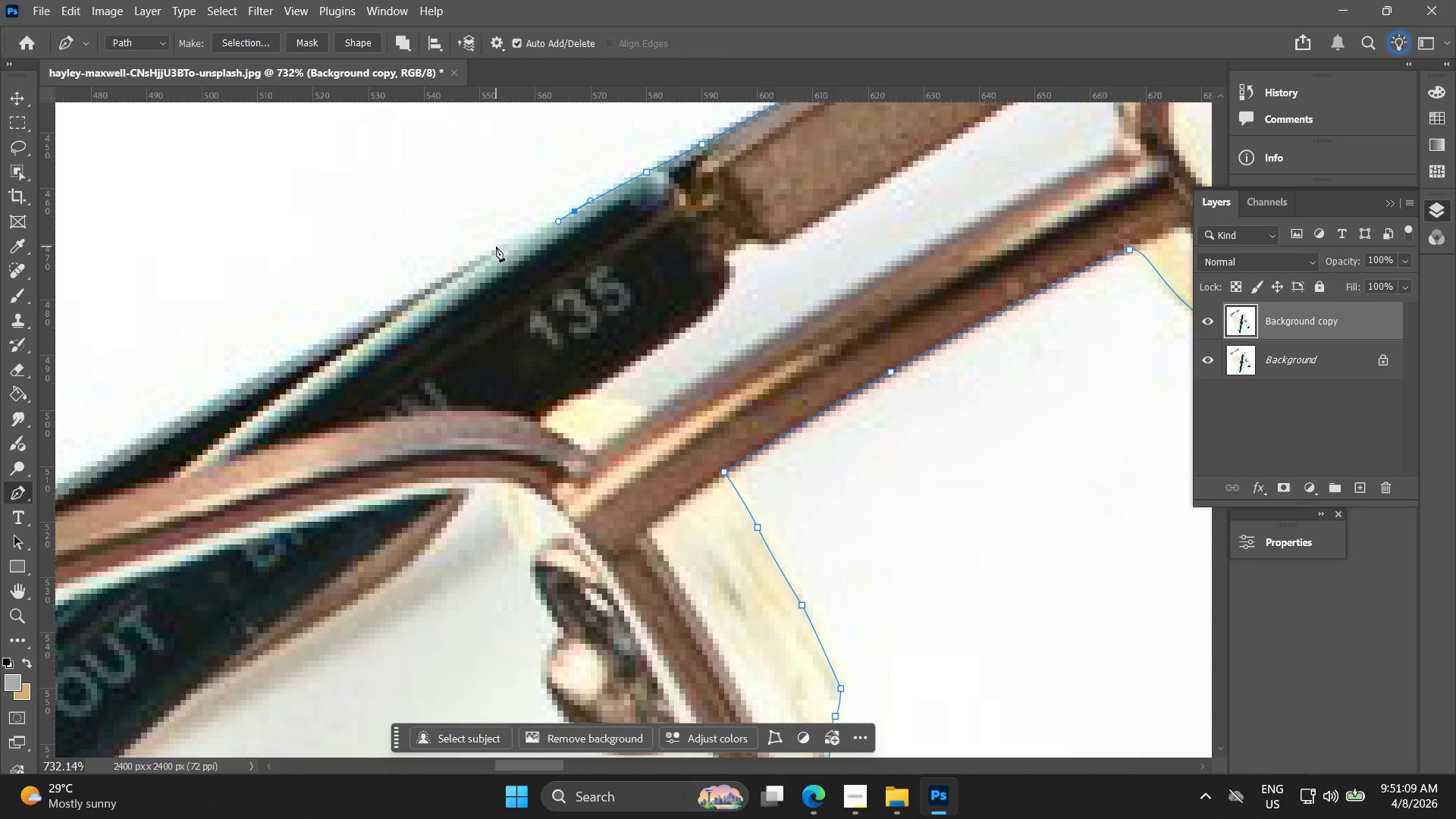 
left_click([501, 249])
 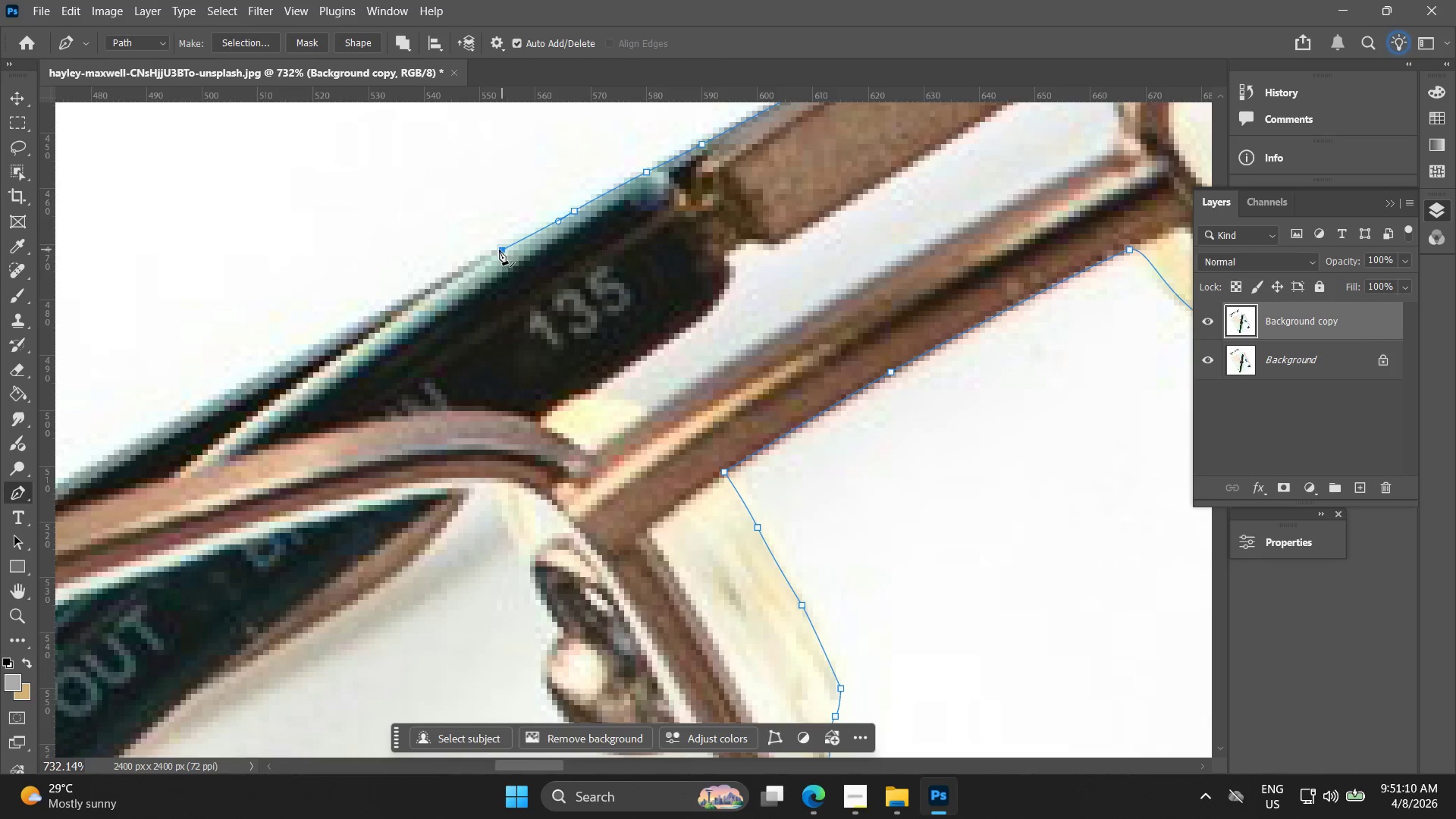 
hold_key(key=Space, duration=0.52)
 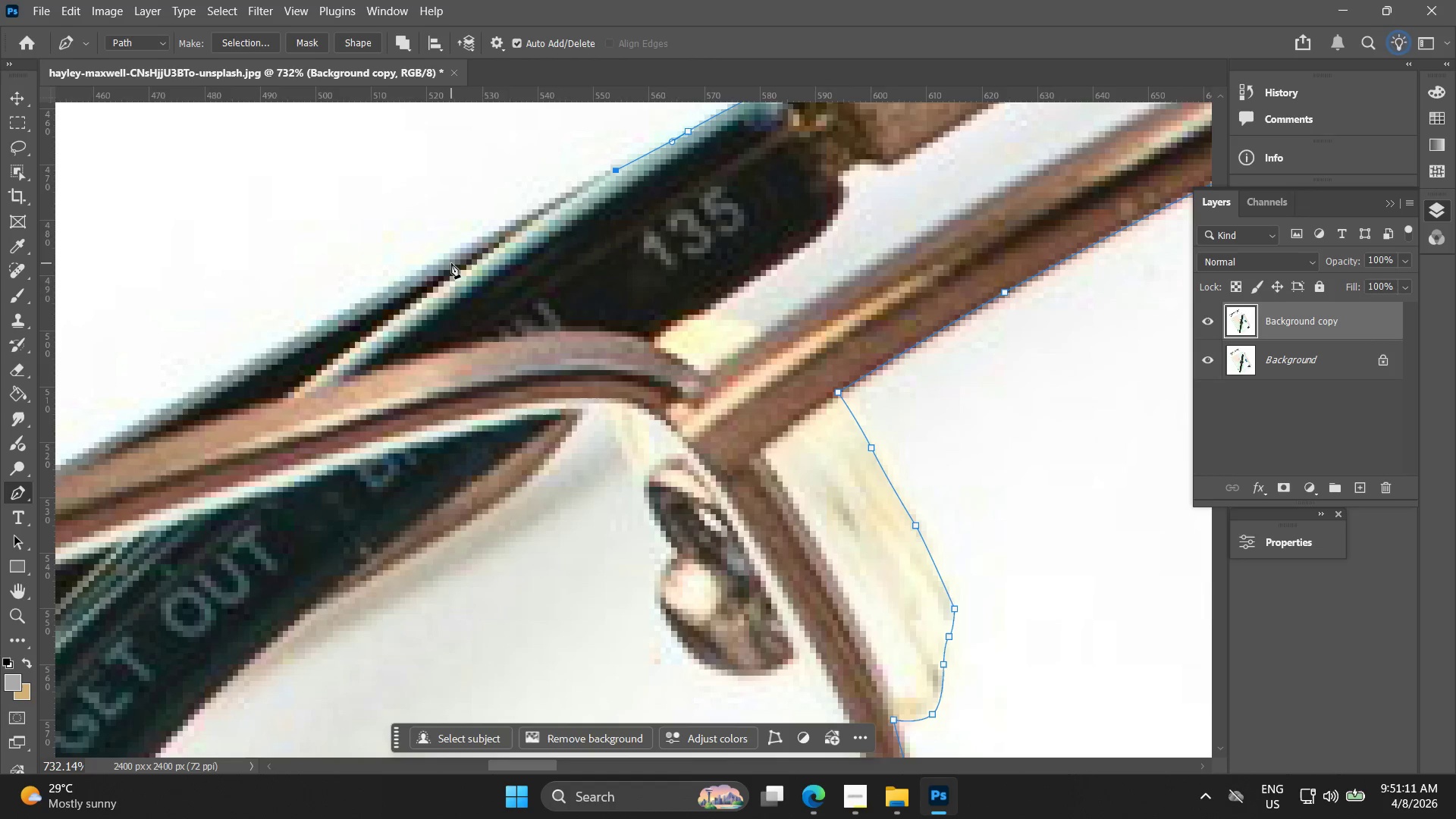 
left_click_drag(start_coordinate=[479, 233], to_coordinate=[593, 153])
 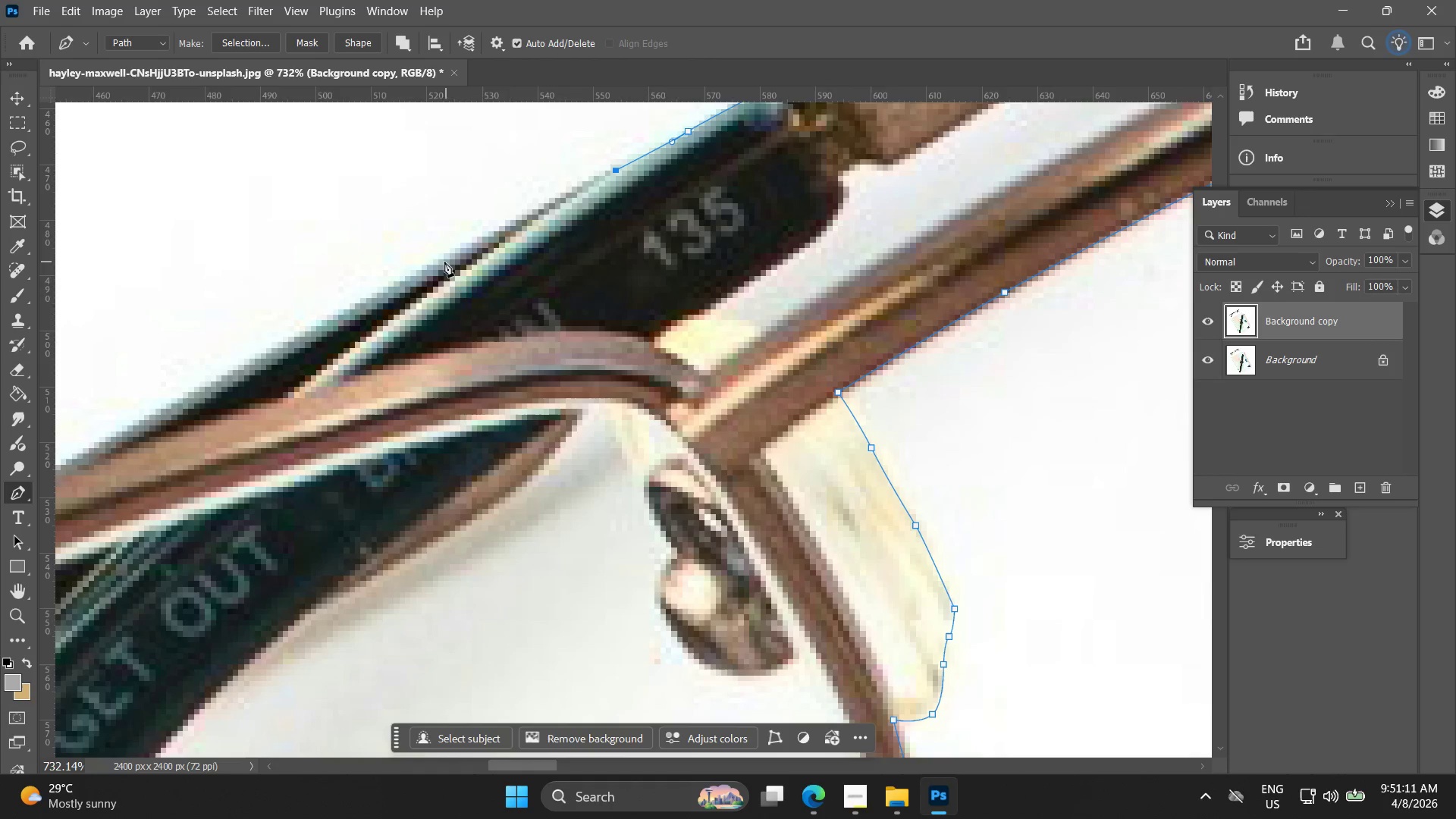 
left_click([439, 262])
 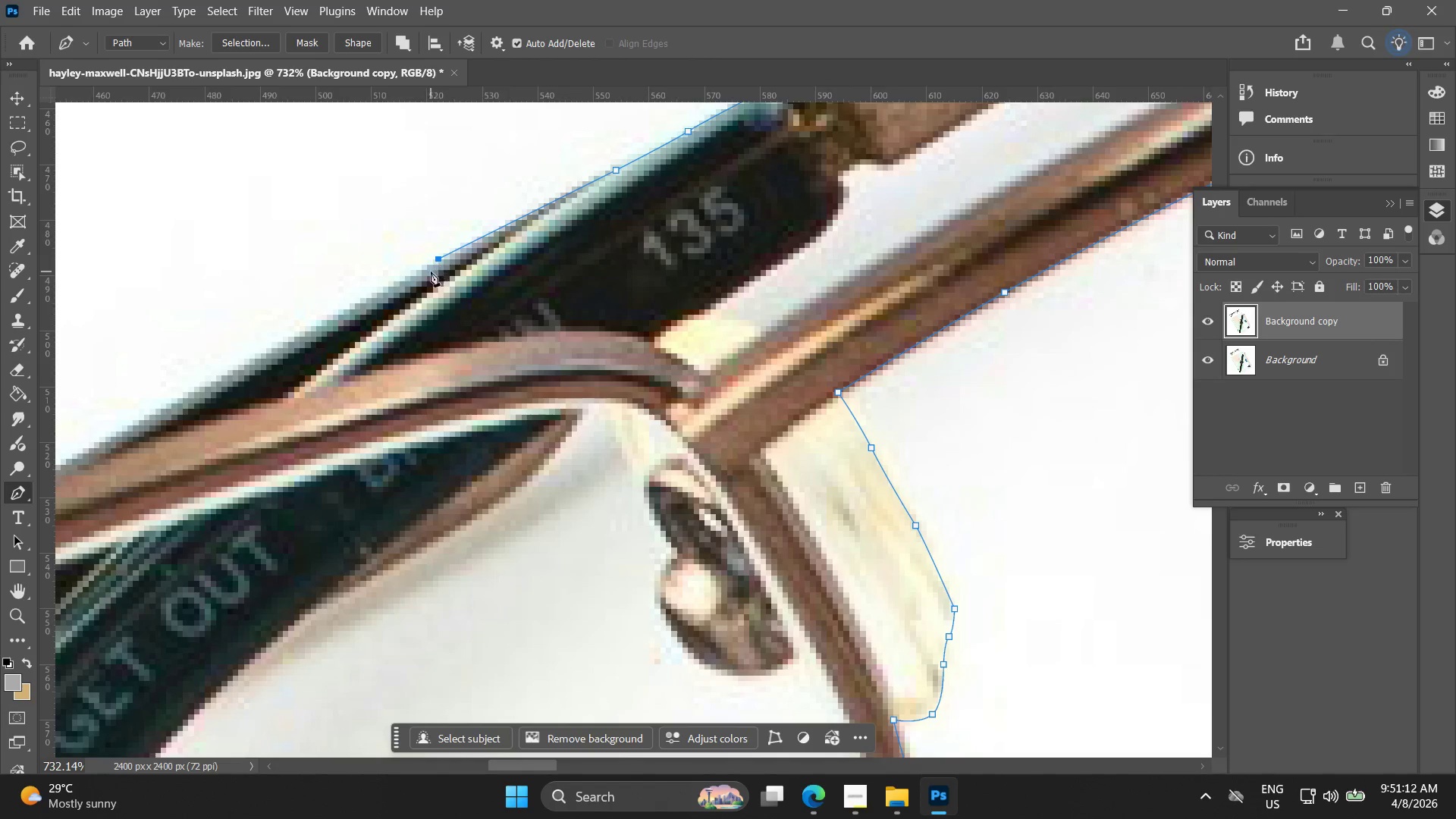 
hold_key(key=Space, duration=0.58)
 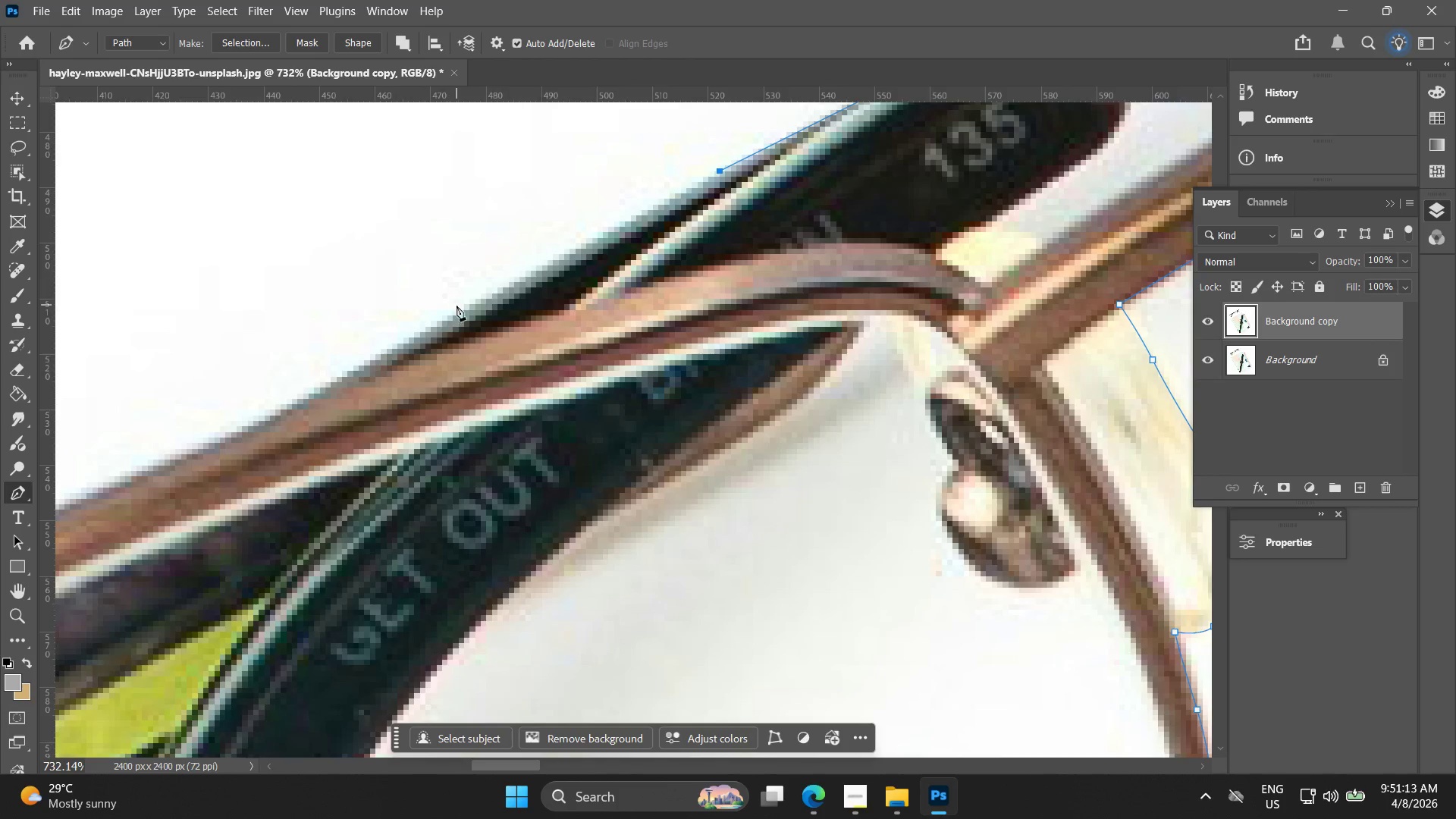 
left_click_drag(start_coordinate=[392, 277], to_coordinate=[678, 189])
 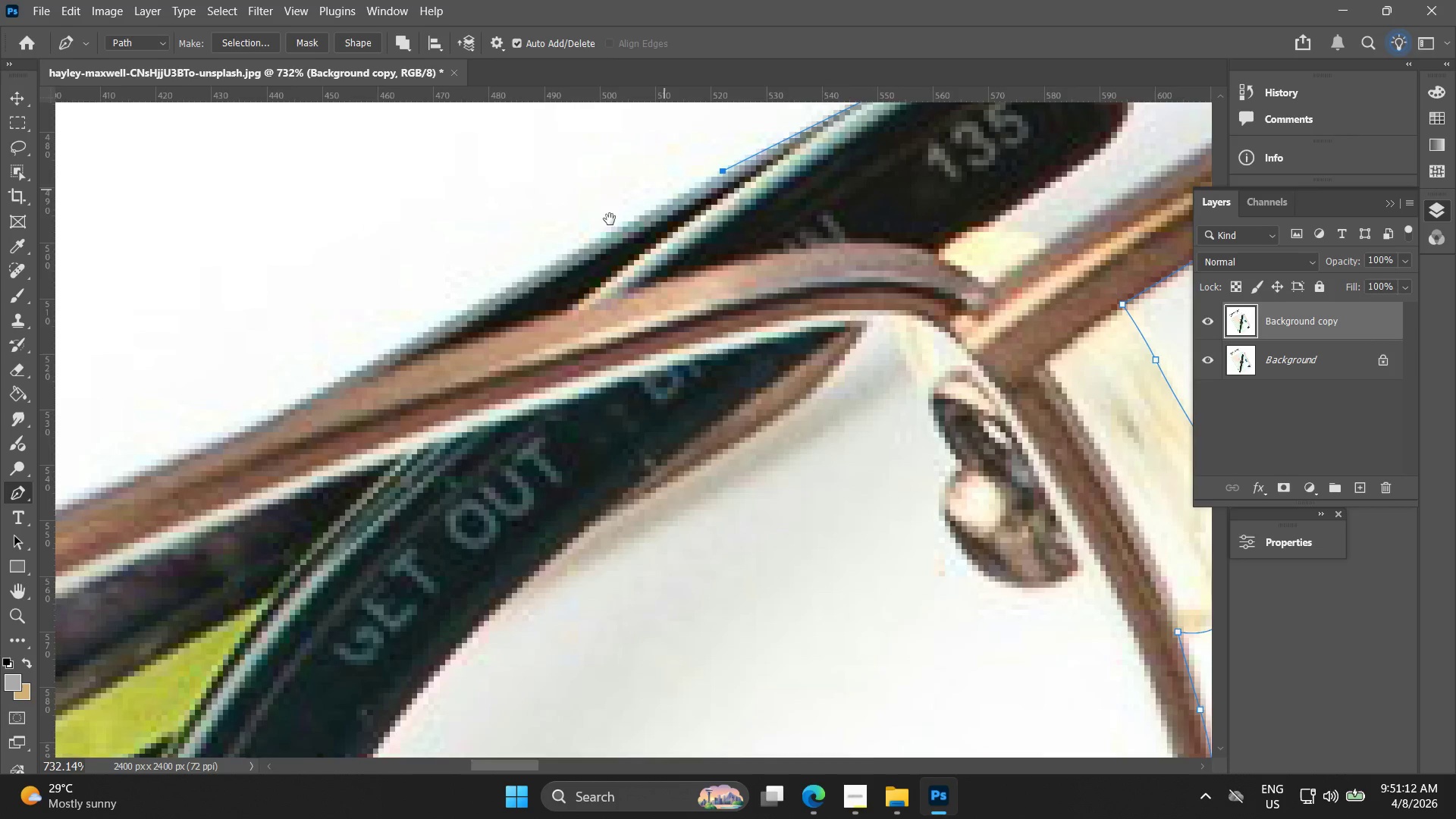 
hold_key(key=Space, duration=3.06)
 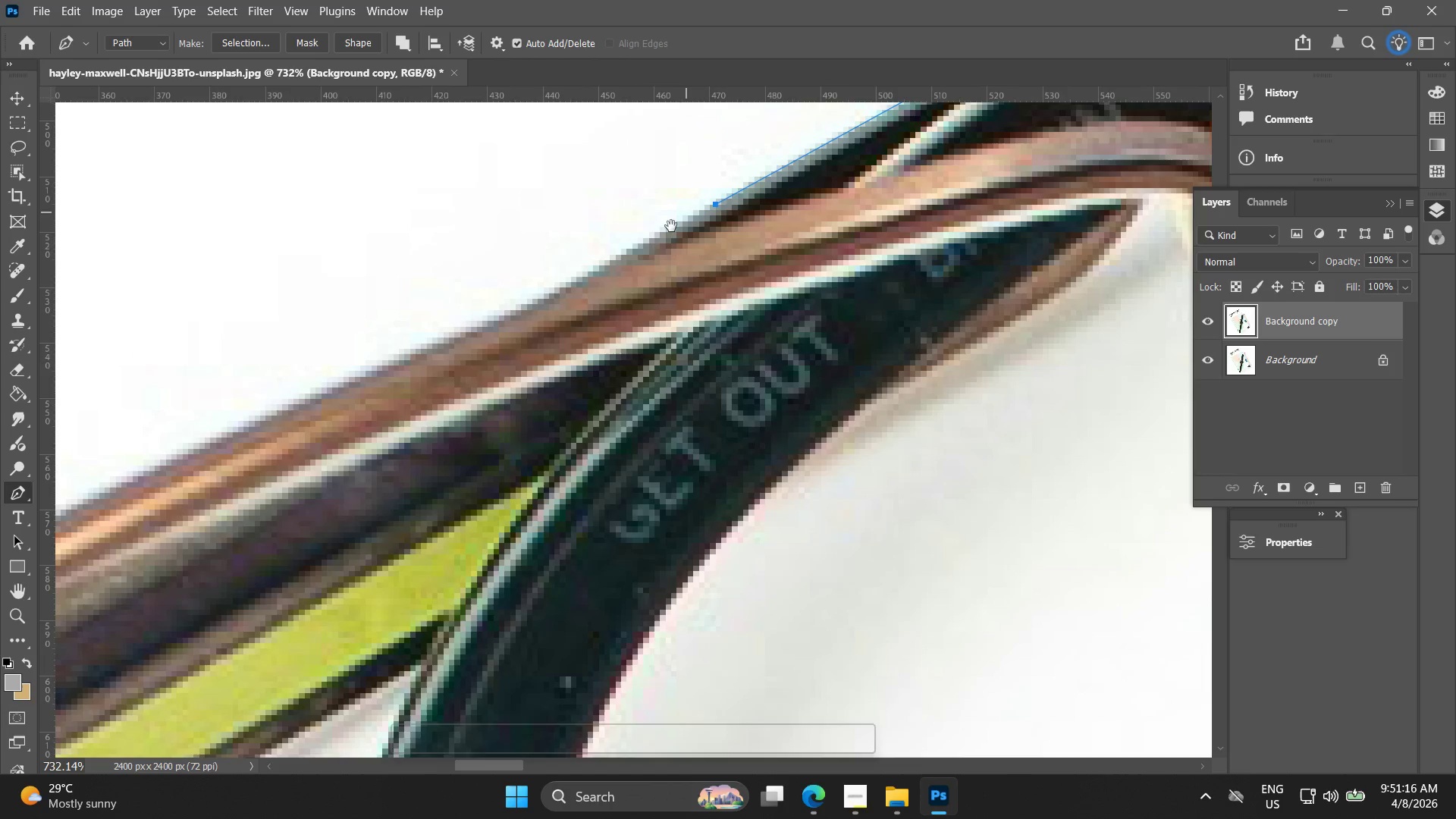 
left_click([443, 321])
 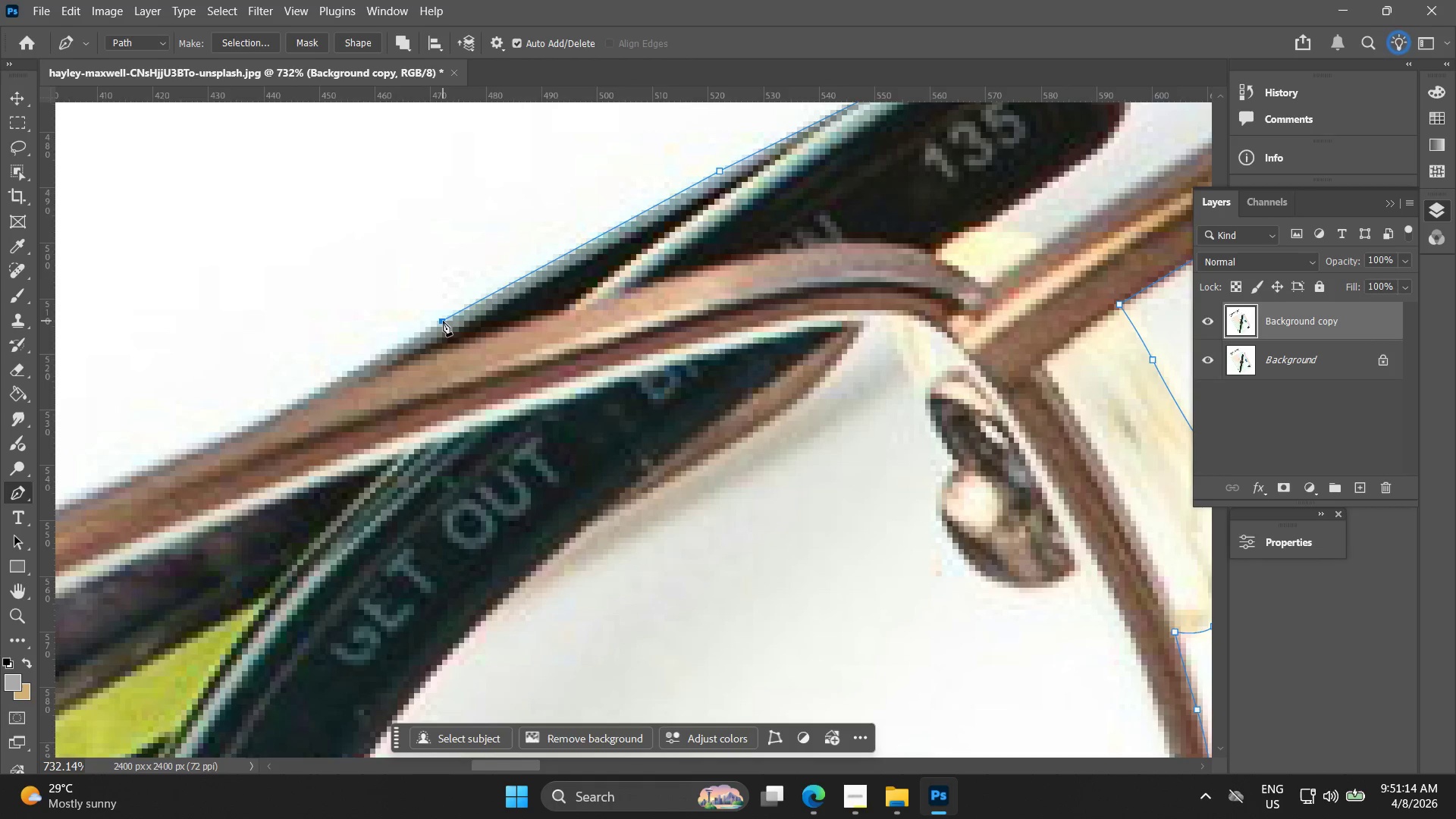 
key(Control+ControlLeft)
 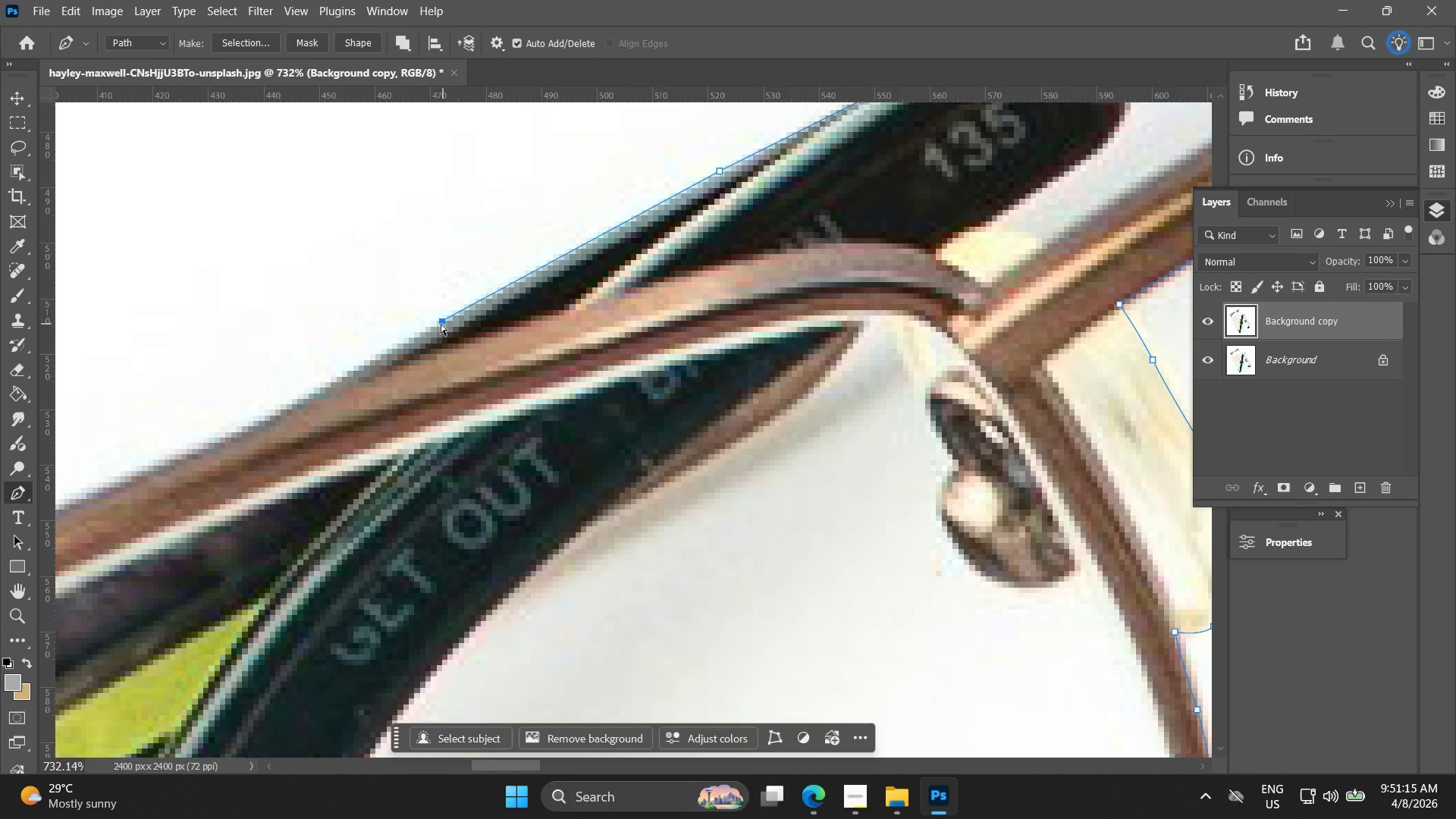 
key(Control+Z)
 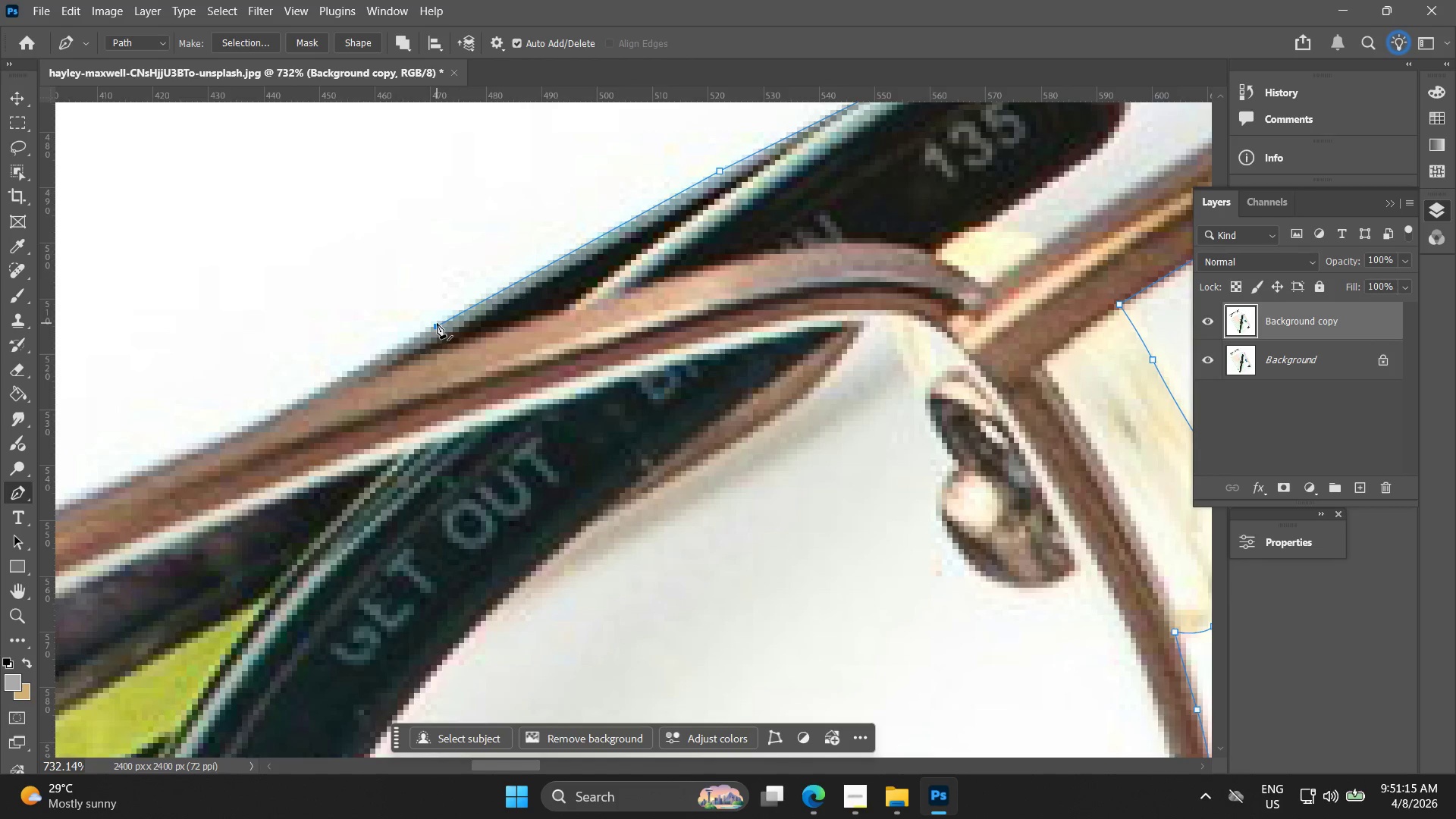 
hold_key(key=Space, duration=0.53)
 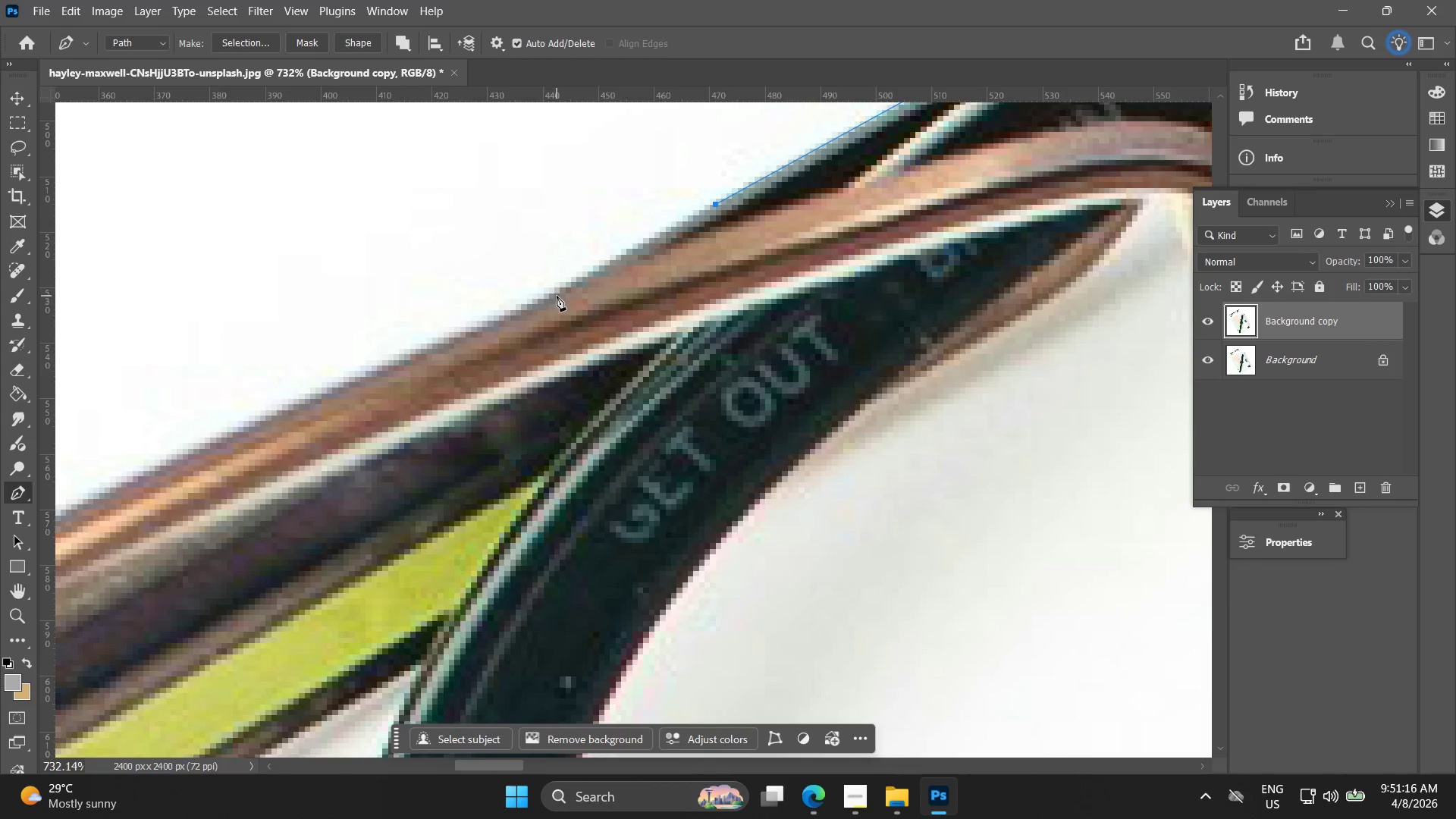 
left_click_drag(start_coordinate=[414, 330], to_coordinate=[693, 208])
 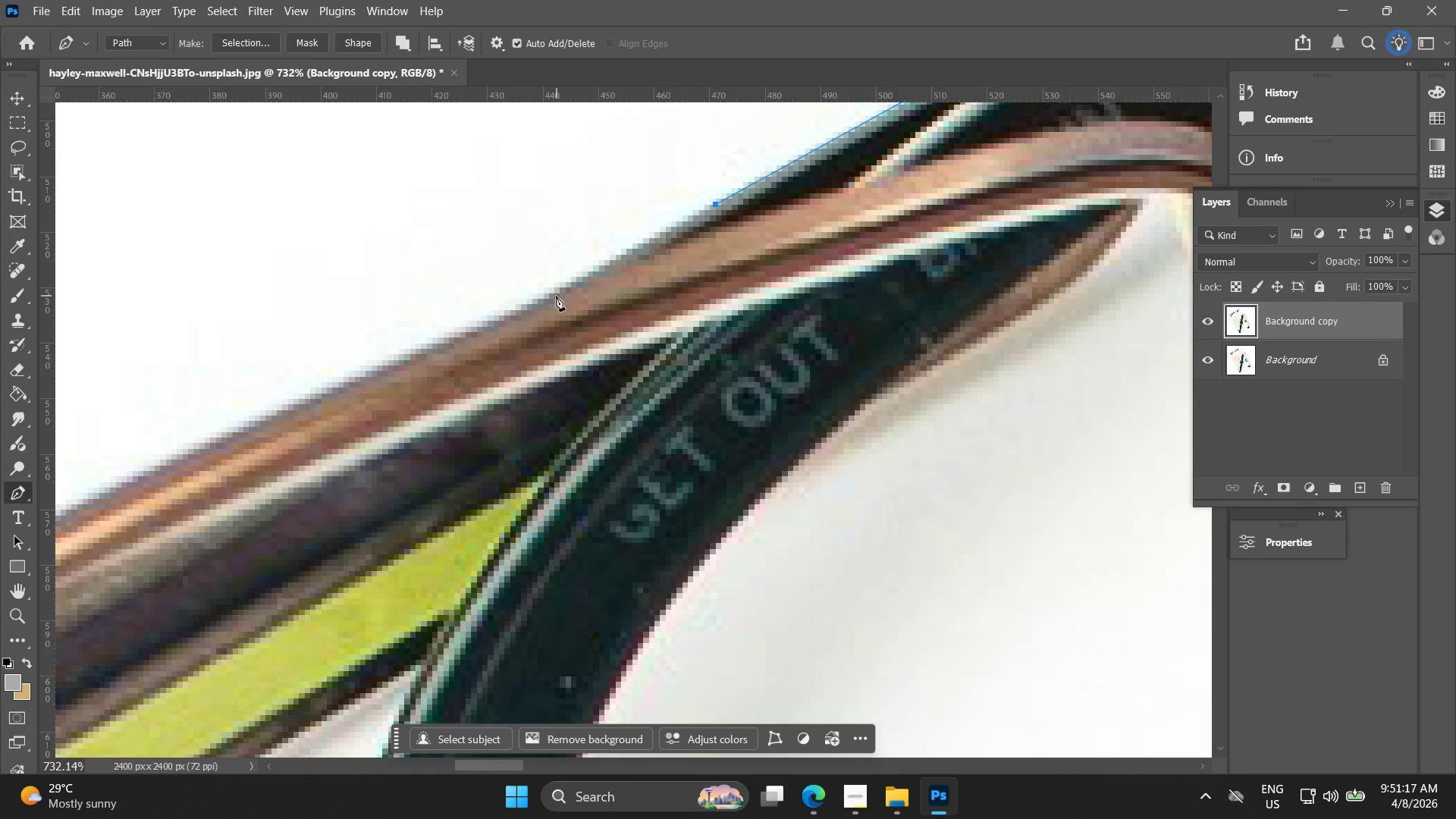 
left_click([553, 297])
 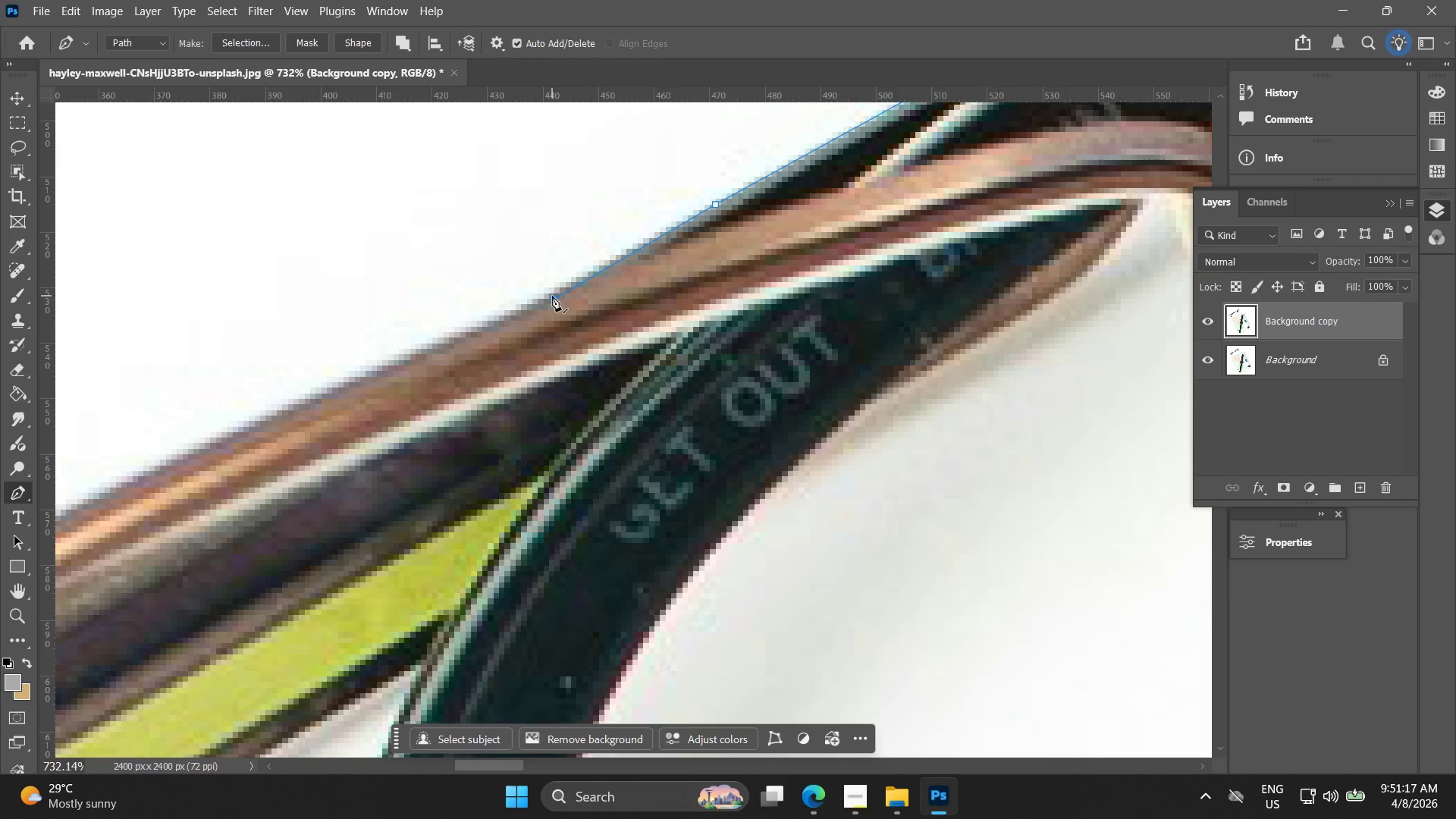 
key(Control+ControlLeft)
 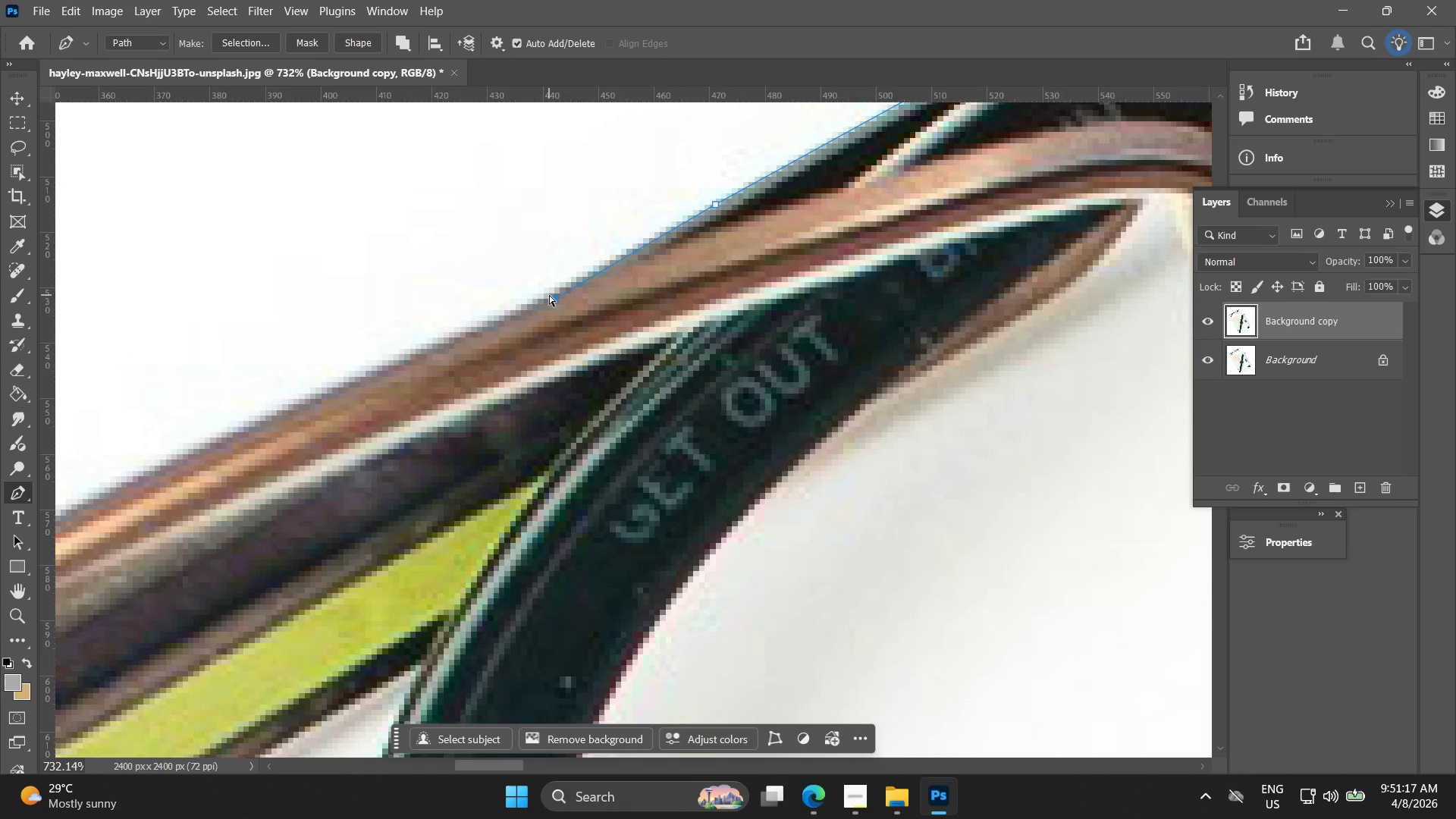 
key(Control+Z)
 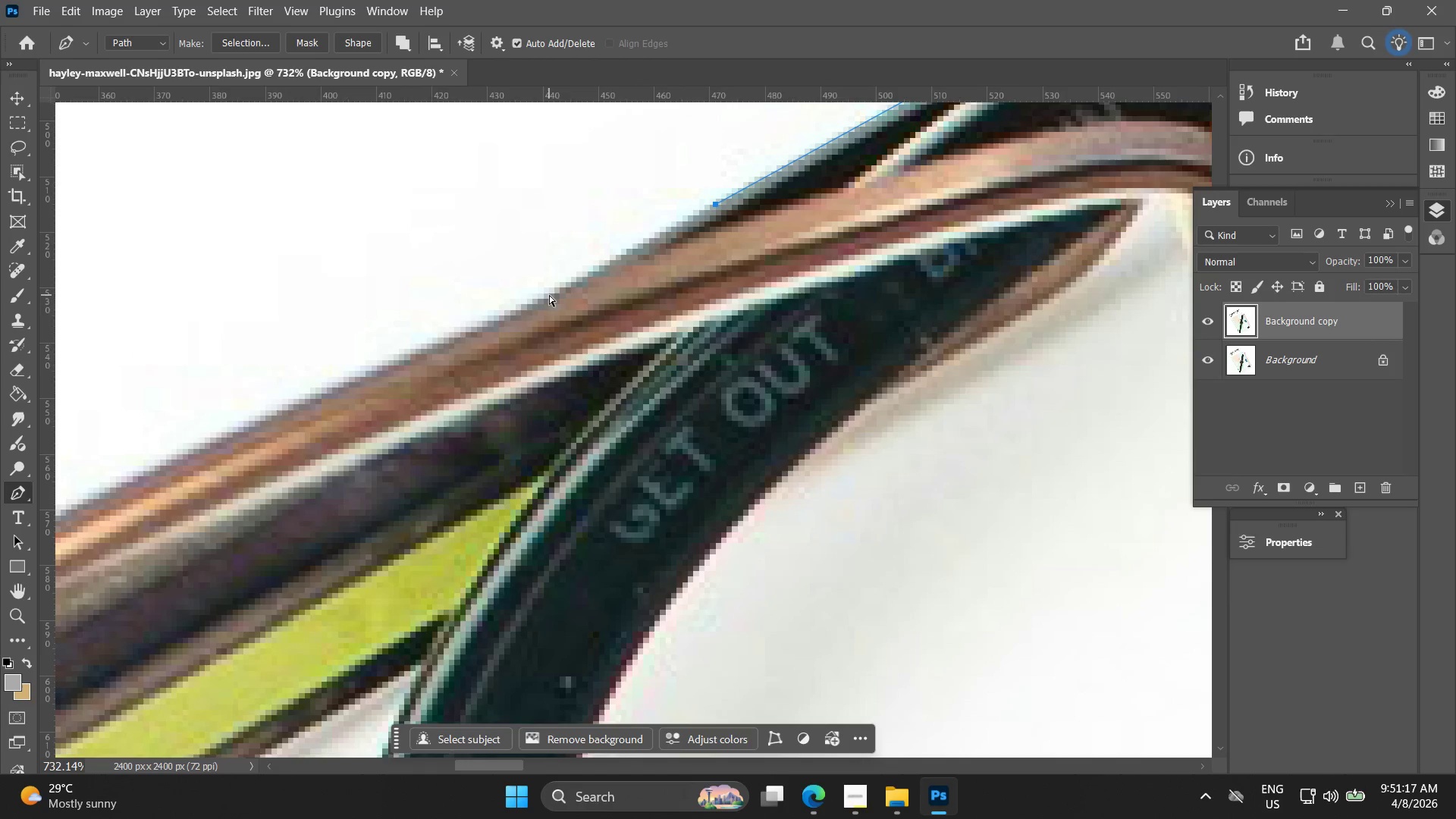 
left_click([549, 295])
 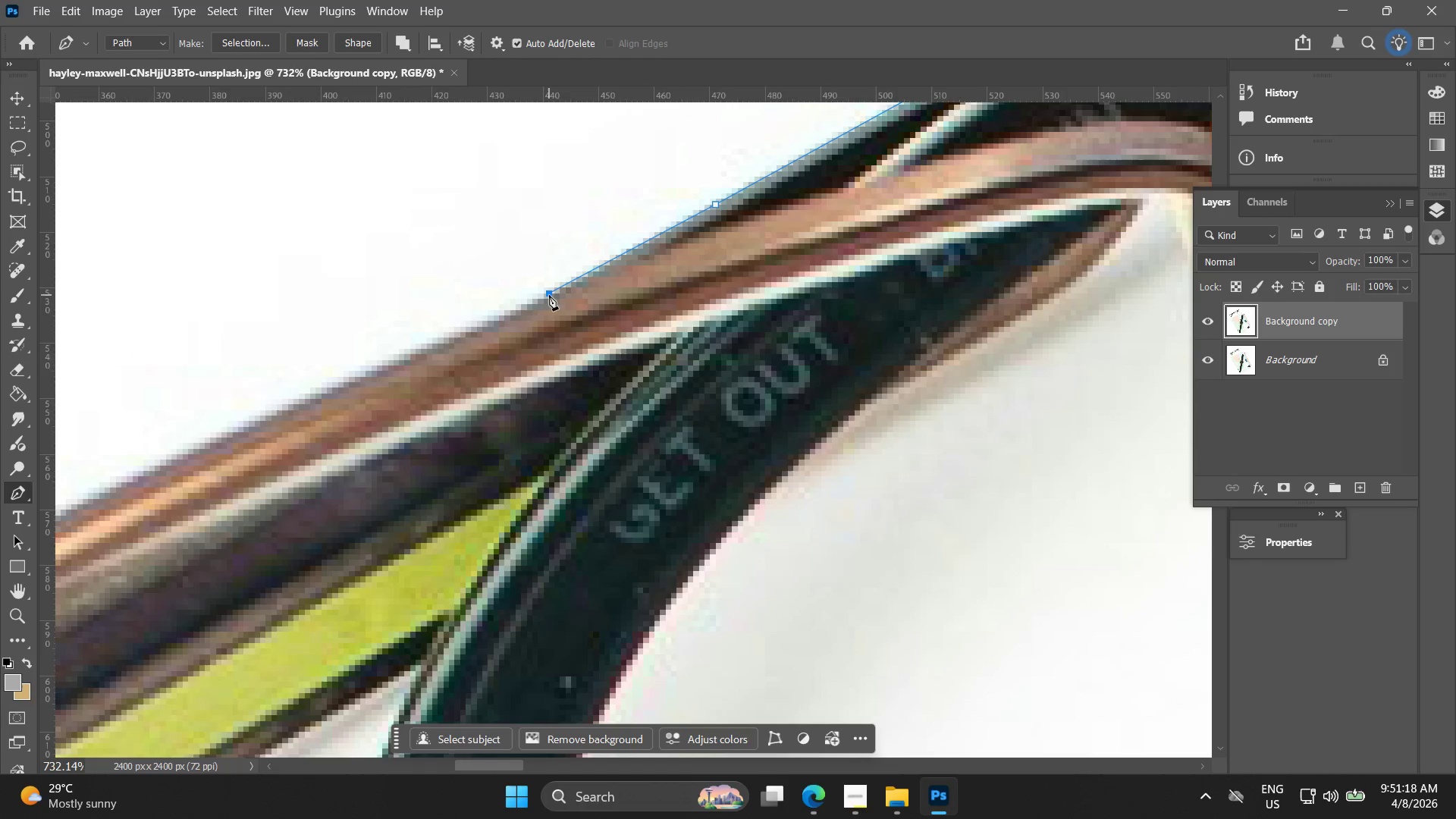 
key(Control+ControlLeft)
 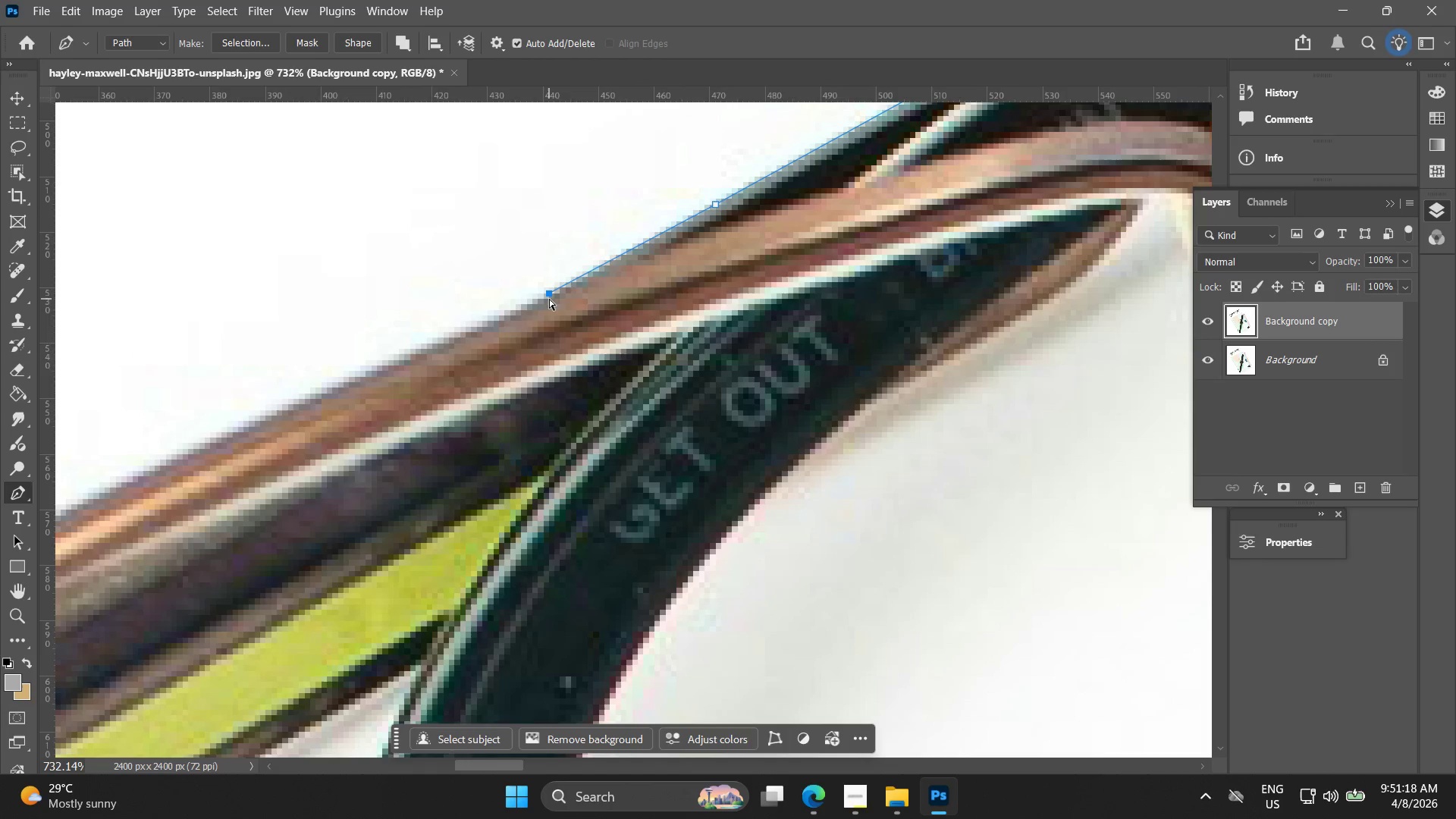 
key(Control+Z)
 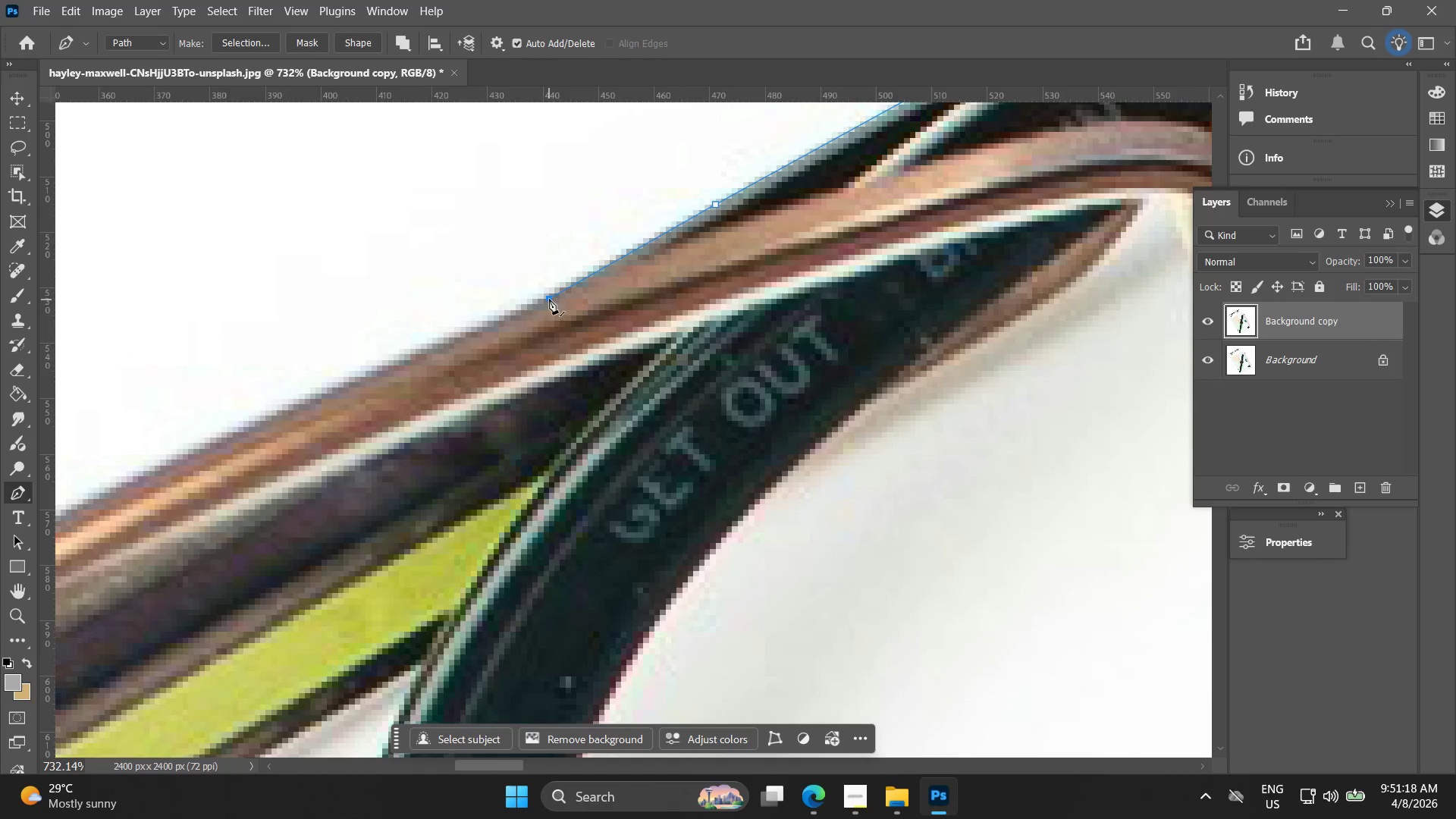 
hold_key(key=Space, duration=0.55)
 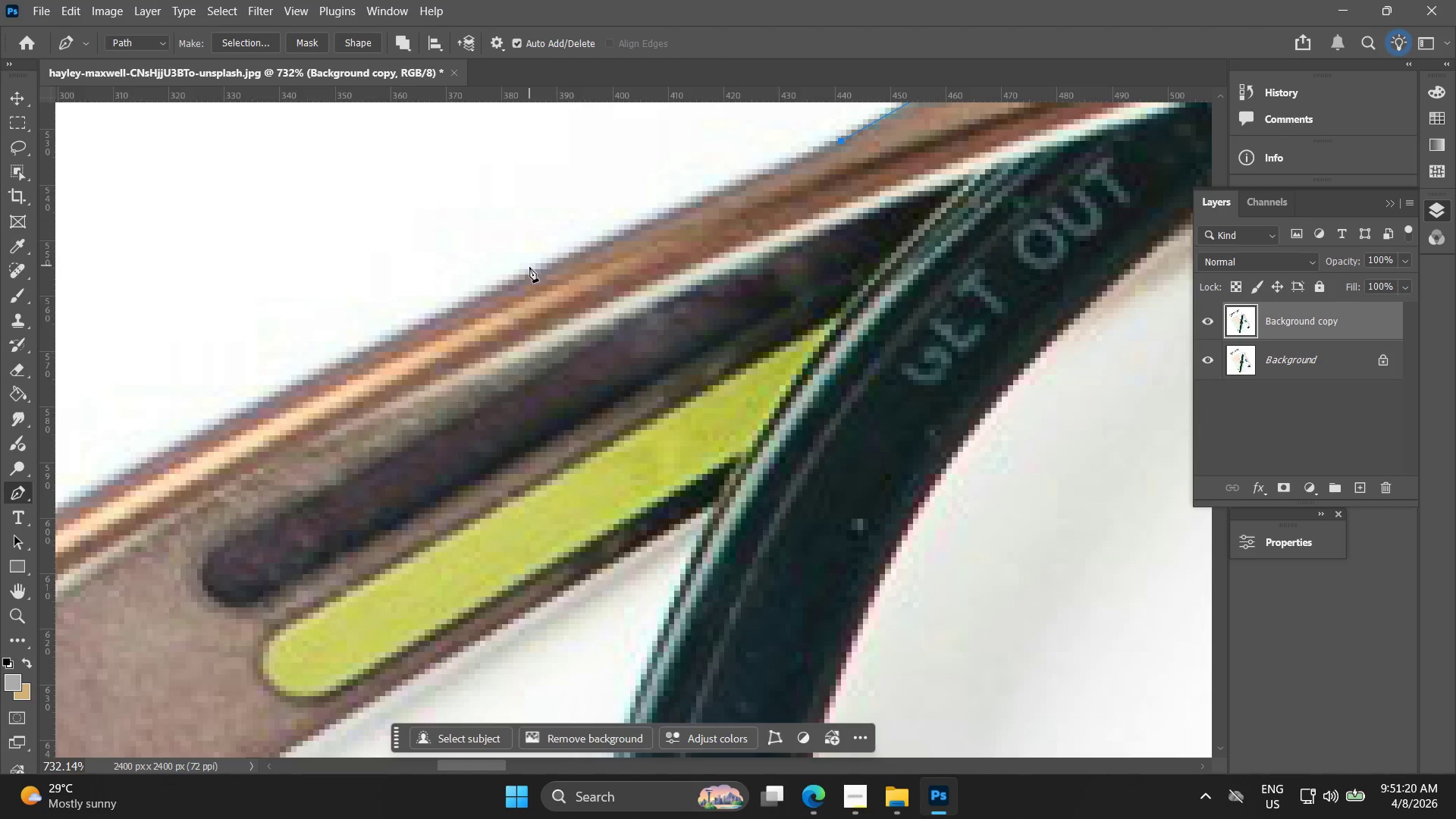 
left_click_drag(start_coordinate=[457, 308], to_coordinate=[742, 161])
 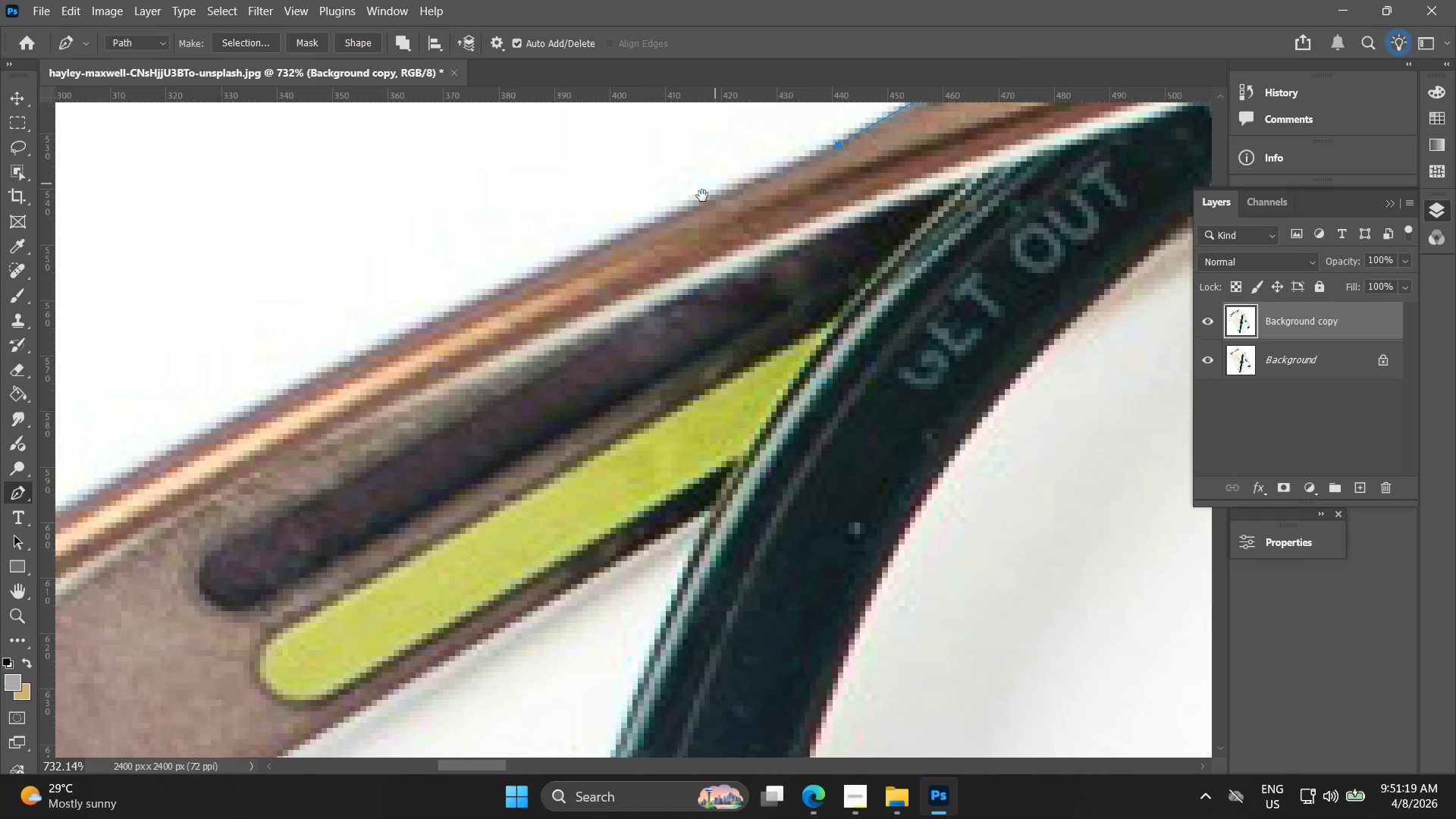 
hold_key(key=Space, duration=4.28)
 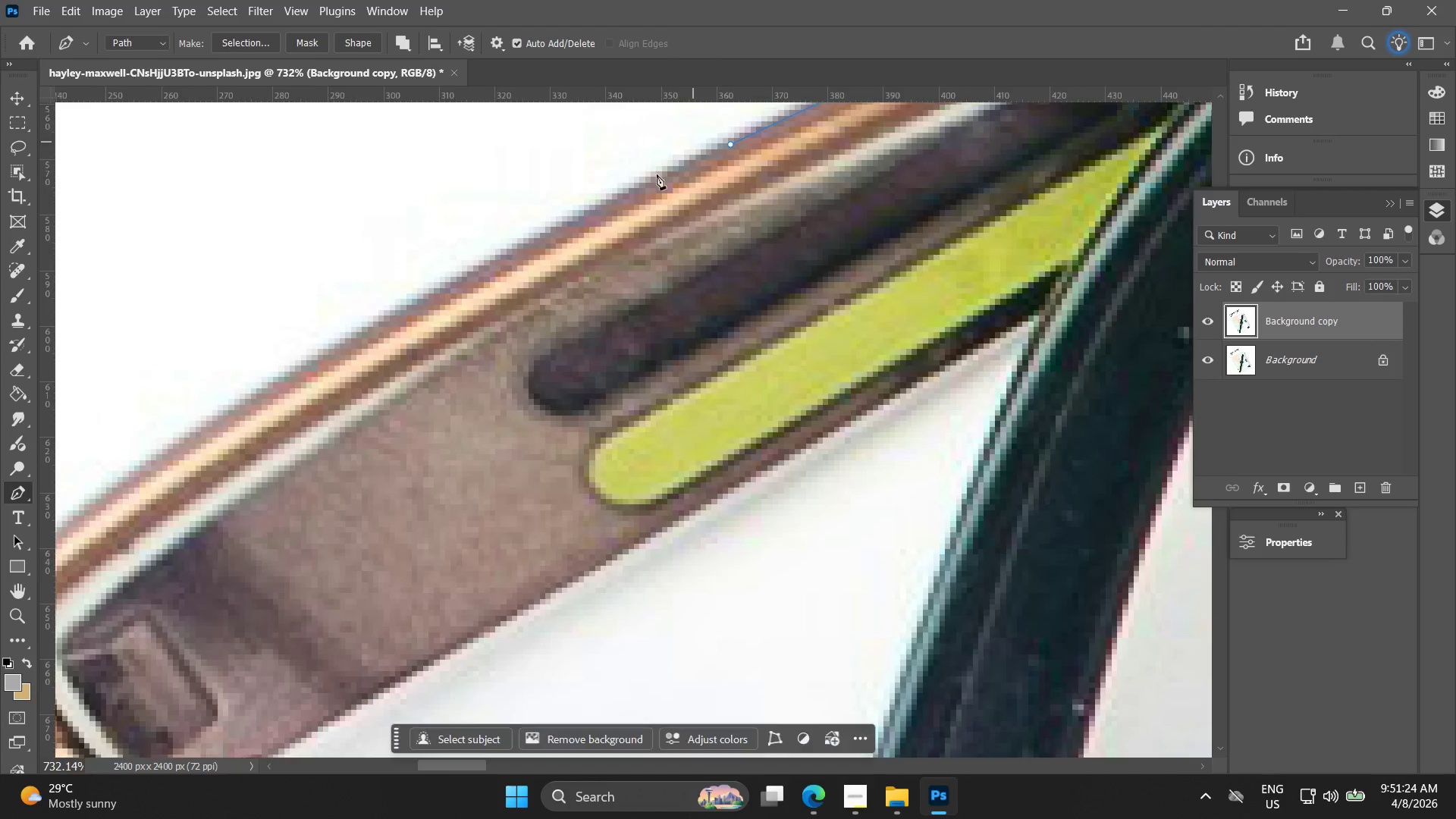 
left_click_drag(start_coordinate=[523, 278], to_coordinate=[404, 336])
 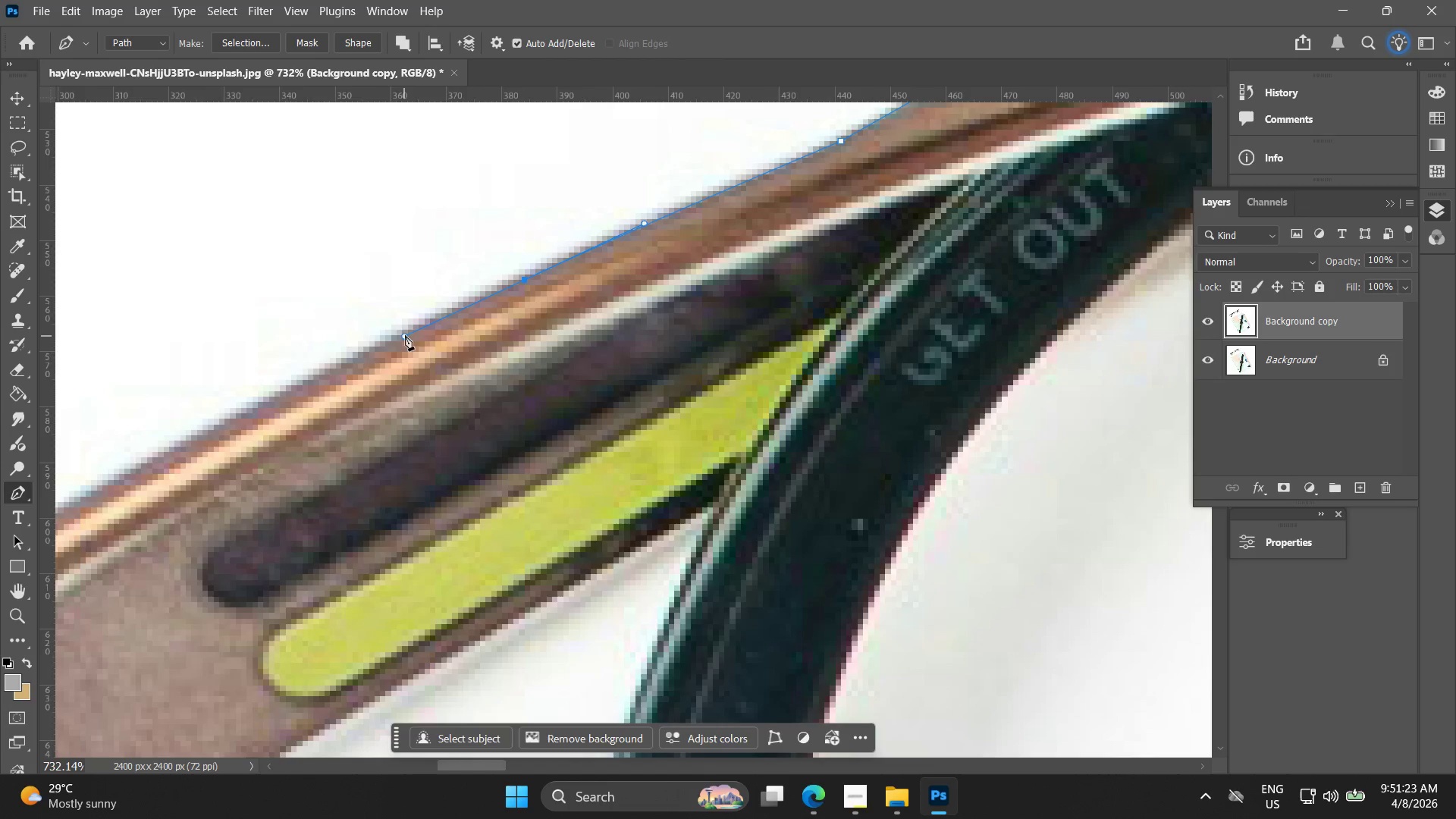 
hold_key(key=Space, duration=0.52)
 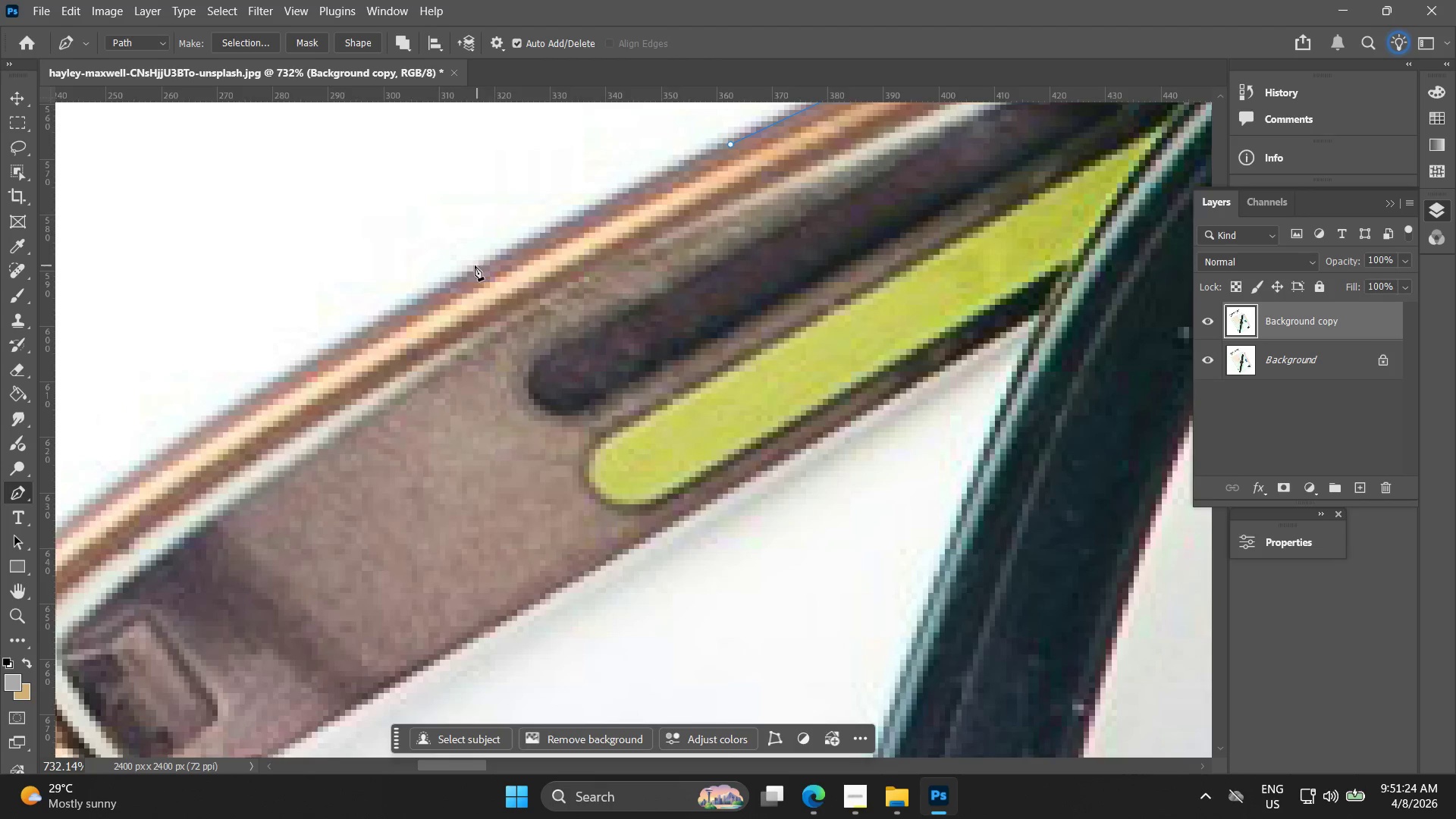 
left_click_drag(start_coordinate=[401, 315], to_coordinate=[727, 124])
 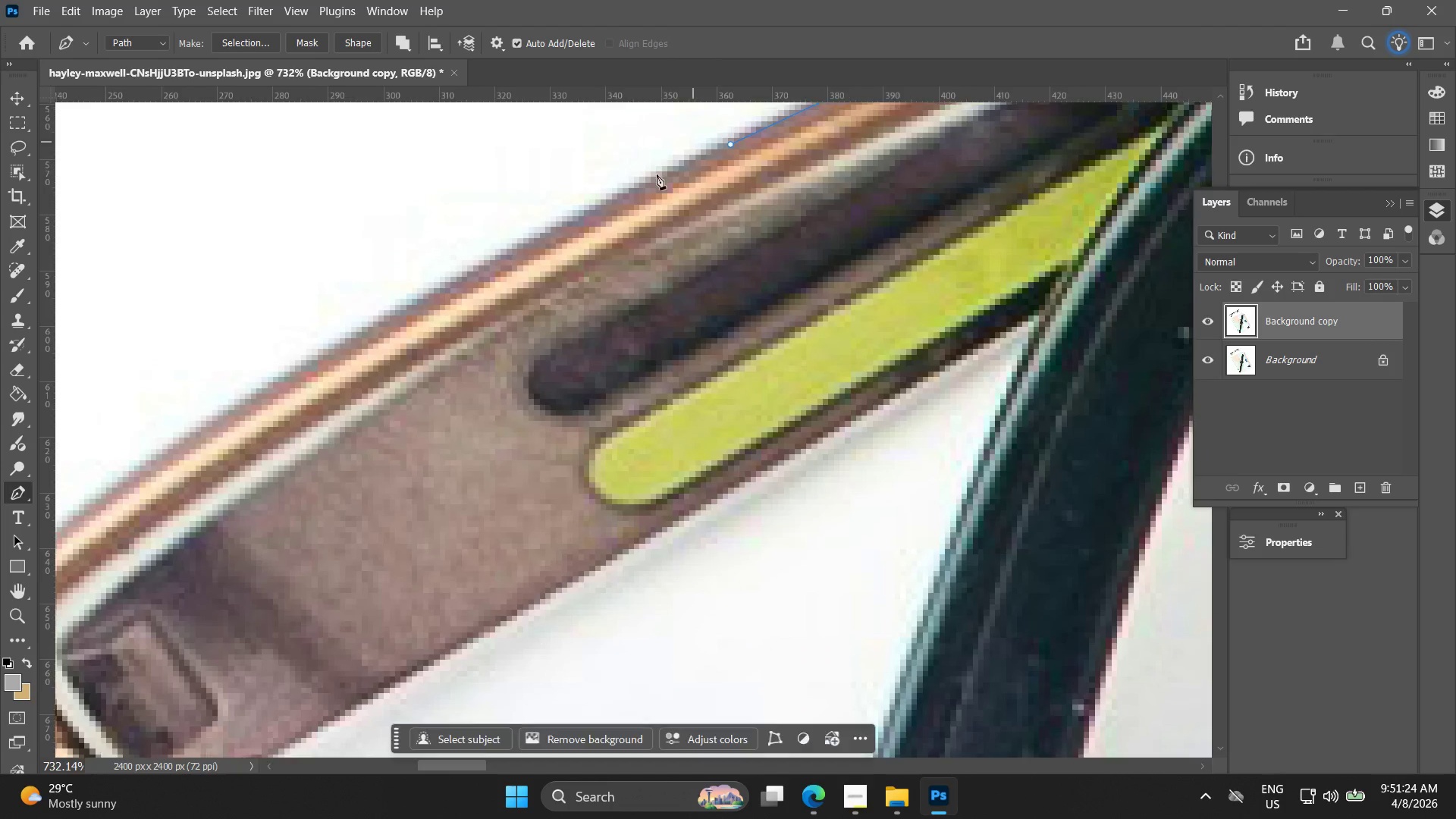 
hold_key(key=Space, duration=27.28)
 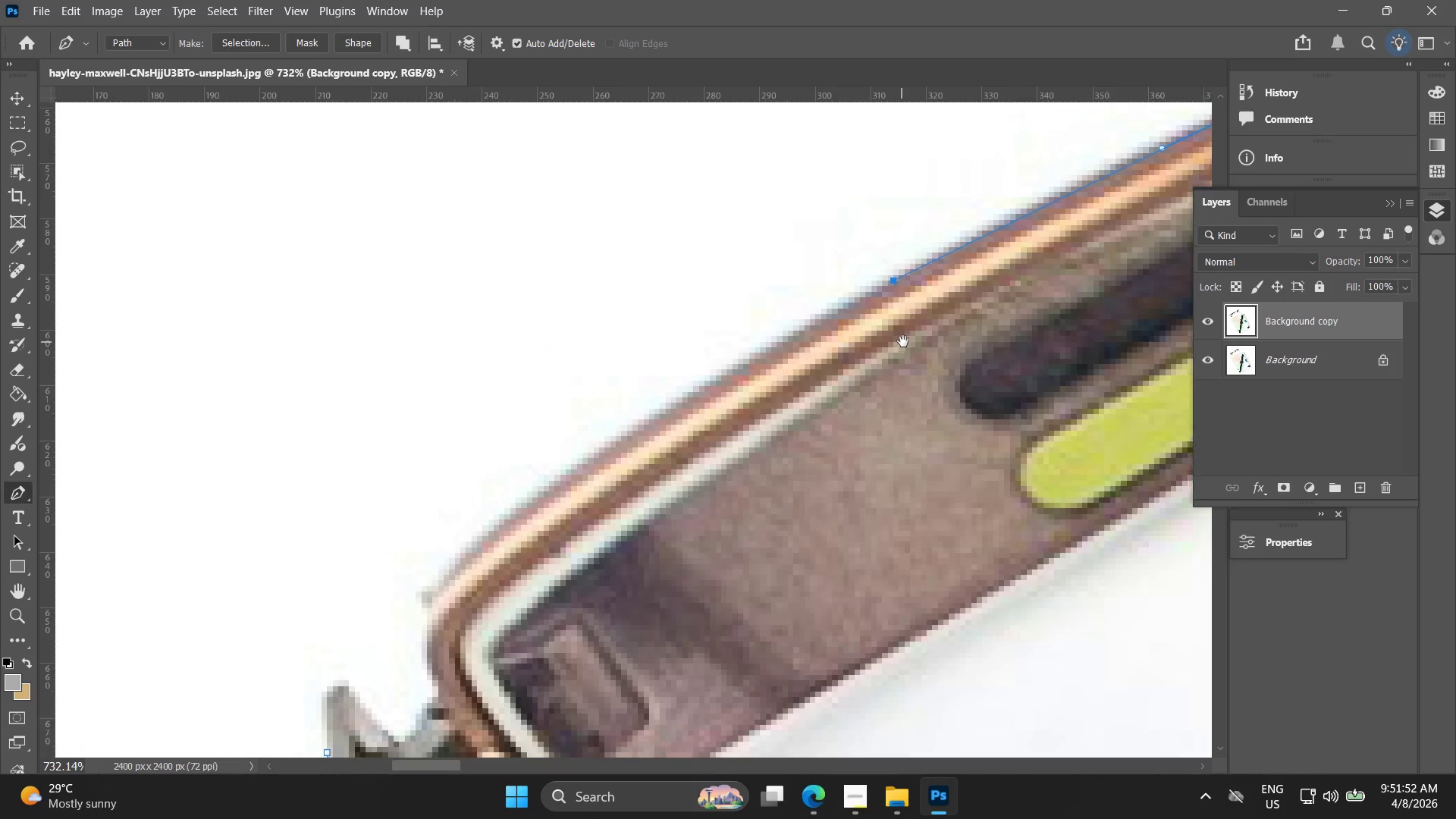 
left_click_drag(start_coordinate=[466, 271], to_coordinate=[460, 277])
 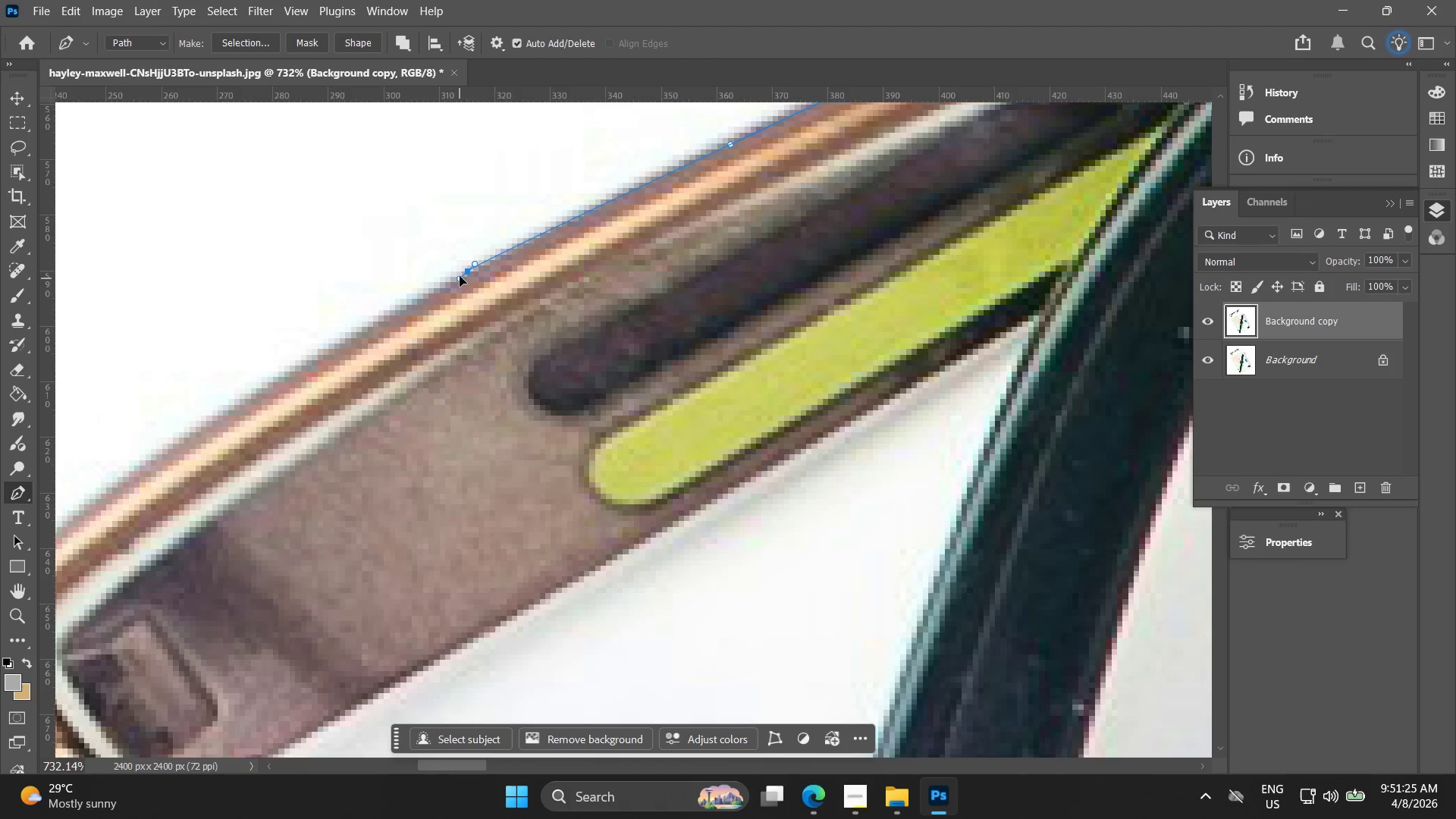 
key(Control+ControlLeft)
 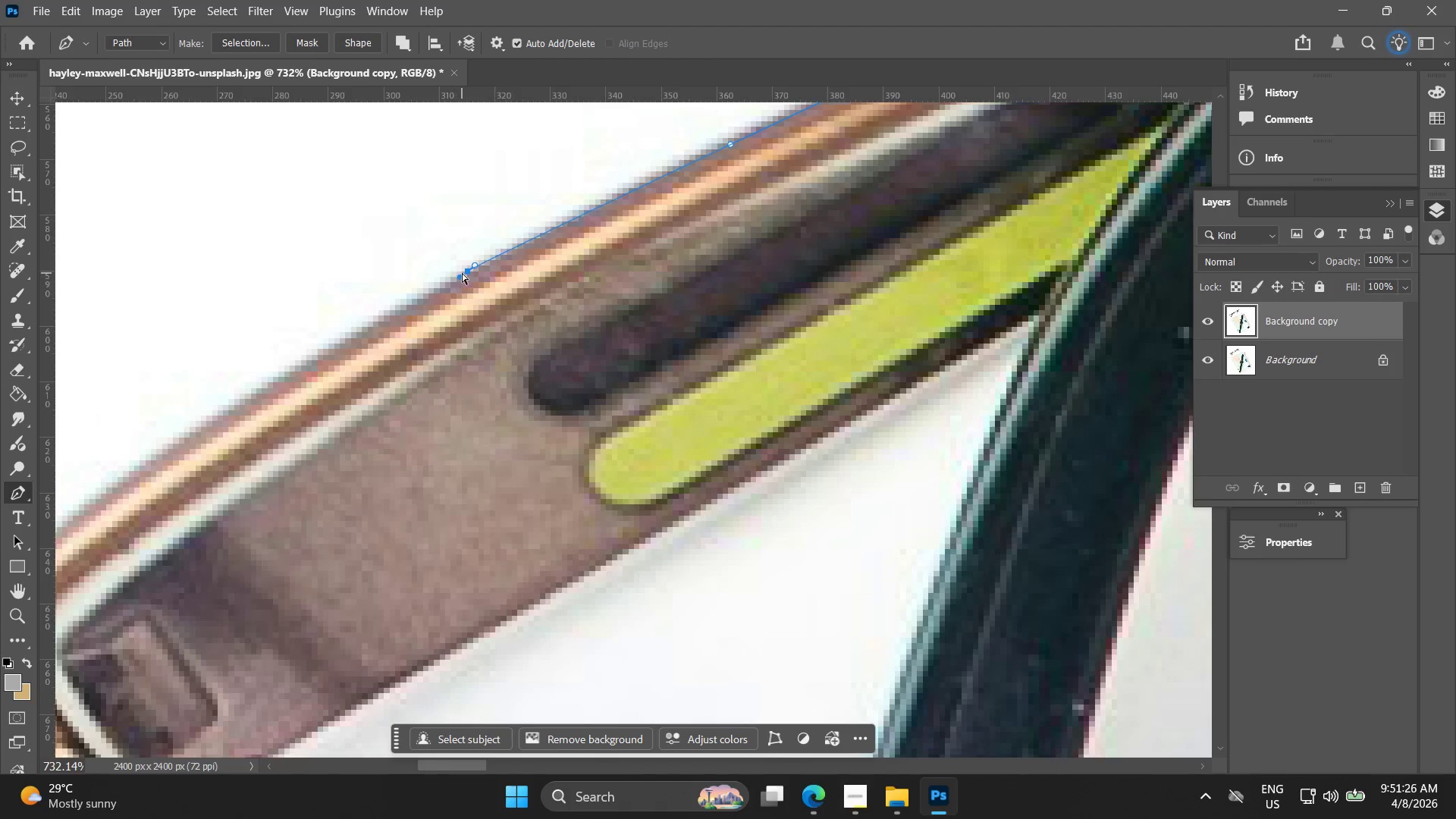 
key(Control+Z)
 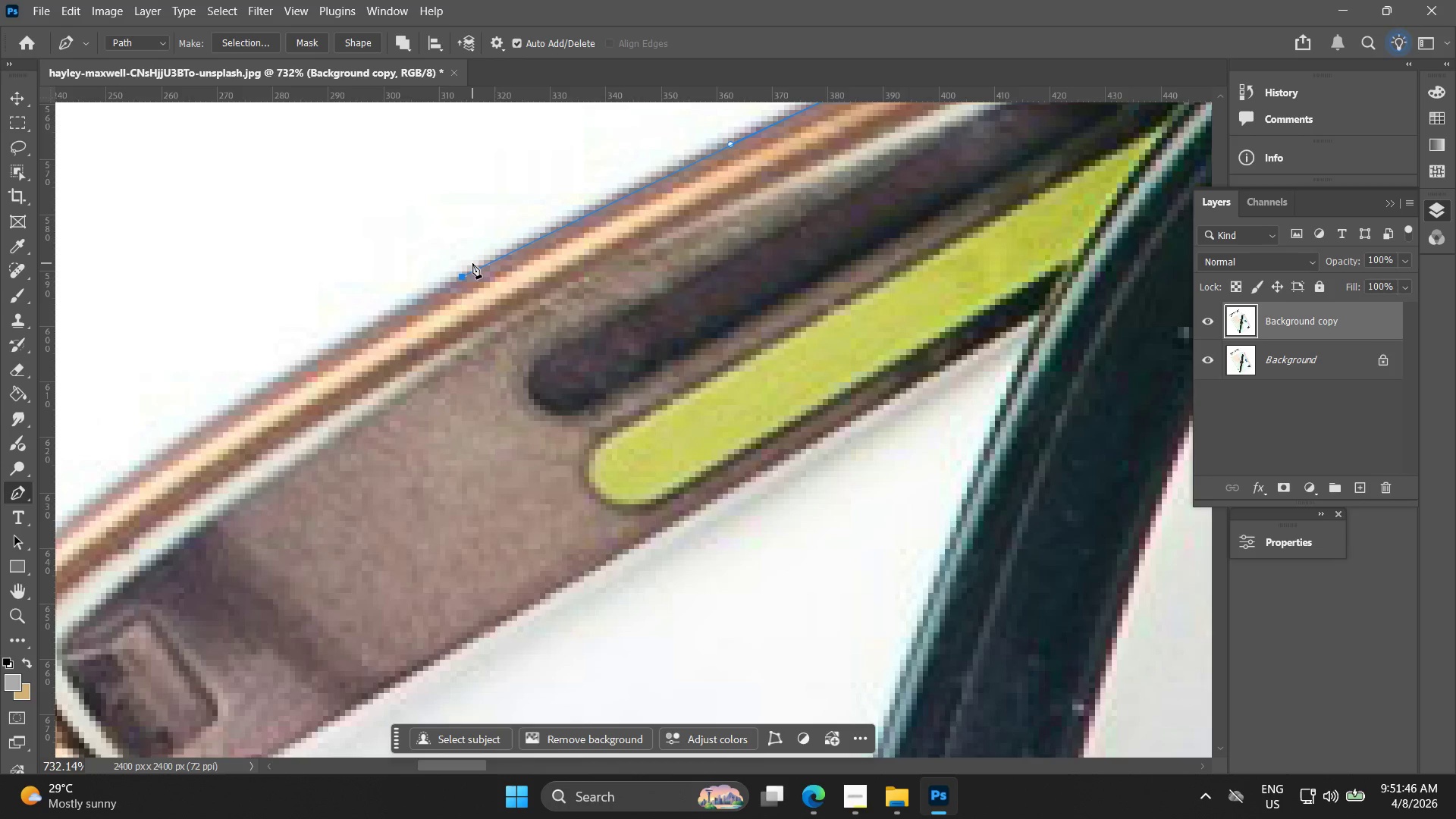 
hold_key(key=Space, duration=0.61)
 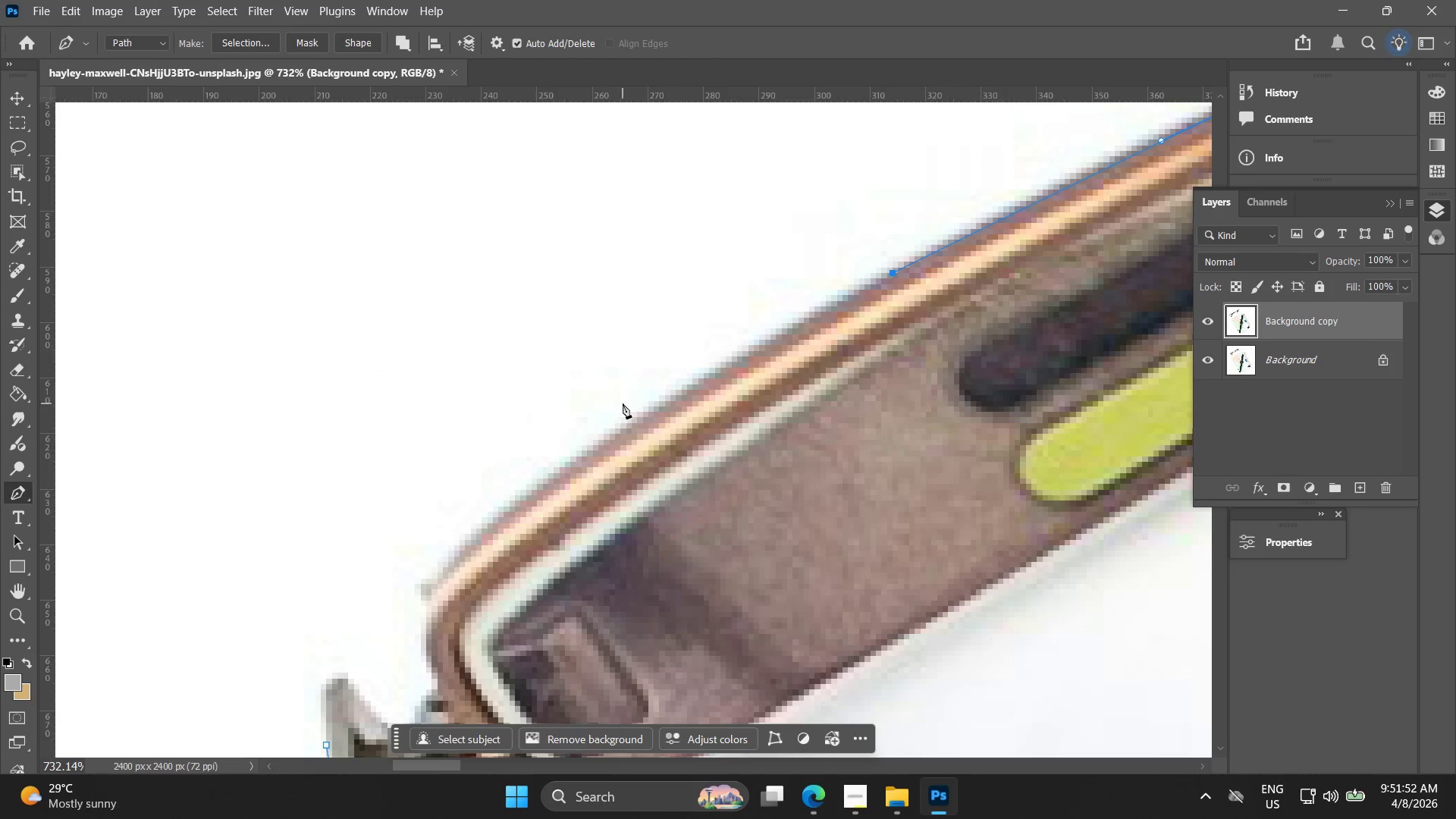 
left_click_drag(start_coordinate=[469, 339], to_coordinate=[899, 335])
 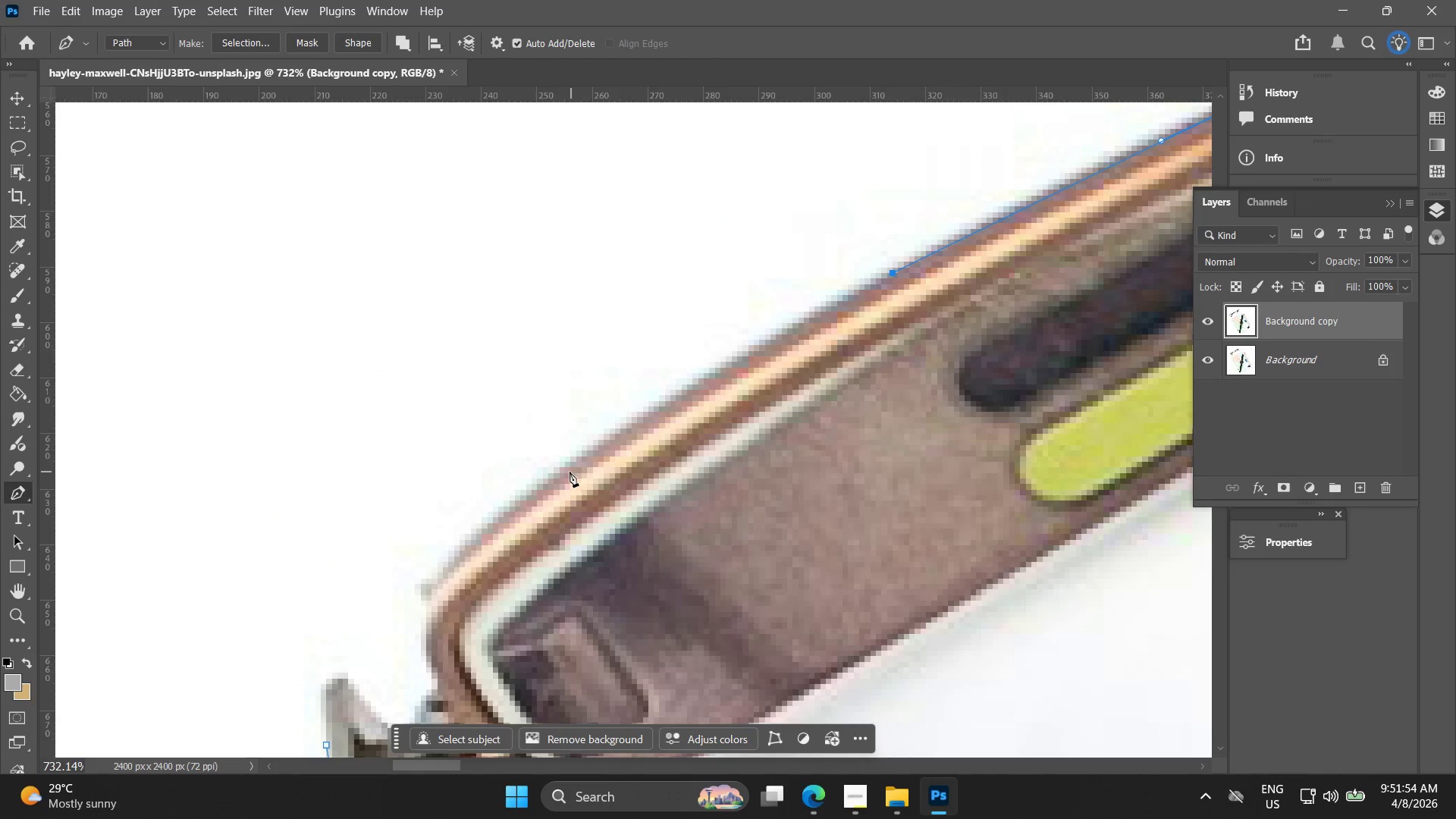 
left_click_drag(start_coordinate=[564, 472], to_coordinate=[557, 482])
 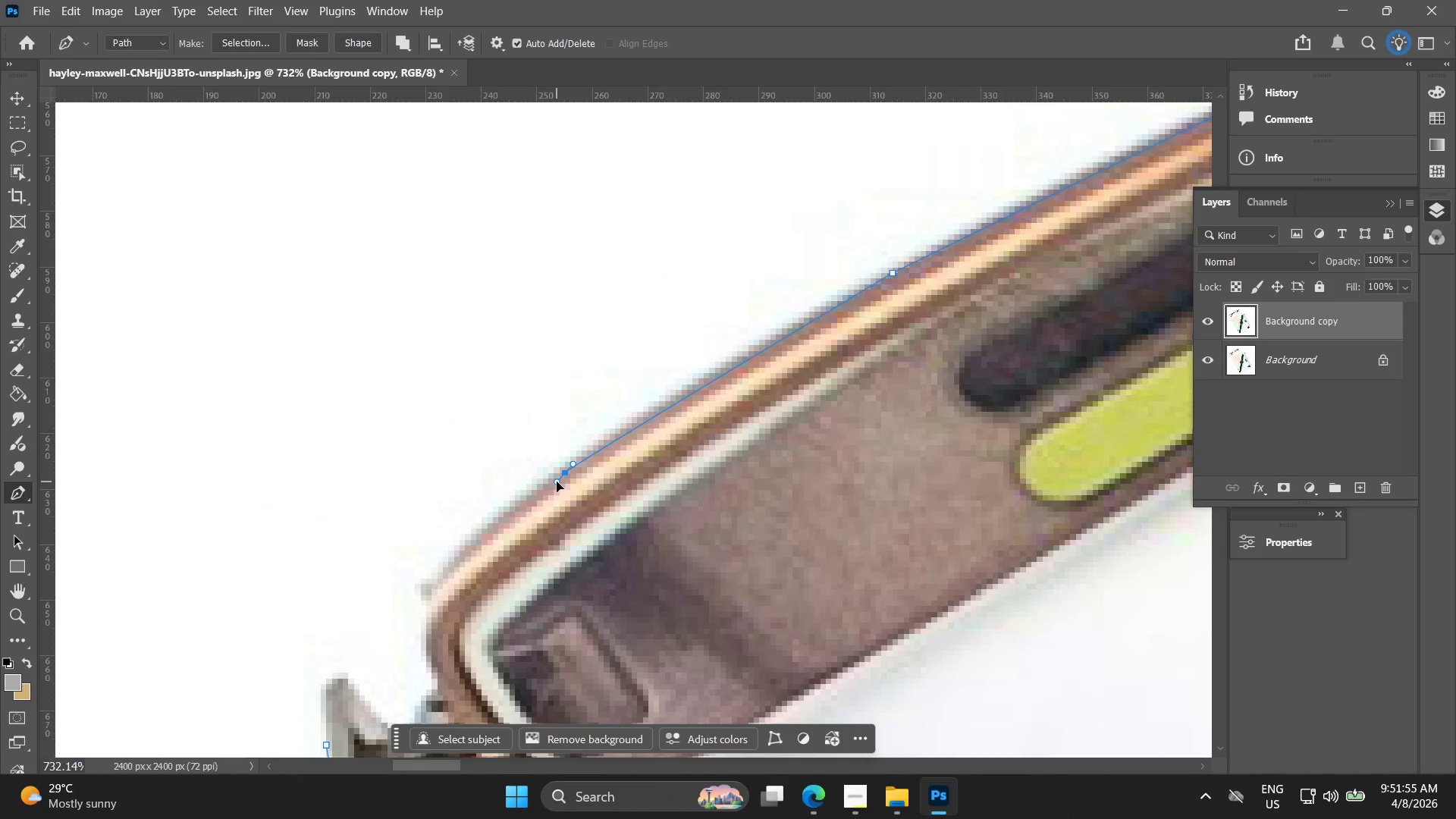 
key(Control+Z)
 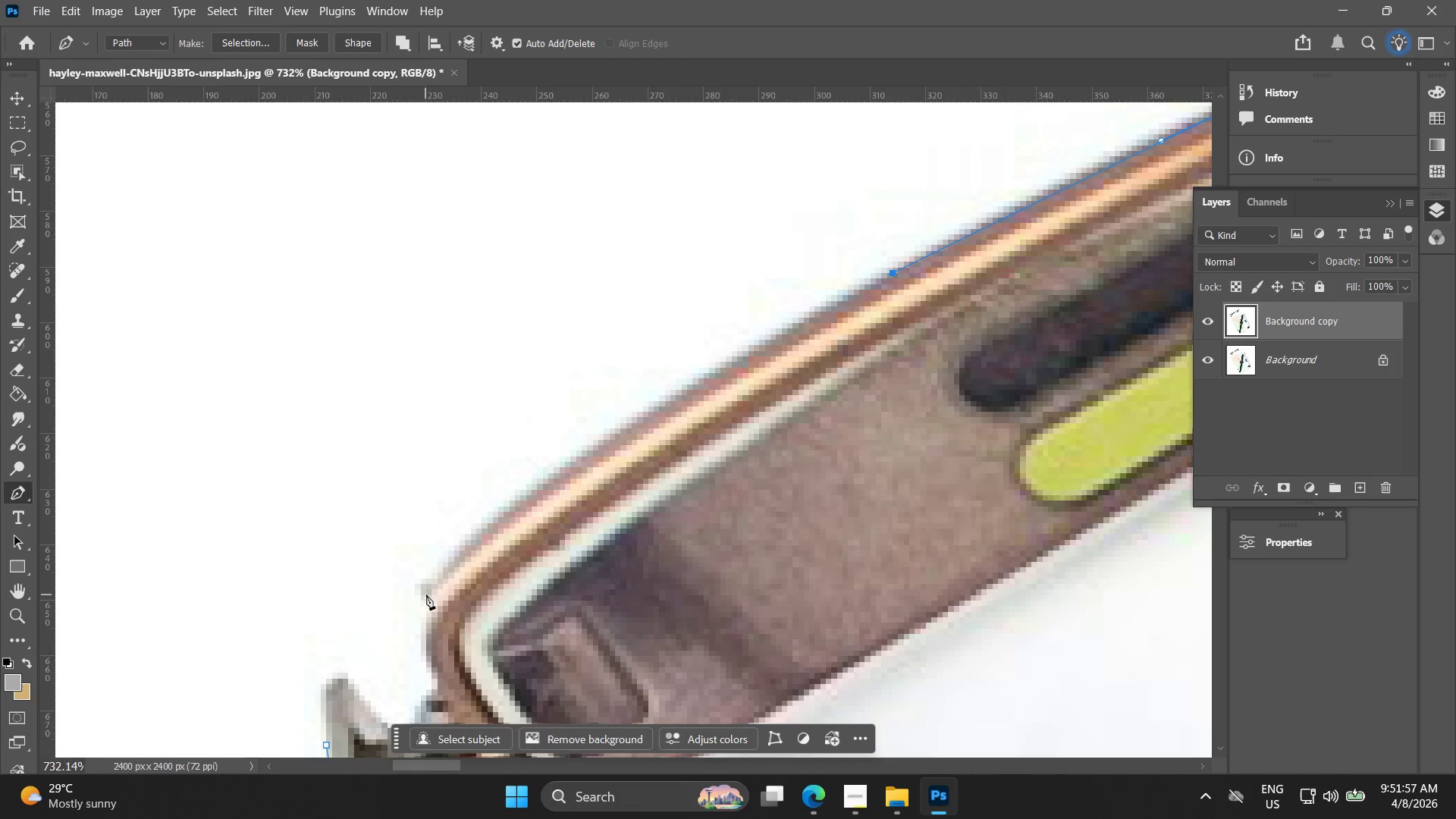 
left_click_drag(start_coordinate=[428, 585], to_coordinate=[393, 645])
 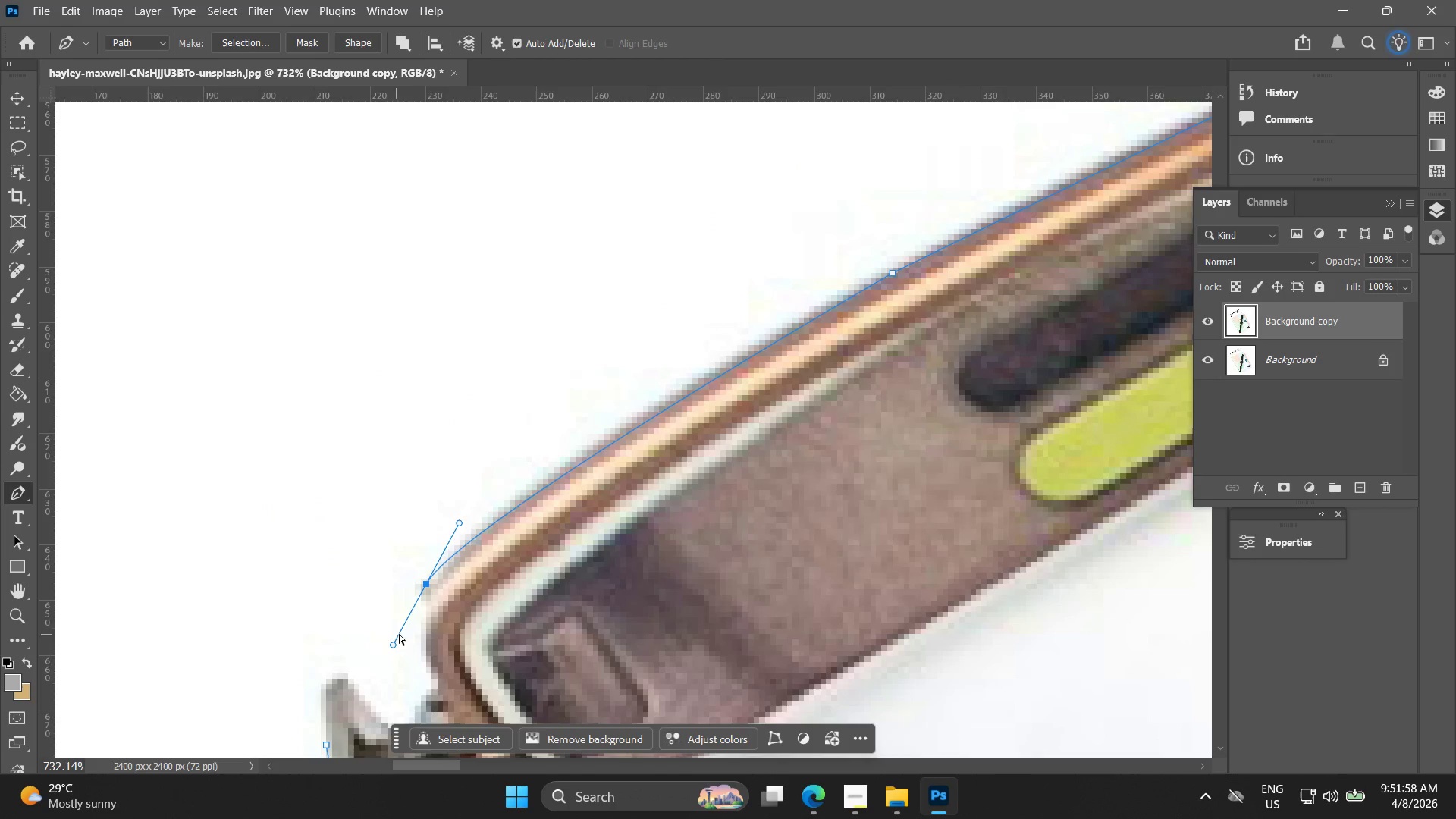 
key(Control+ControlLeft)
 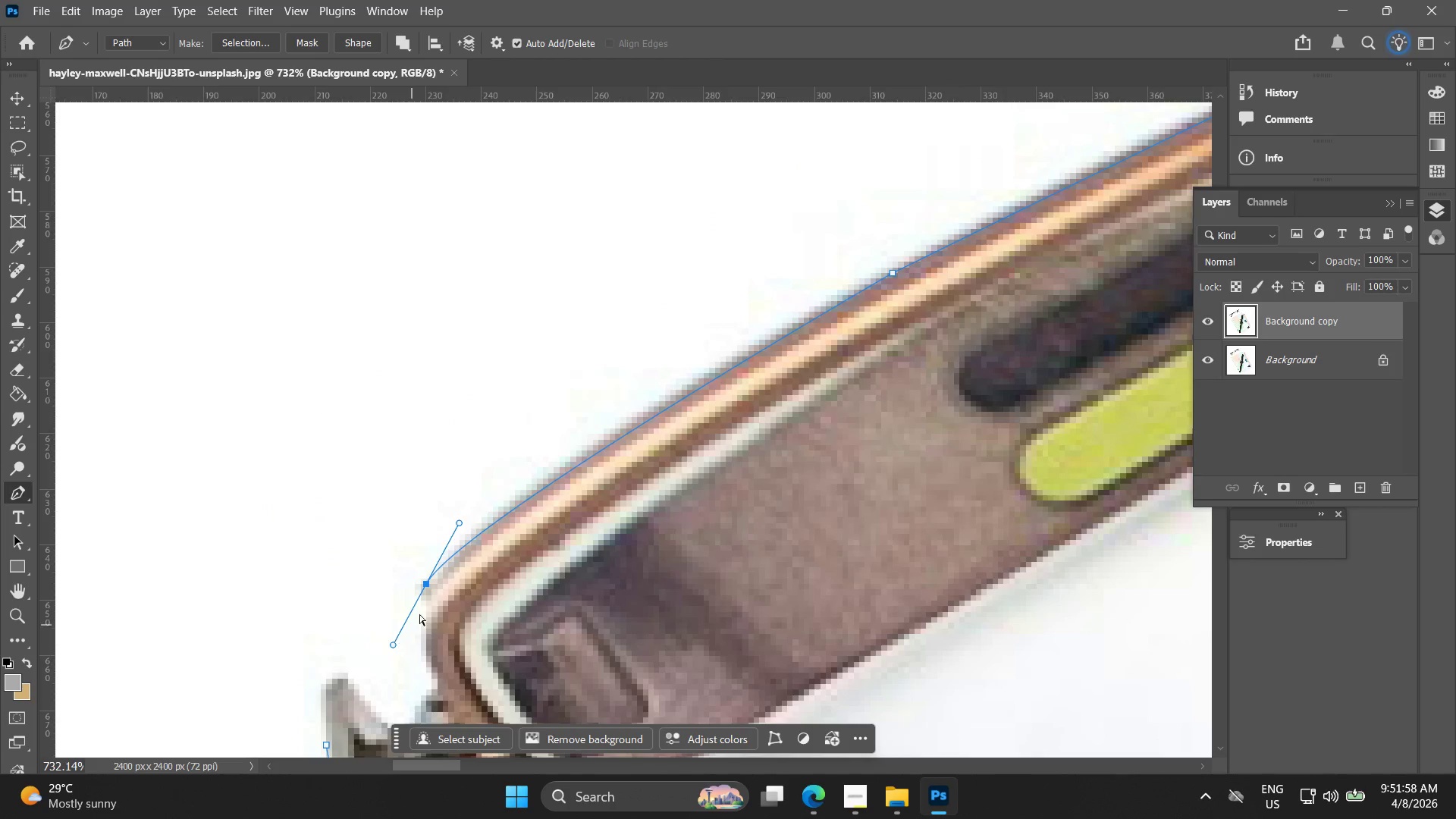 
key(Control+Z)
 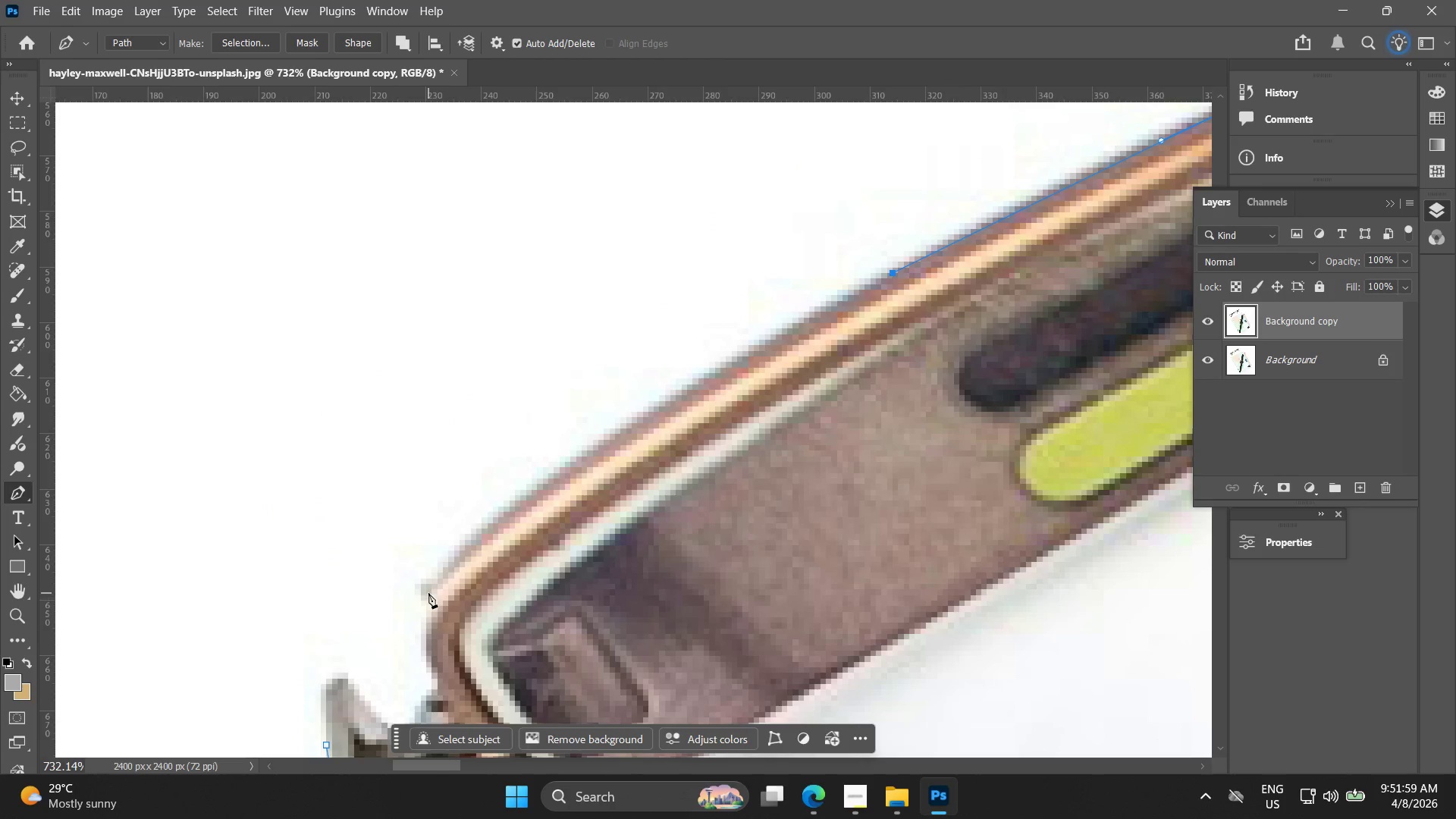 
left_click_drag(start_coordinate=[428, 592], to_coordinate=[378, 678])
 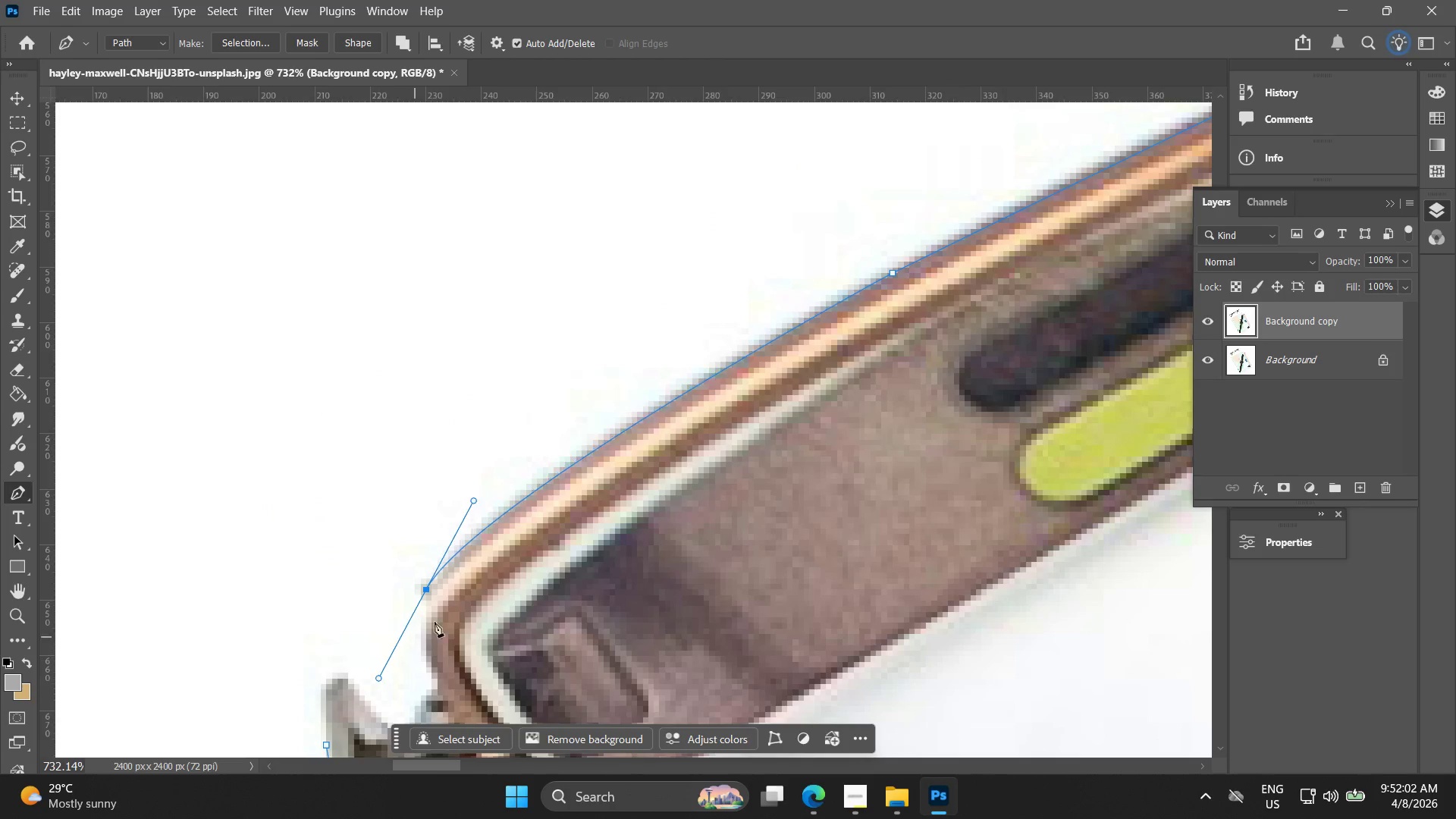 
hold_key(key=AltLeft, duration=1.08)
 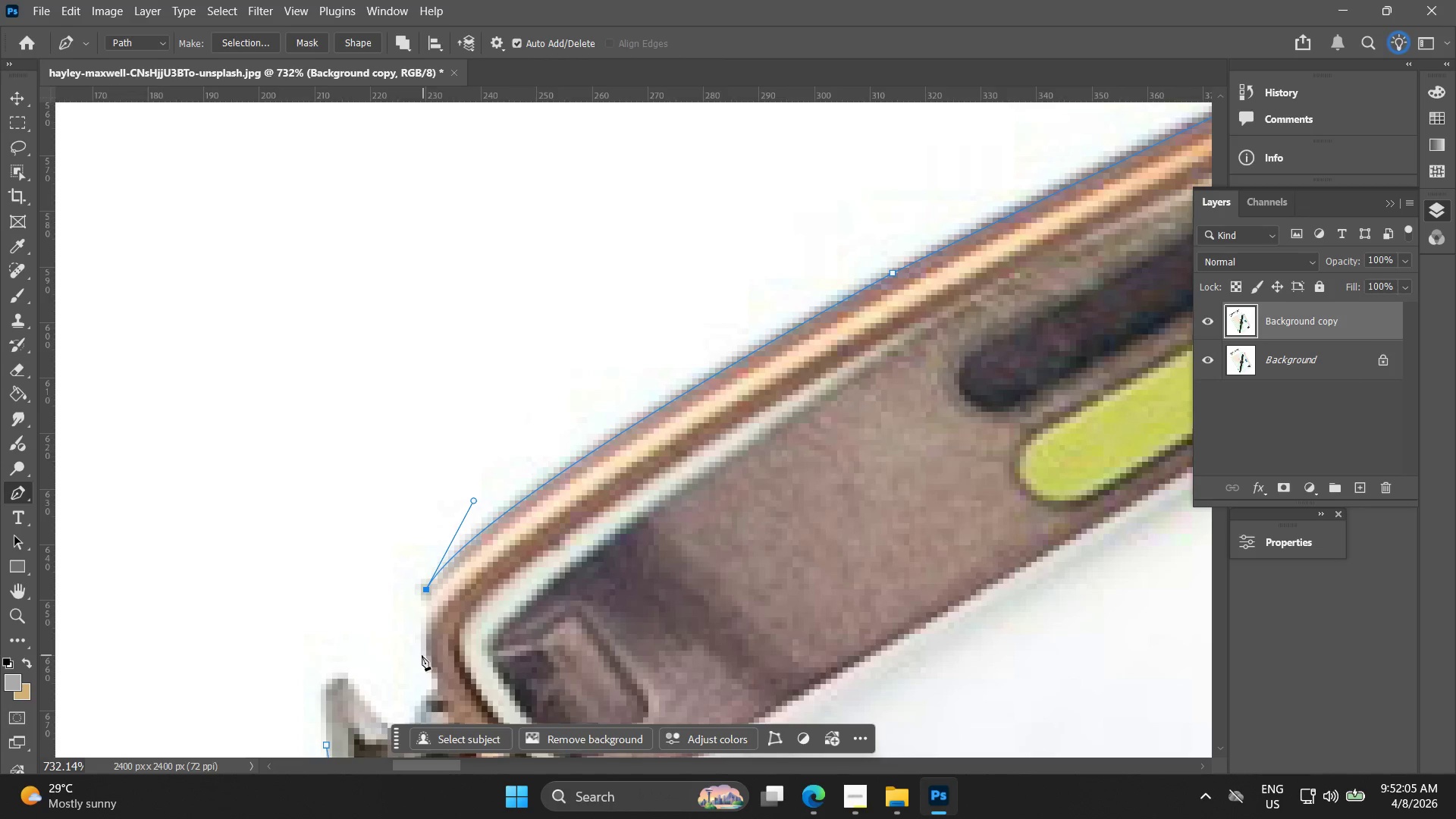 
left_click_drag(start_coordinate=[426, 657], to_coordinate=[433, 673])
 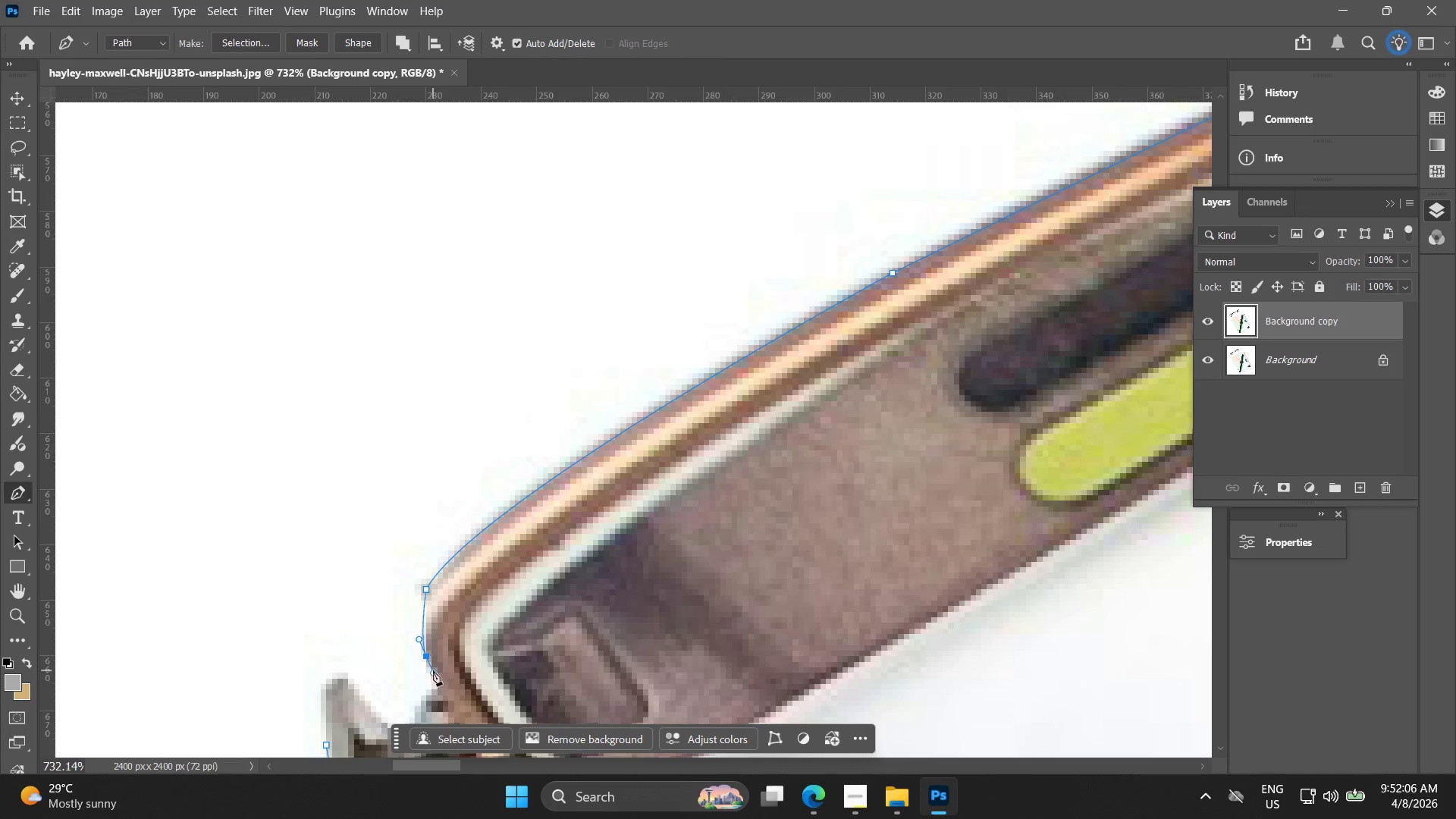 
hold_key(key=Space, duration=0.62)
 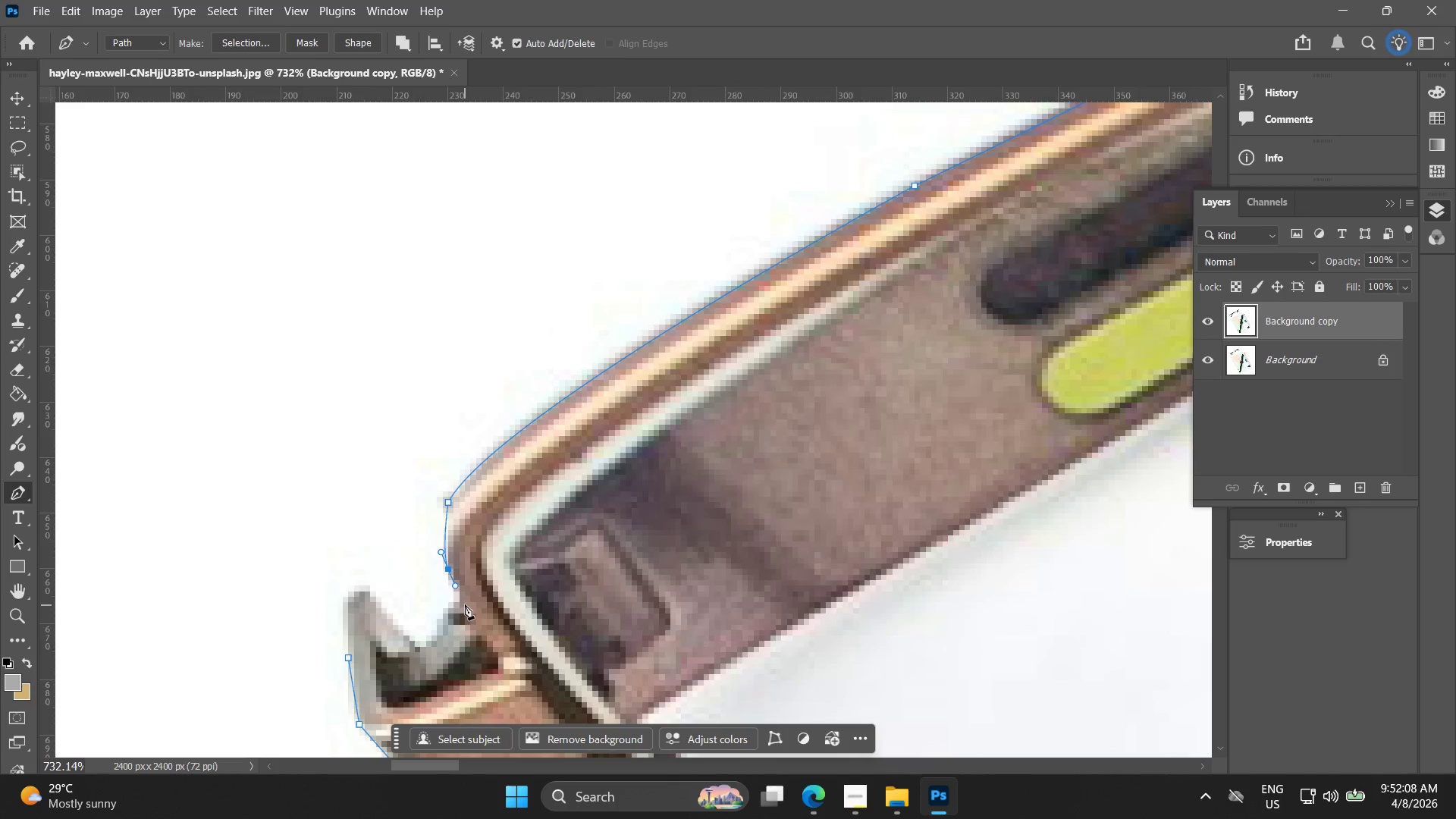 
left_click_drag(start_coordinate=[435, 664], to_coordinate=[457, 576])
 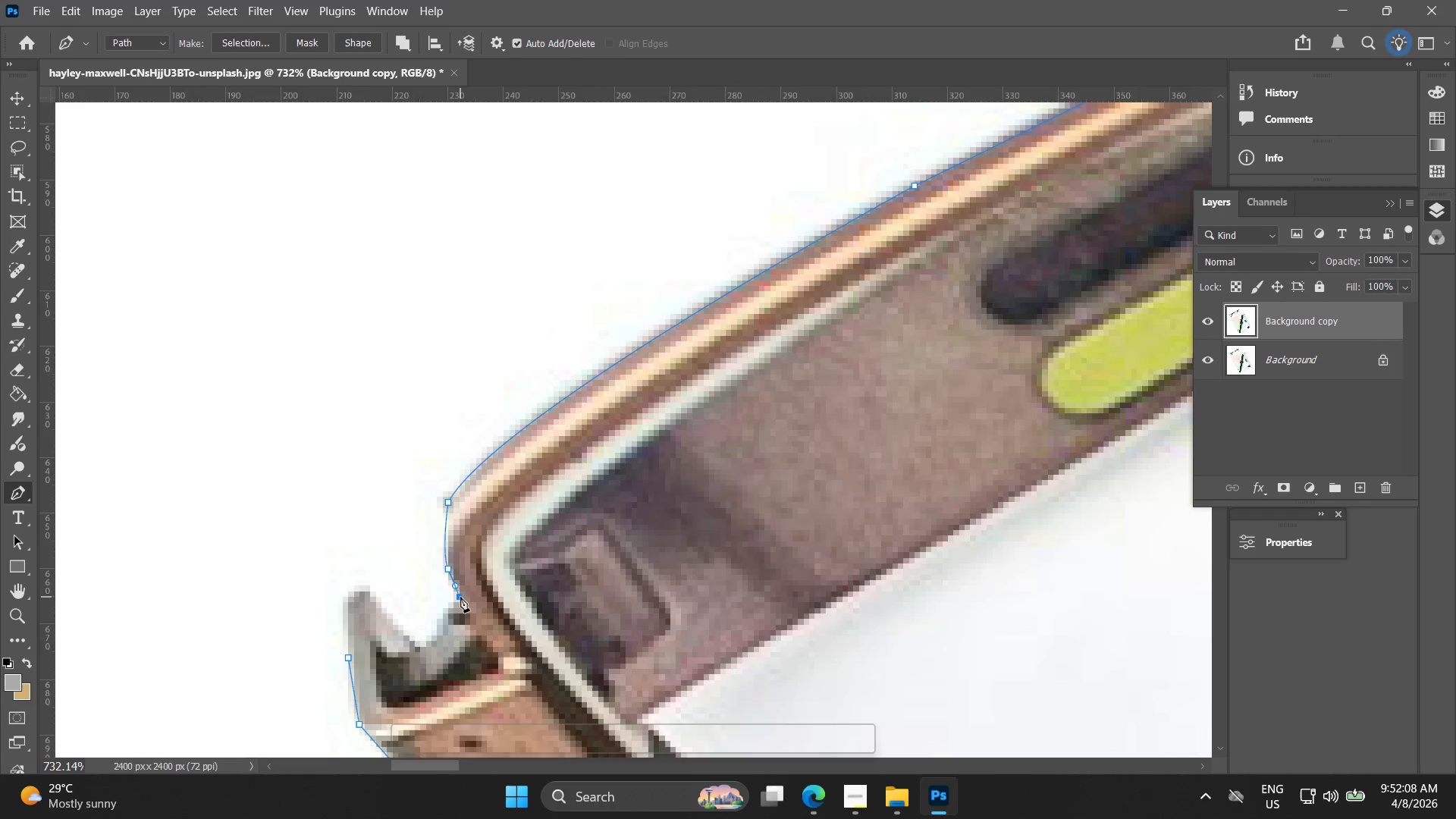 
hold_key(key=AltLeft, duration=0.75)
 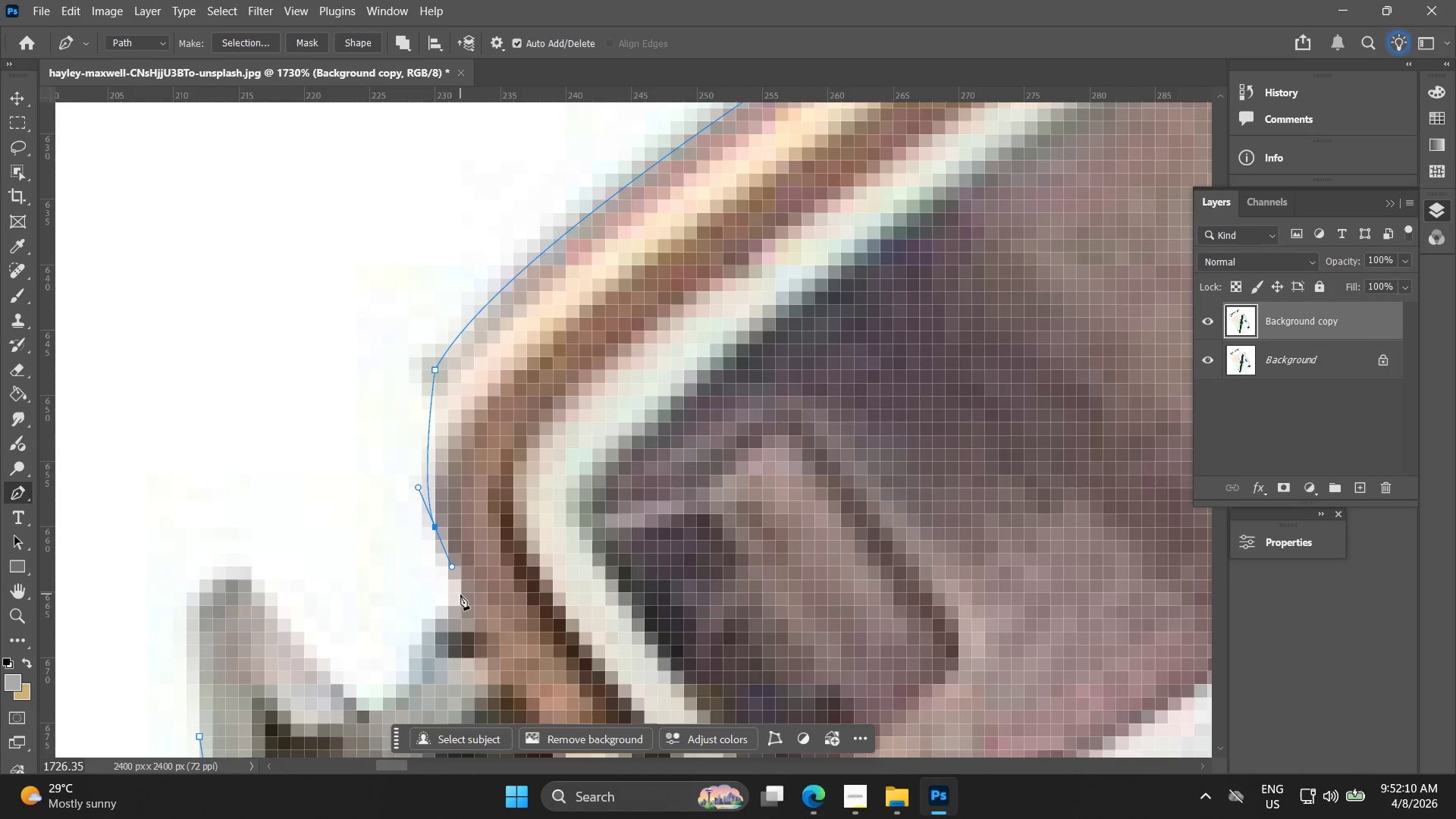 
hold_key(key=AltLeft, duration=11.55)
 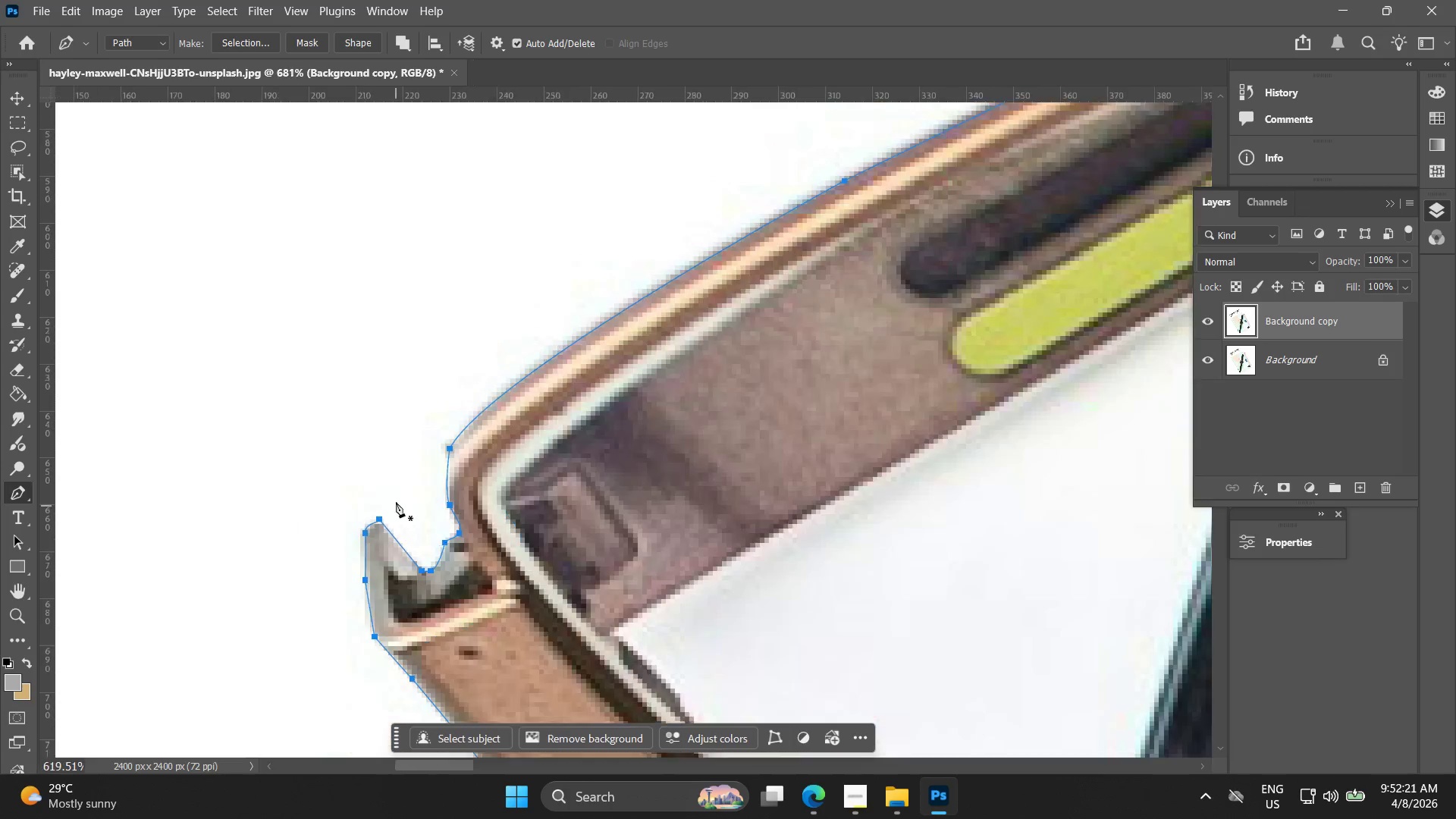 
key(Control+ControlLeft)
 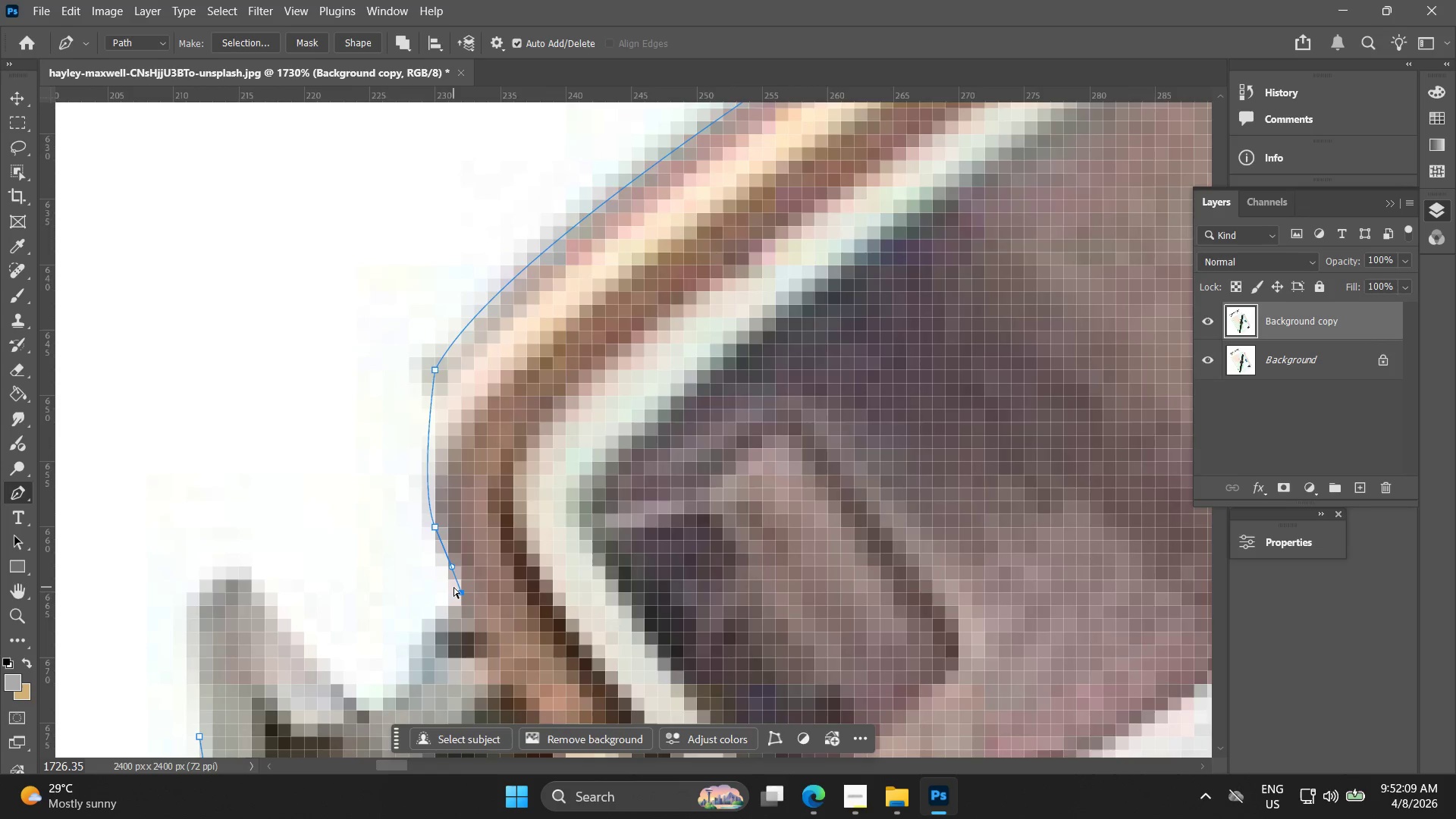 
key(Control+Z)
 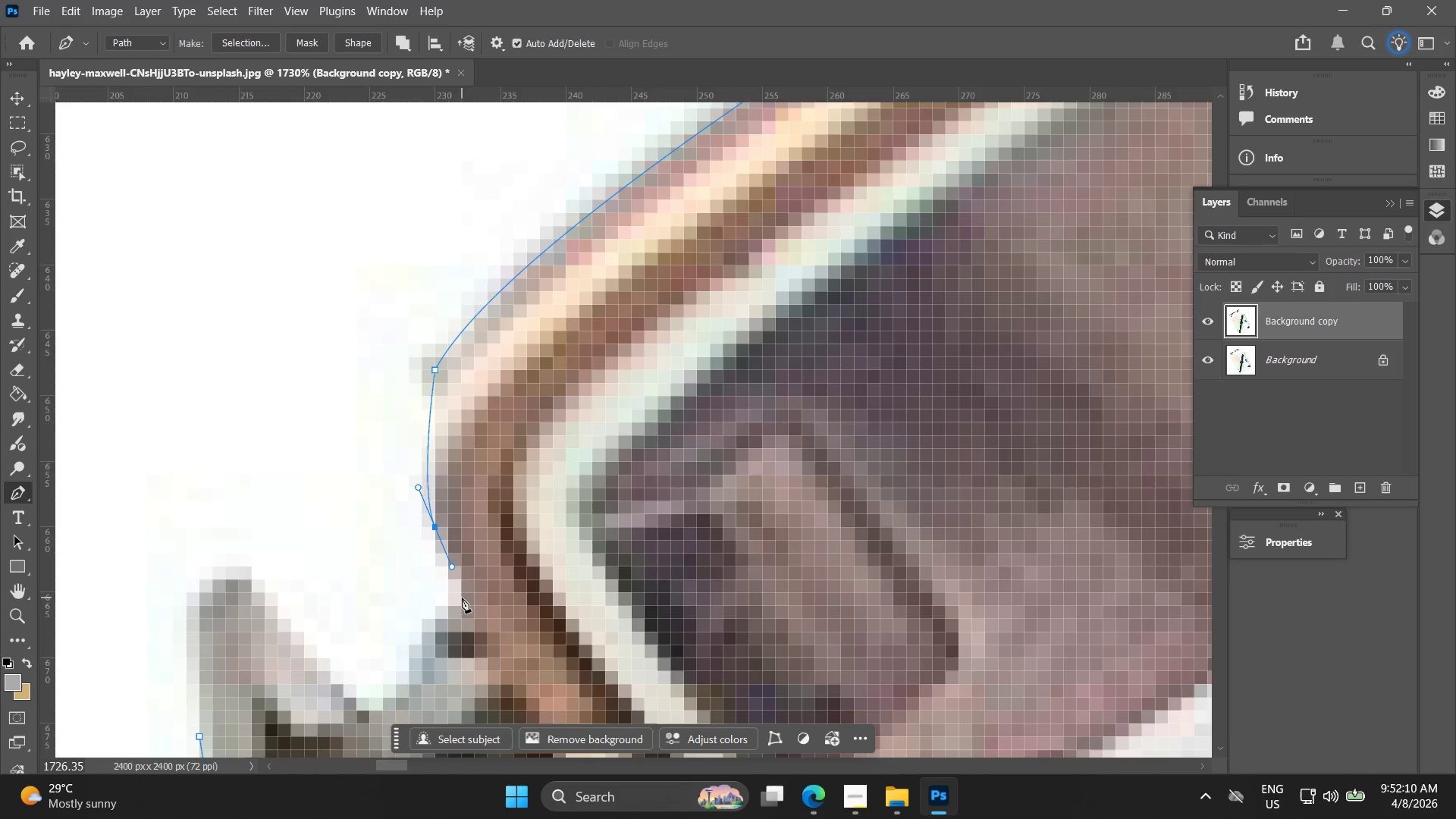 
scroll: coordinate [452, 587], scroll_direction: up, amount: 9.0
 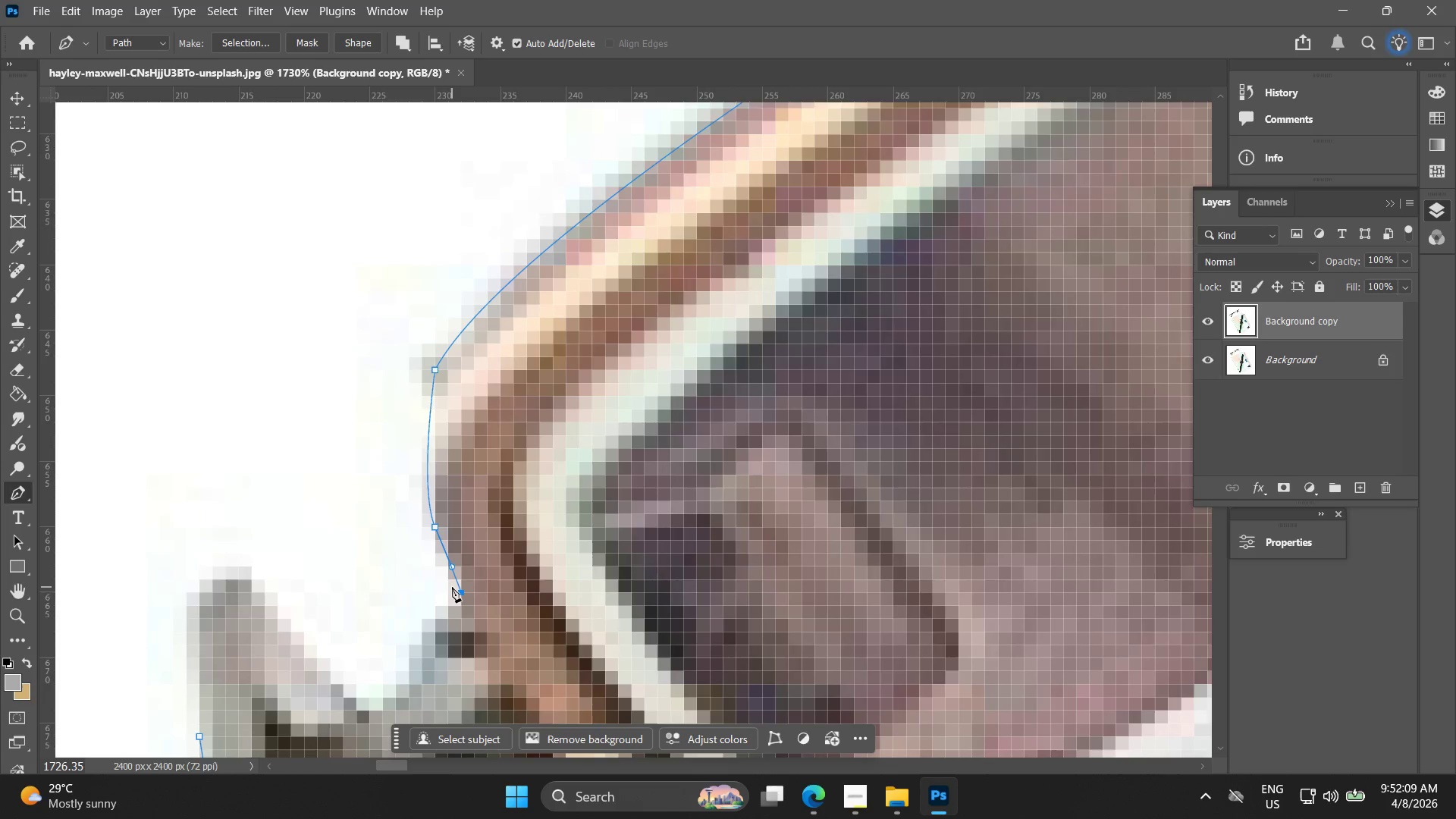 
left_click_drag(start_coordinate=[466, 602], to_coordinate=[447, 623])
 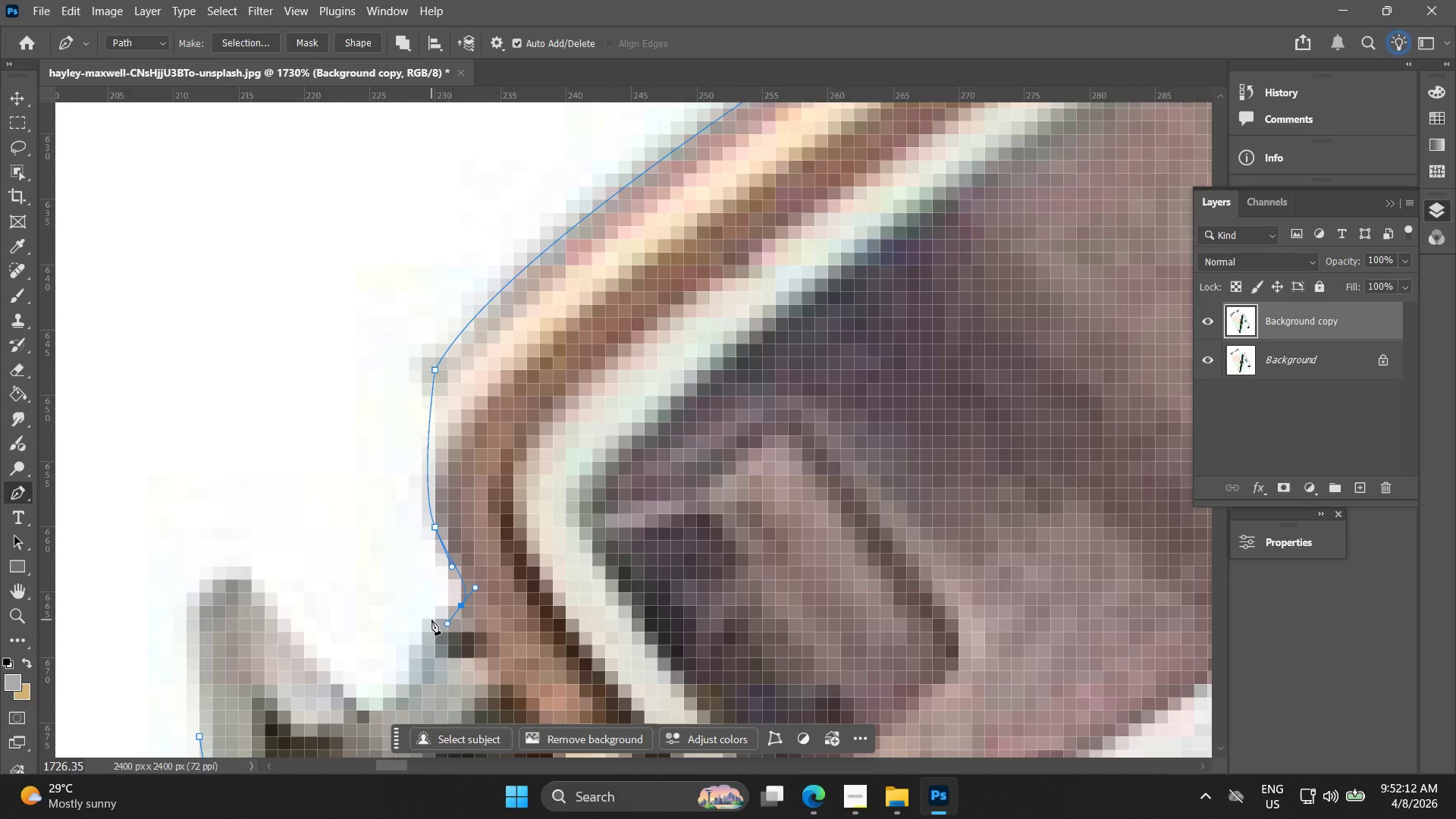 
left_click_drag(start_coordinate=[428, 629], to_coordinate=[420, 641])
 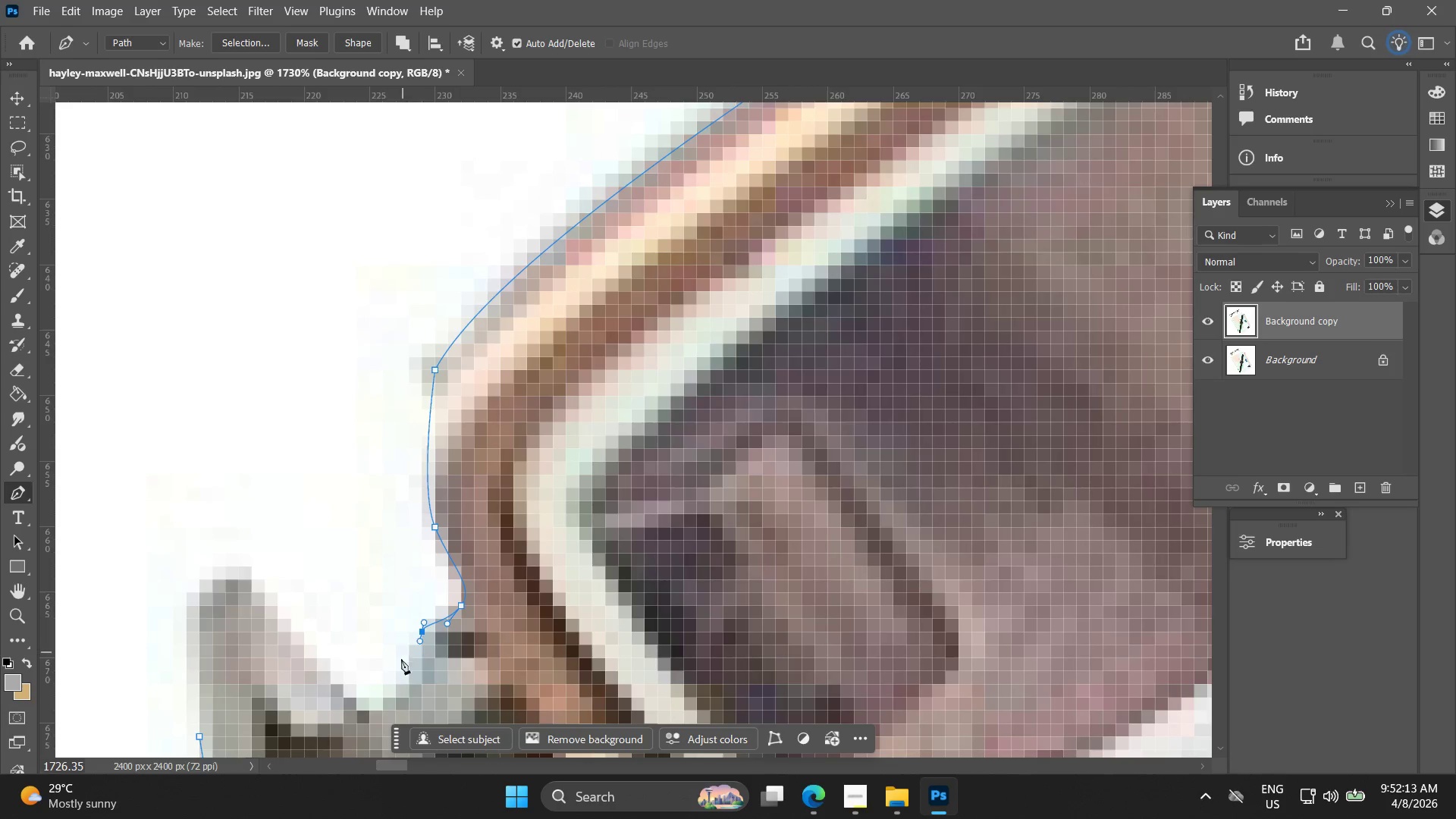 
hold_key(key=Space, duration=0.45)
 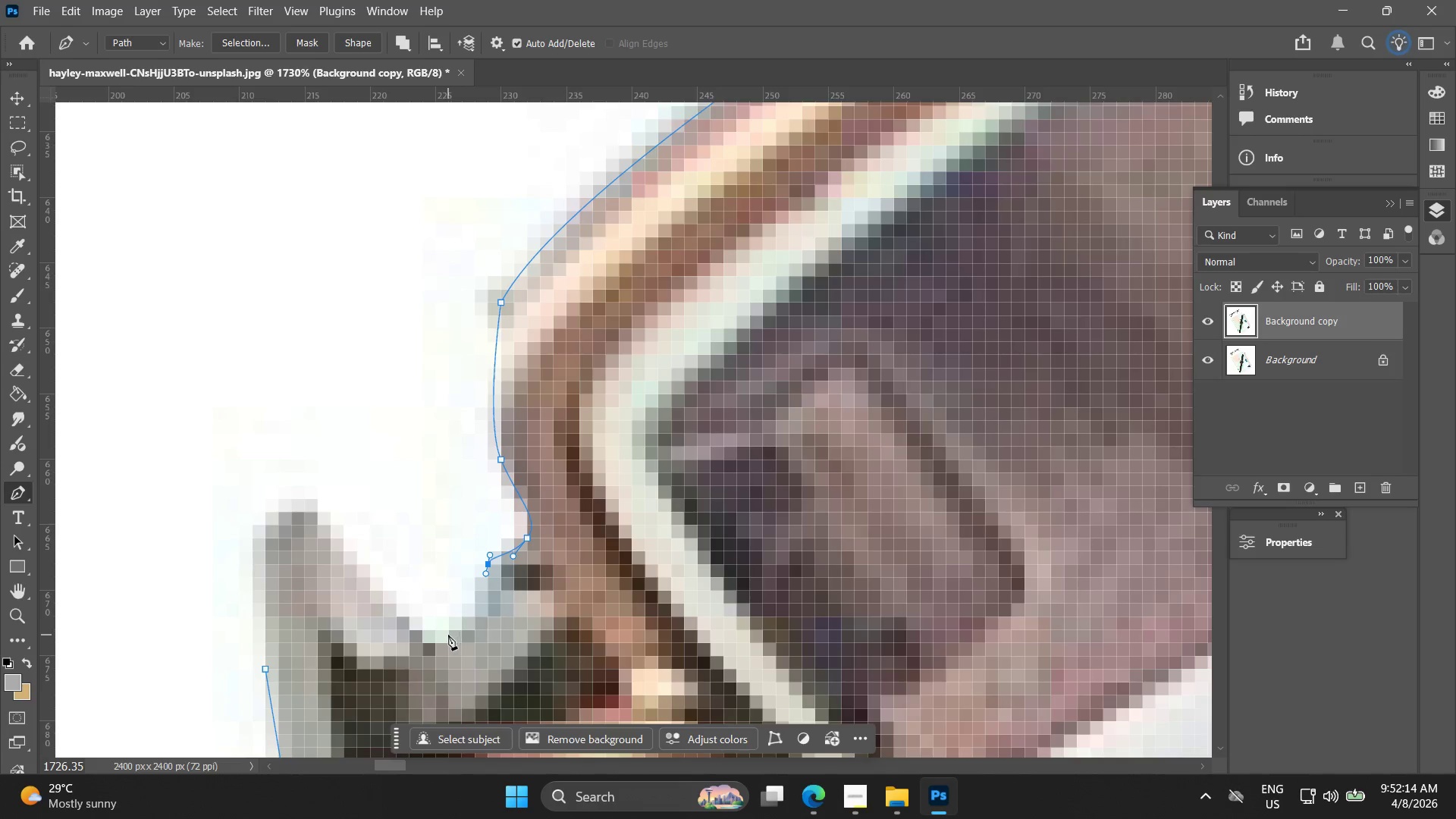 
left_click_drag(start_coordinate=[418, 659], to_coordinate=[484, 592])
 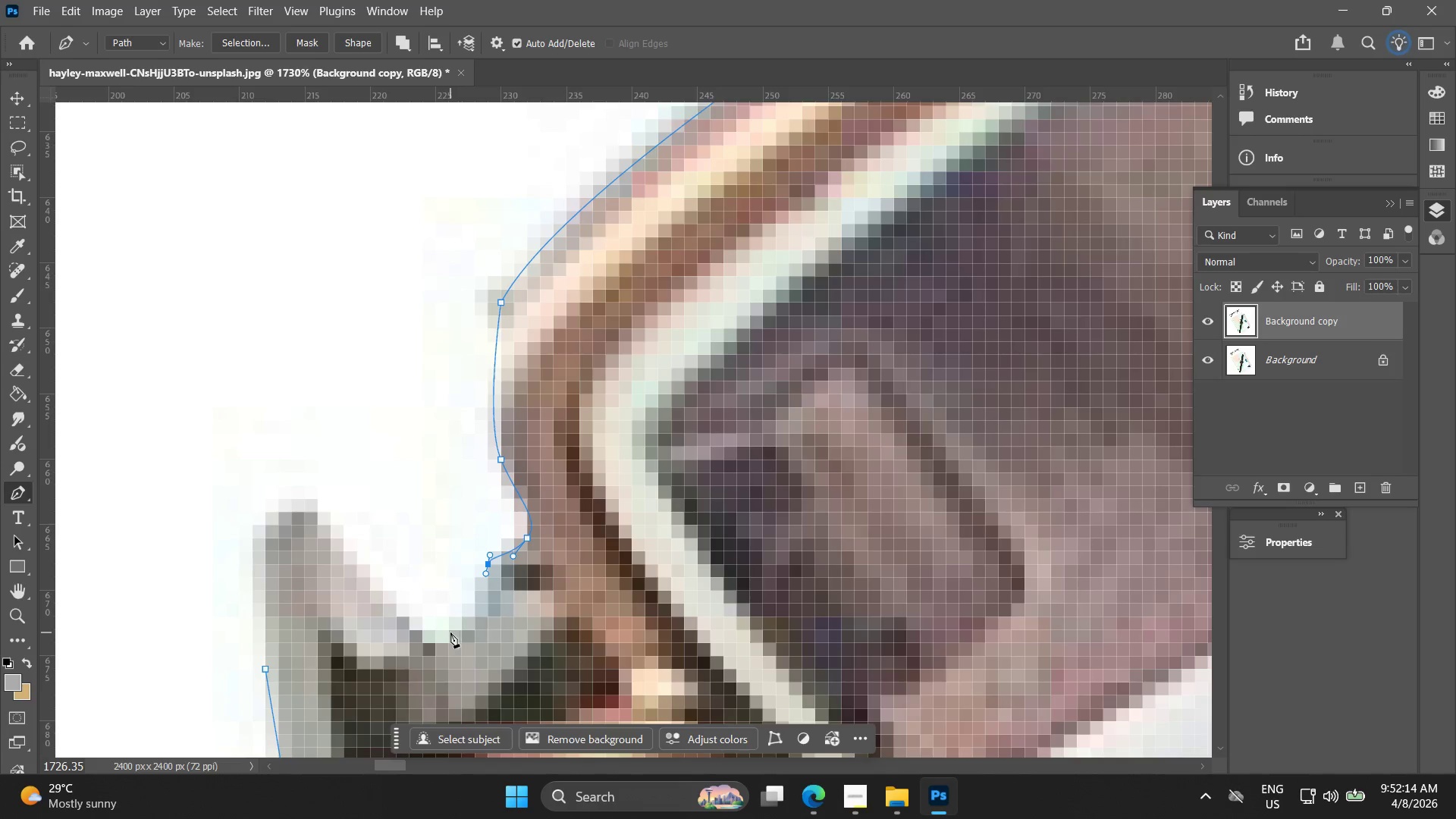 
left_click_drag(start_coordinate=[447, 636], to_coordinate=[429, 646])
 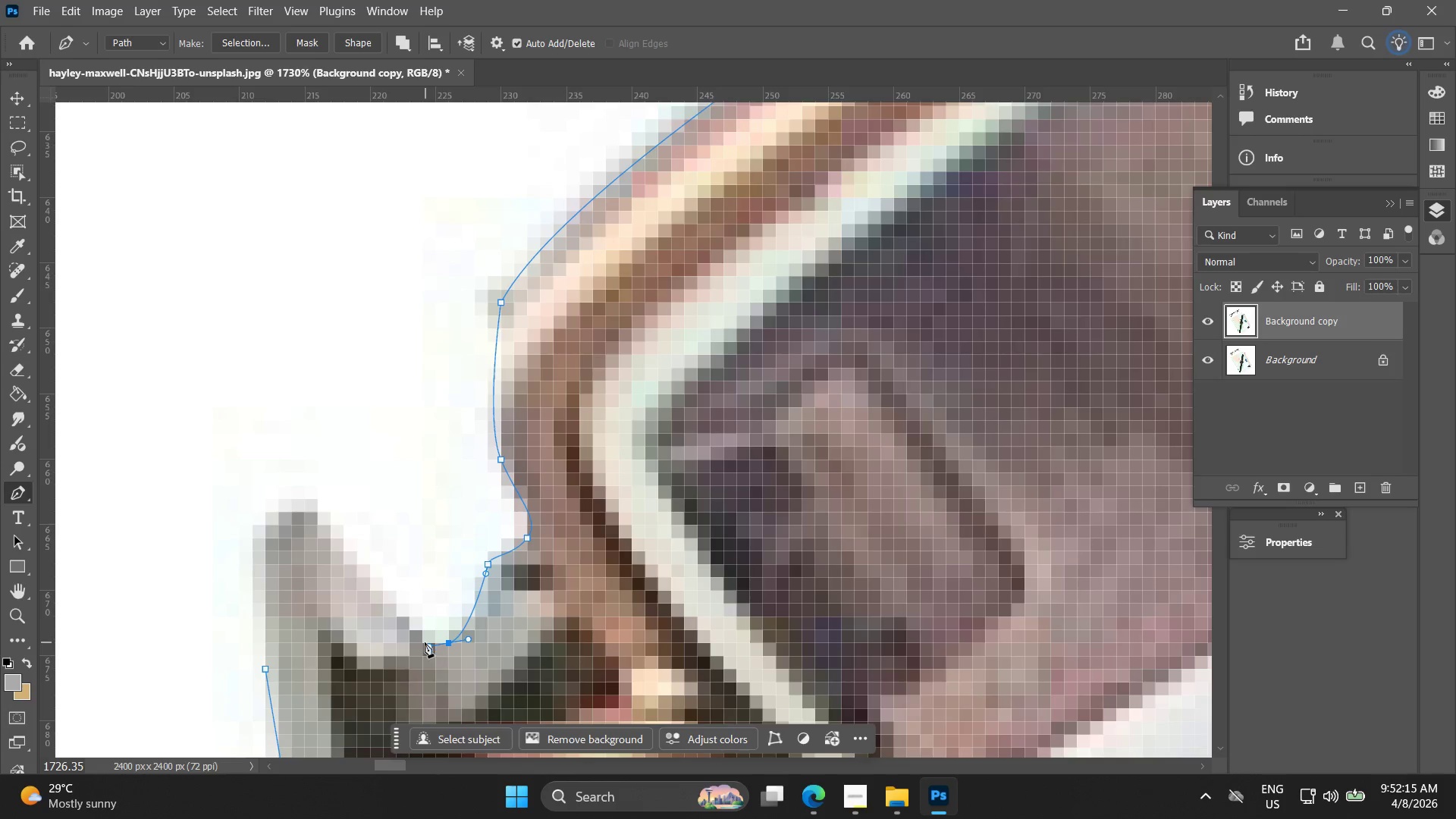 
left_click([420, 640])
 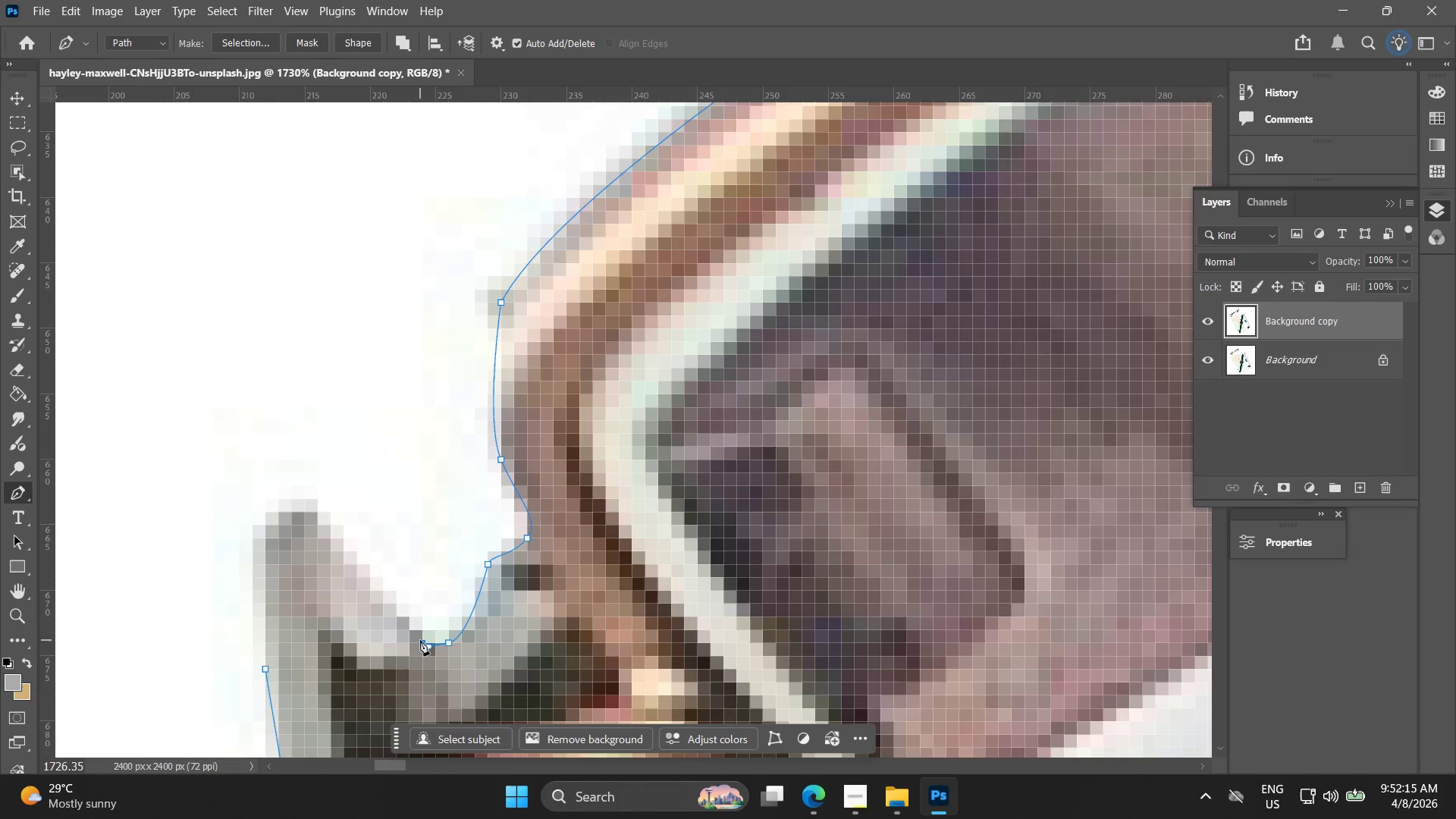 
hold_key(key=Space, duration=0.47)
 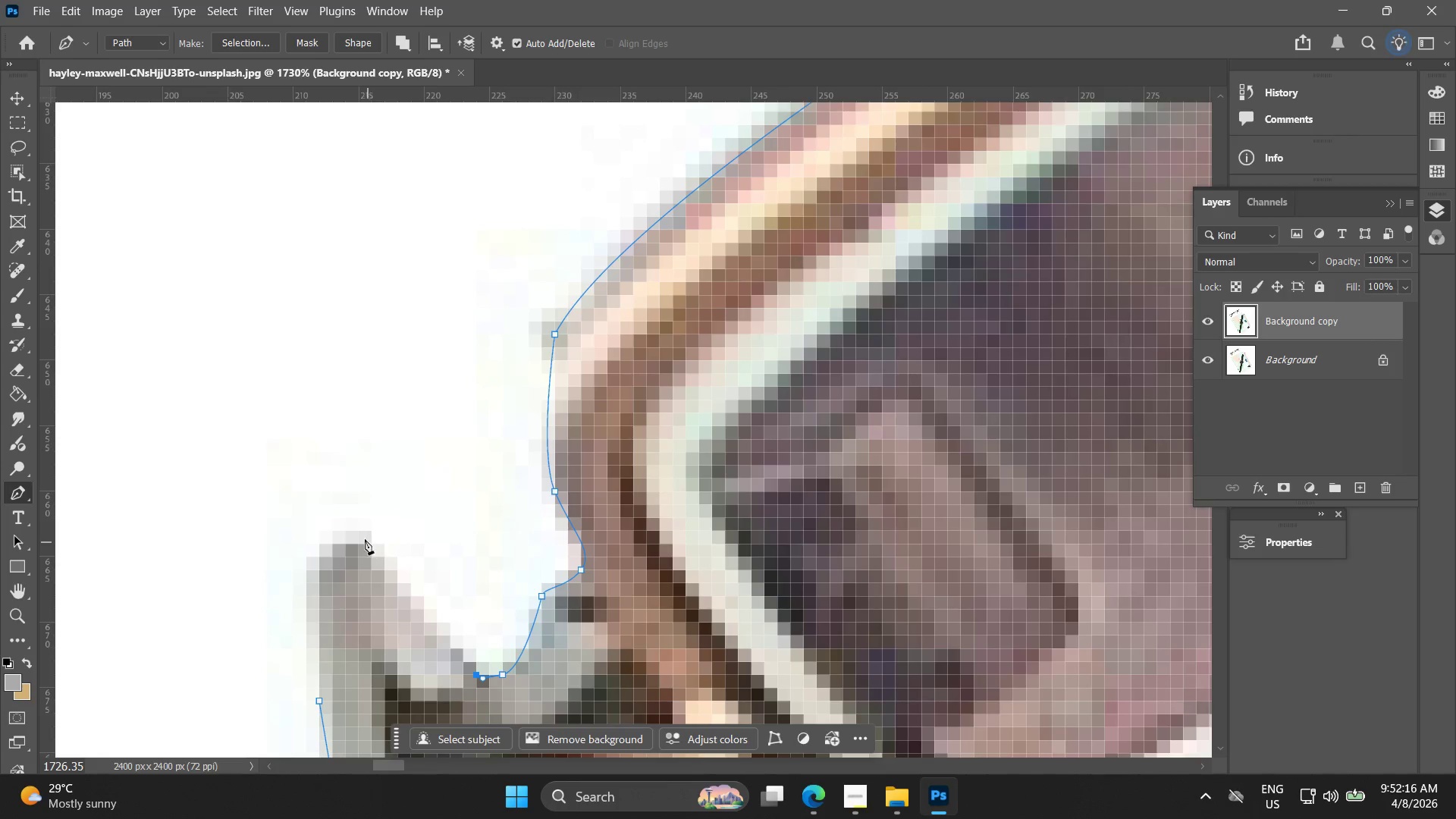 
left_click_drag(start_coordinate=[394, 588], to_coordinate=[447, 620])
 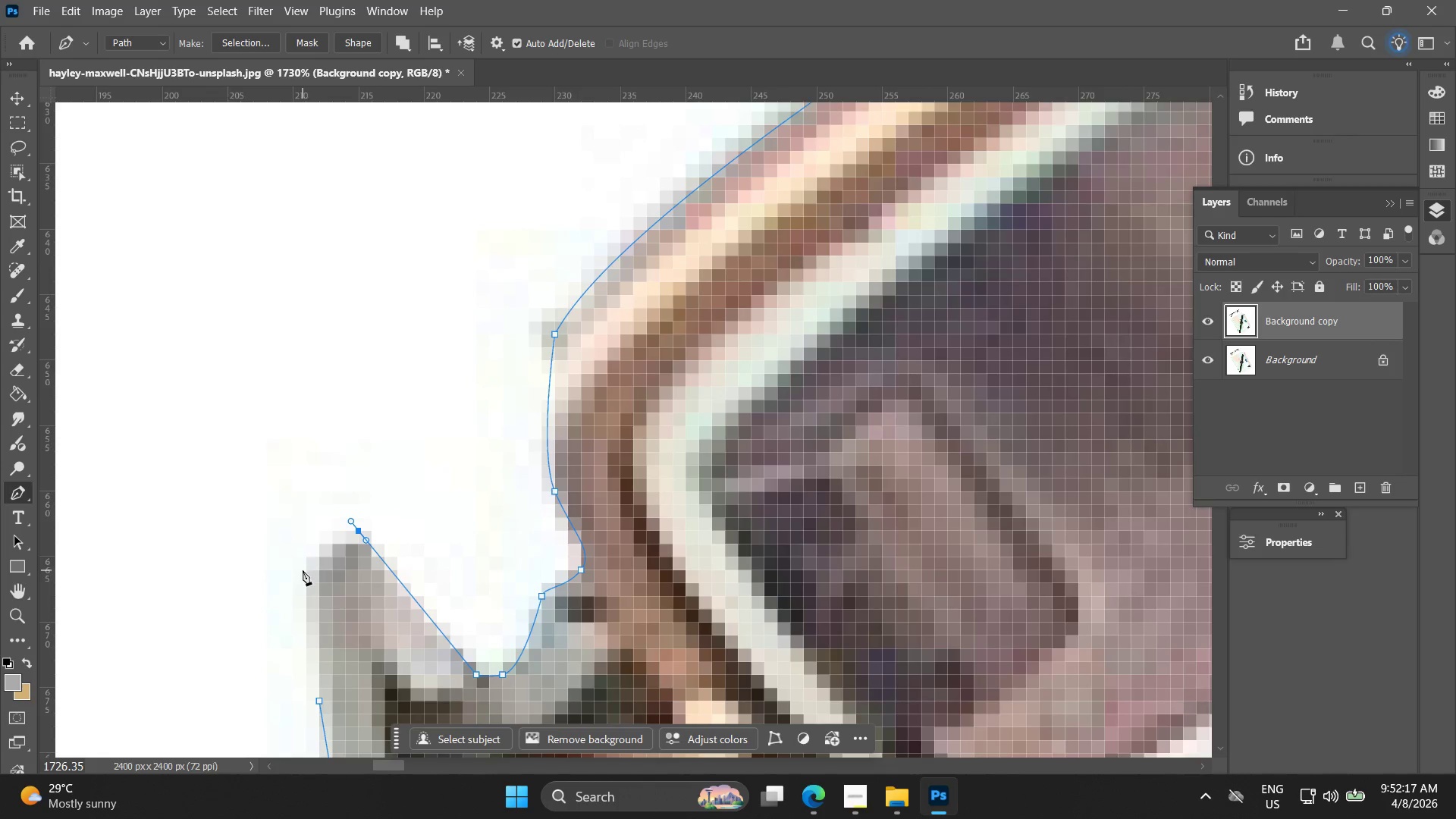 
left_click_drag(start_coordinate=[319, 570], to_coordinate=[323, 599])
 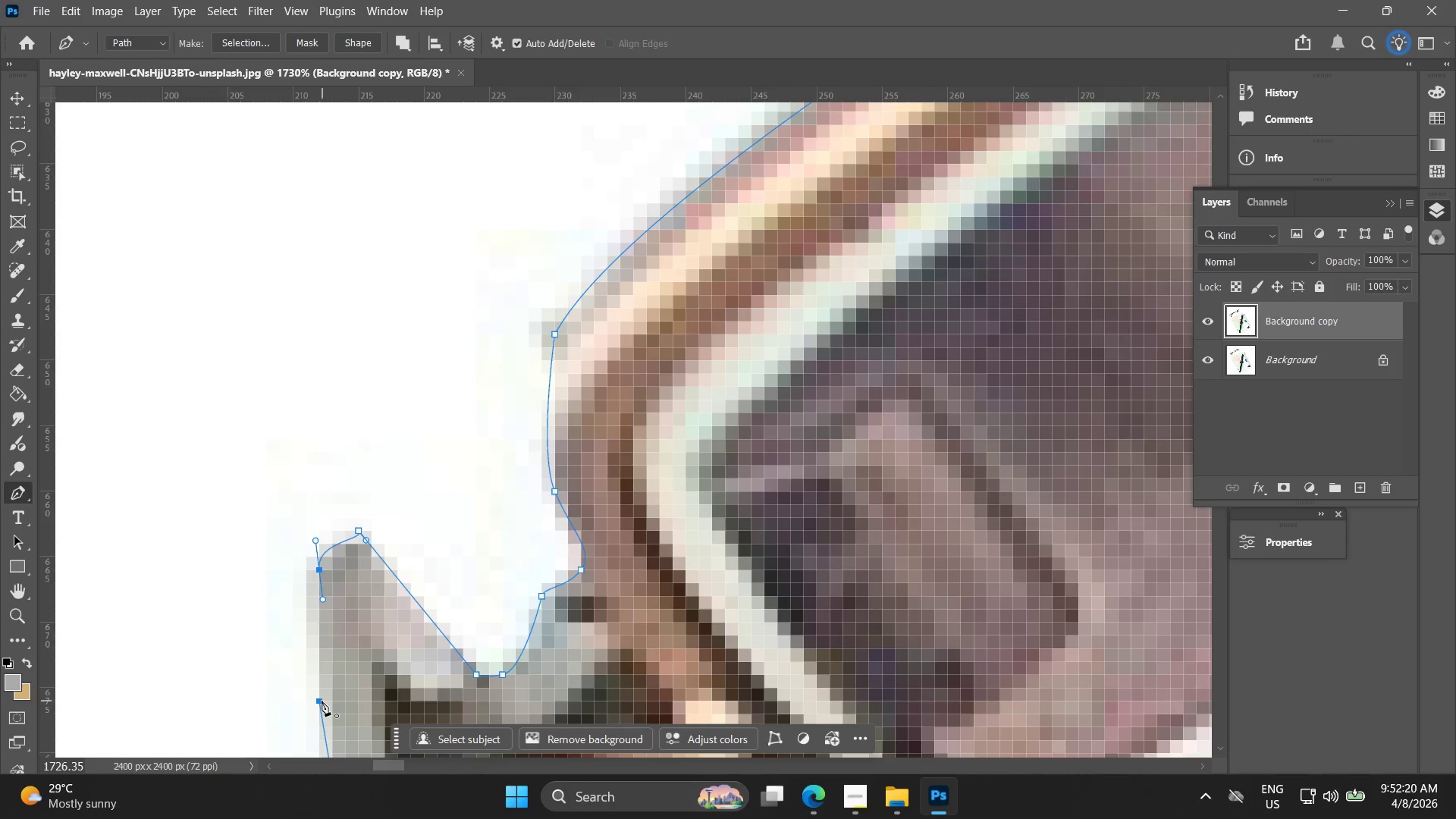 
hold_key(key=AltLeft, duration=1.5)
hold_key(key=AltLeft, duration=0.56)
scroll: coordinate [391, 518], scroll_direction: down, amount: 34.0
 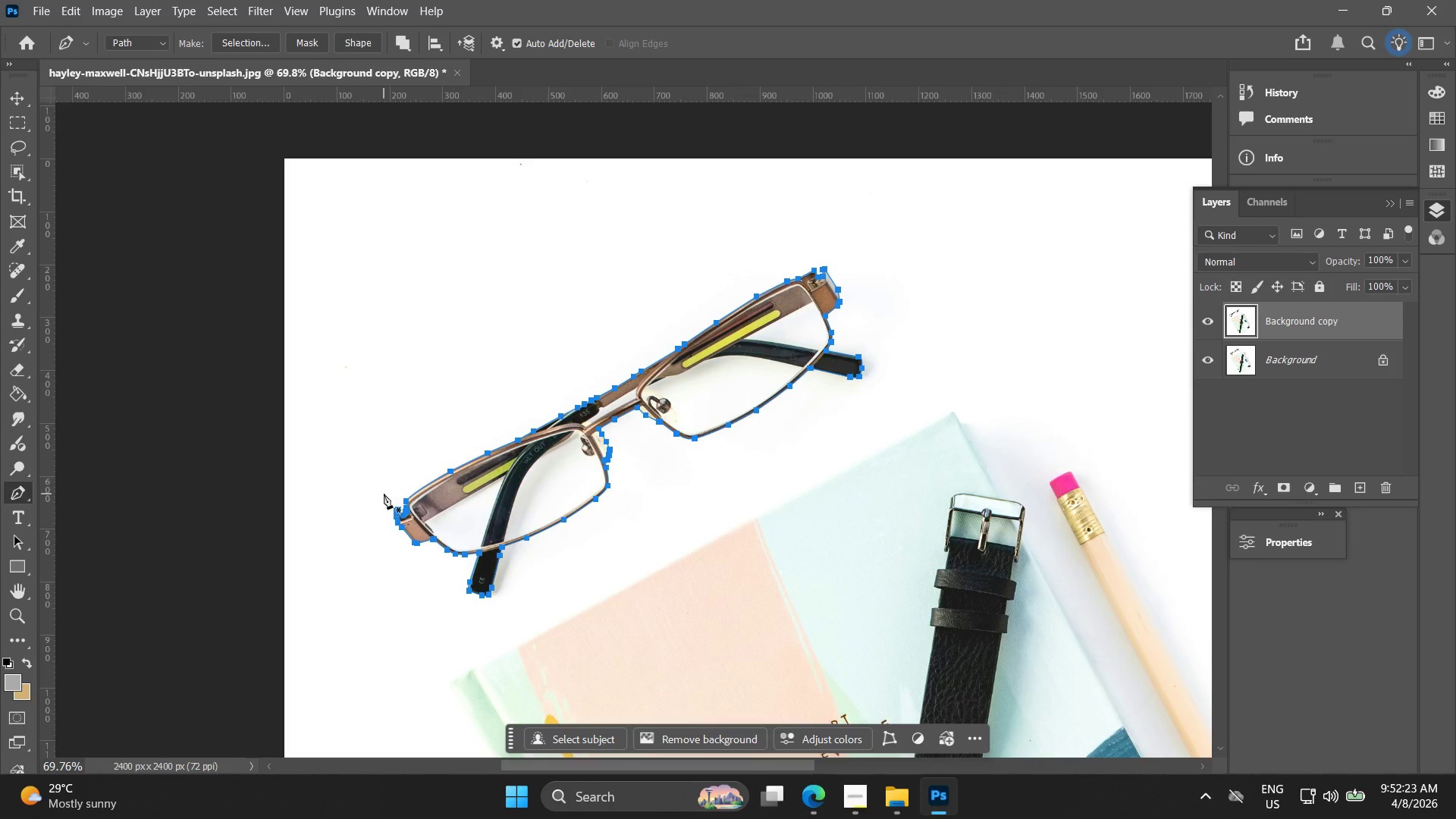 
left_click([458, 158])
 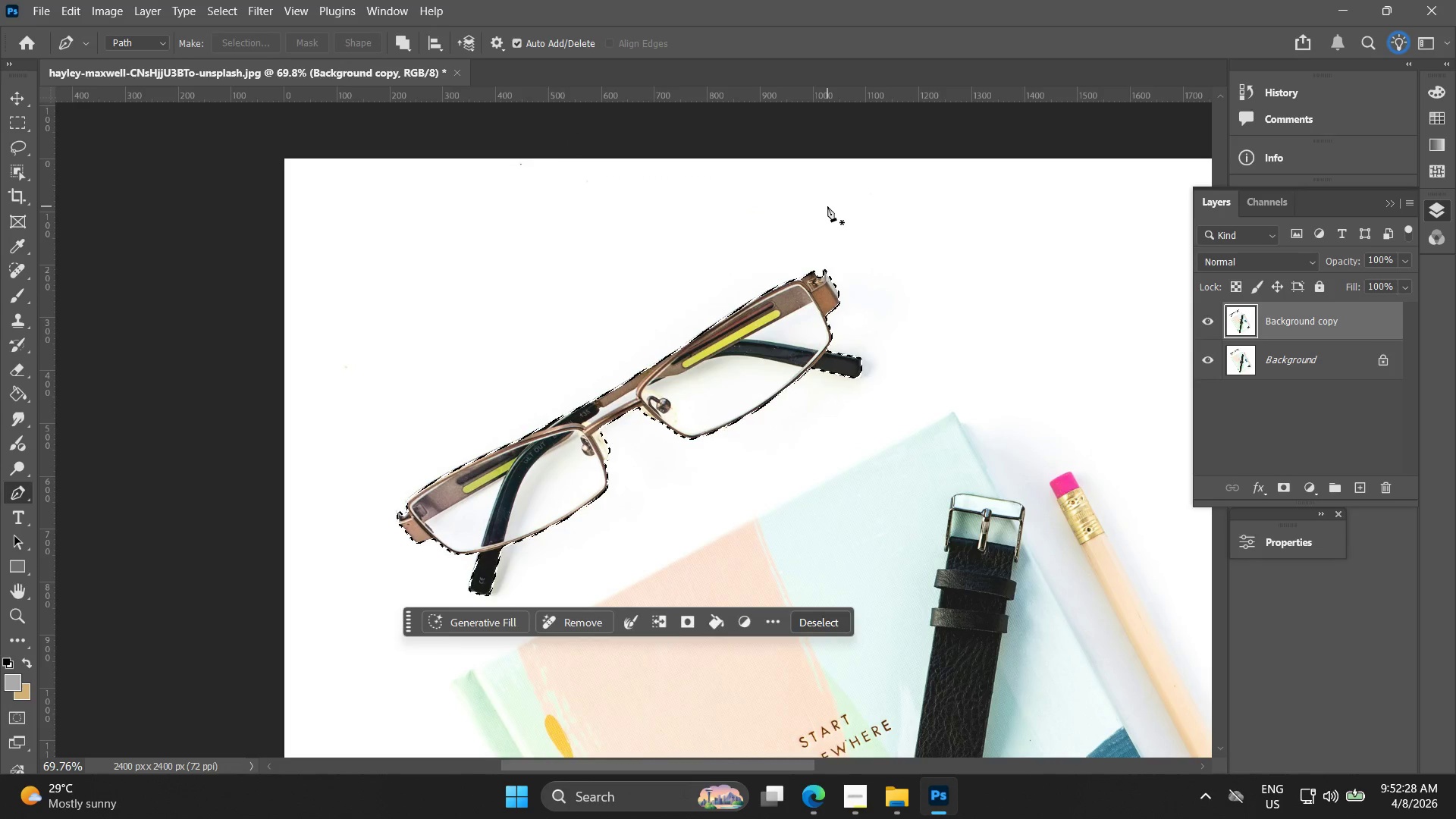 
left_click([1287, 493])
 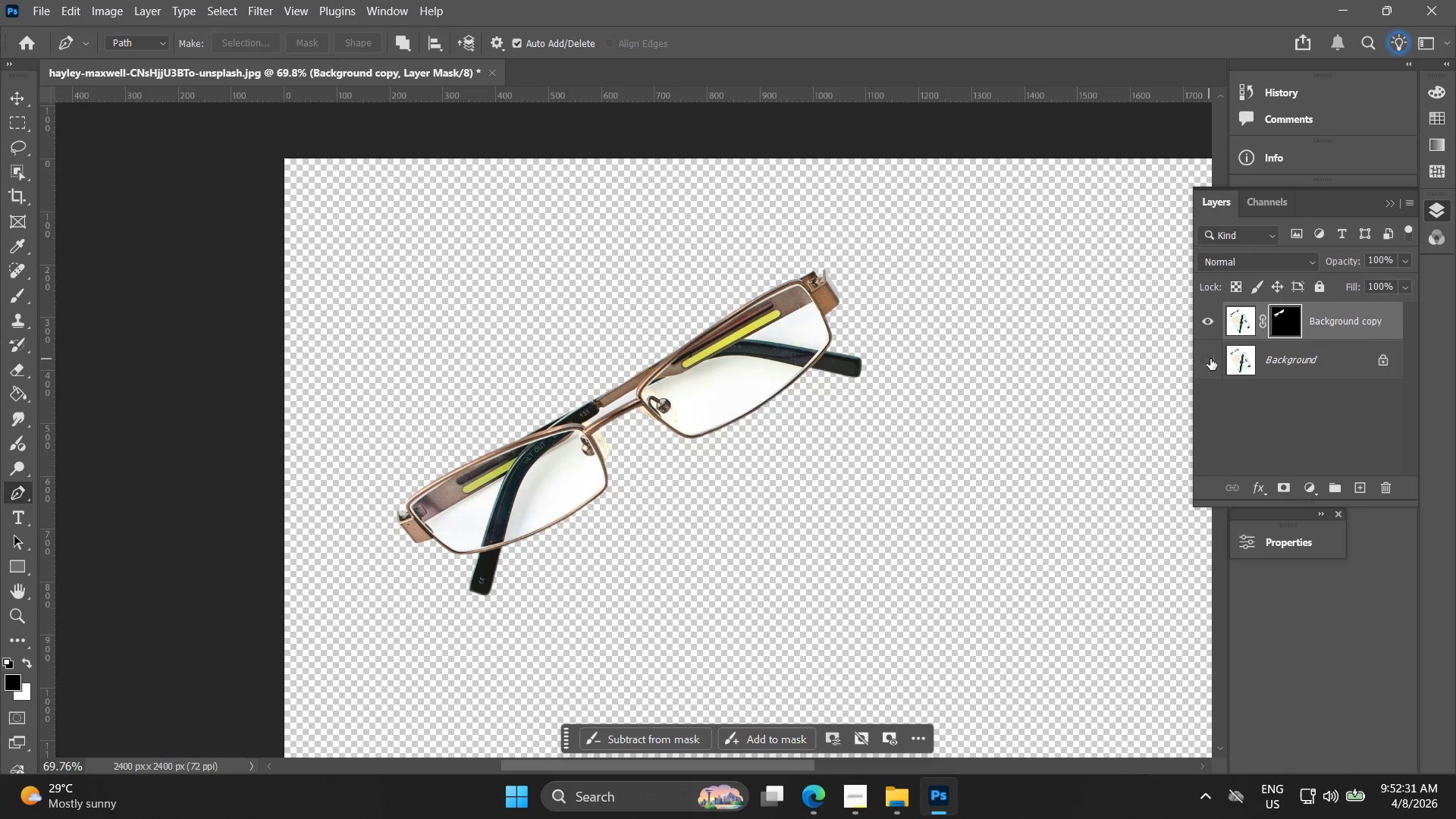 
hold_key(key=AltLeft, duration=0.72)
 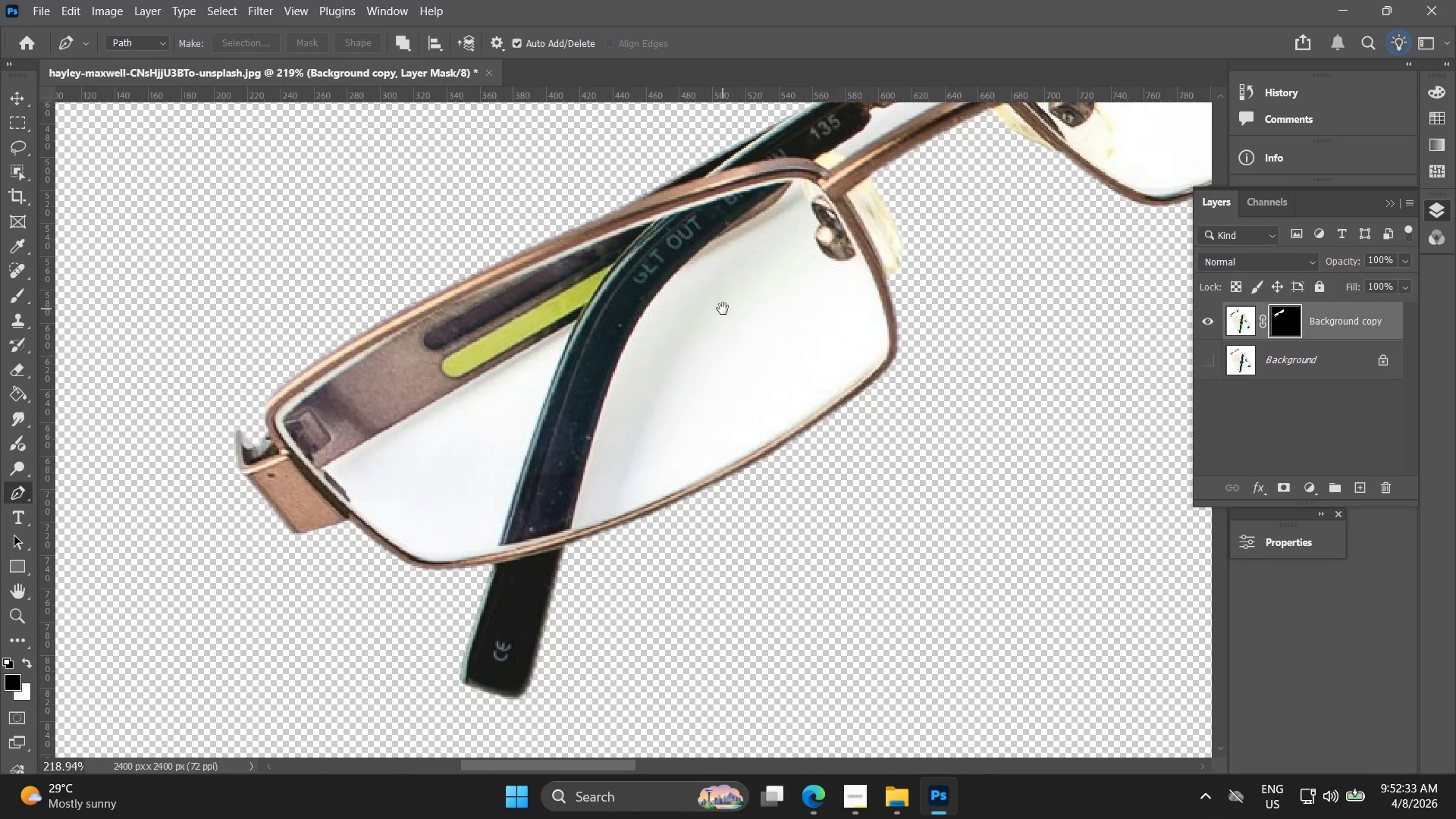 
hold_key(key=Space, duration=0.5)
 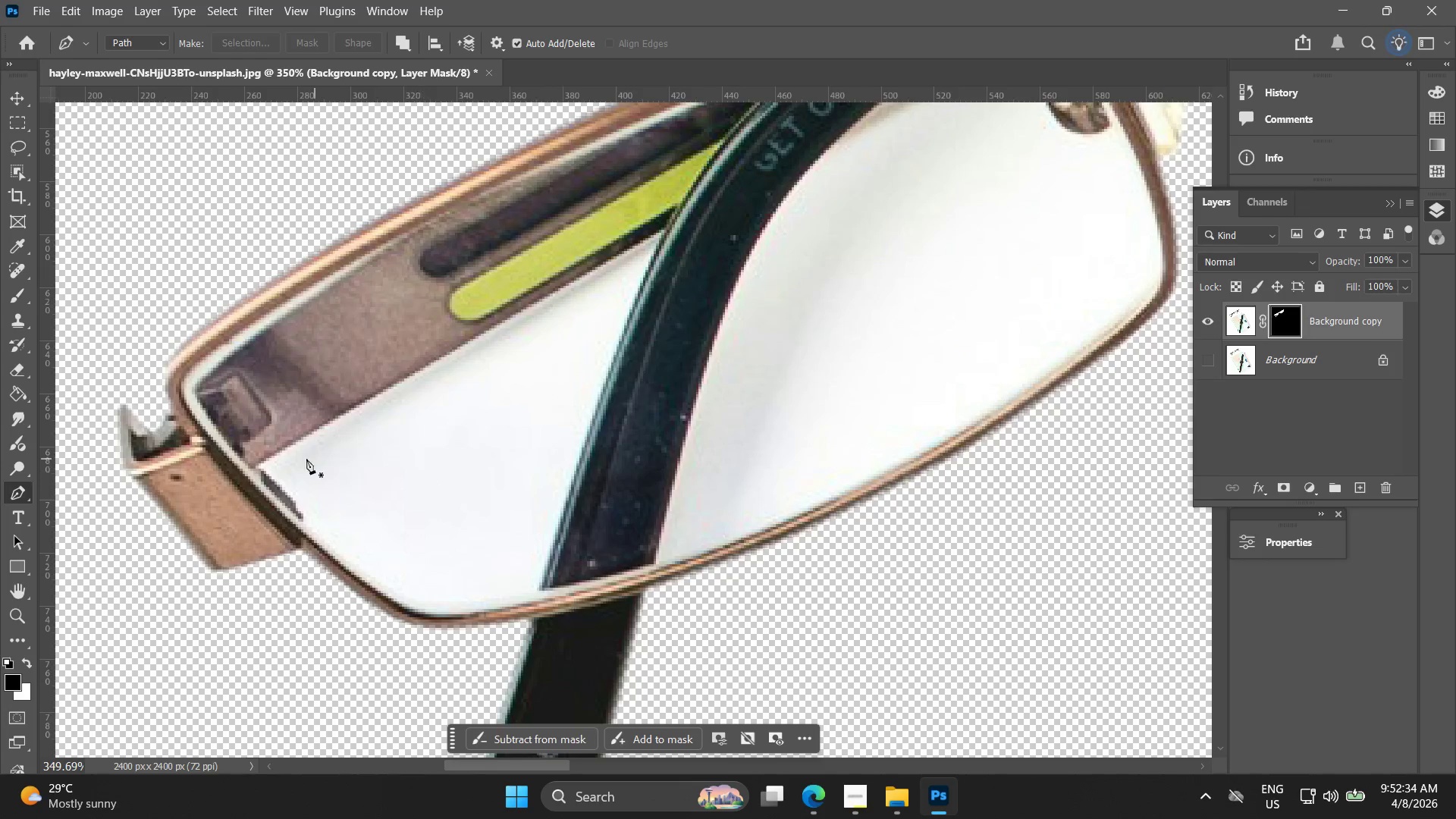 
left_click_drag(start_coordinate=[532, 497], to_coordinate=[720, 309])
 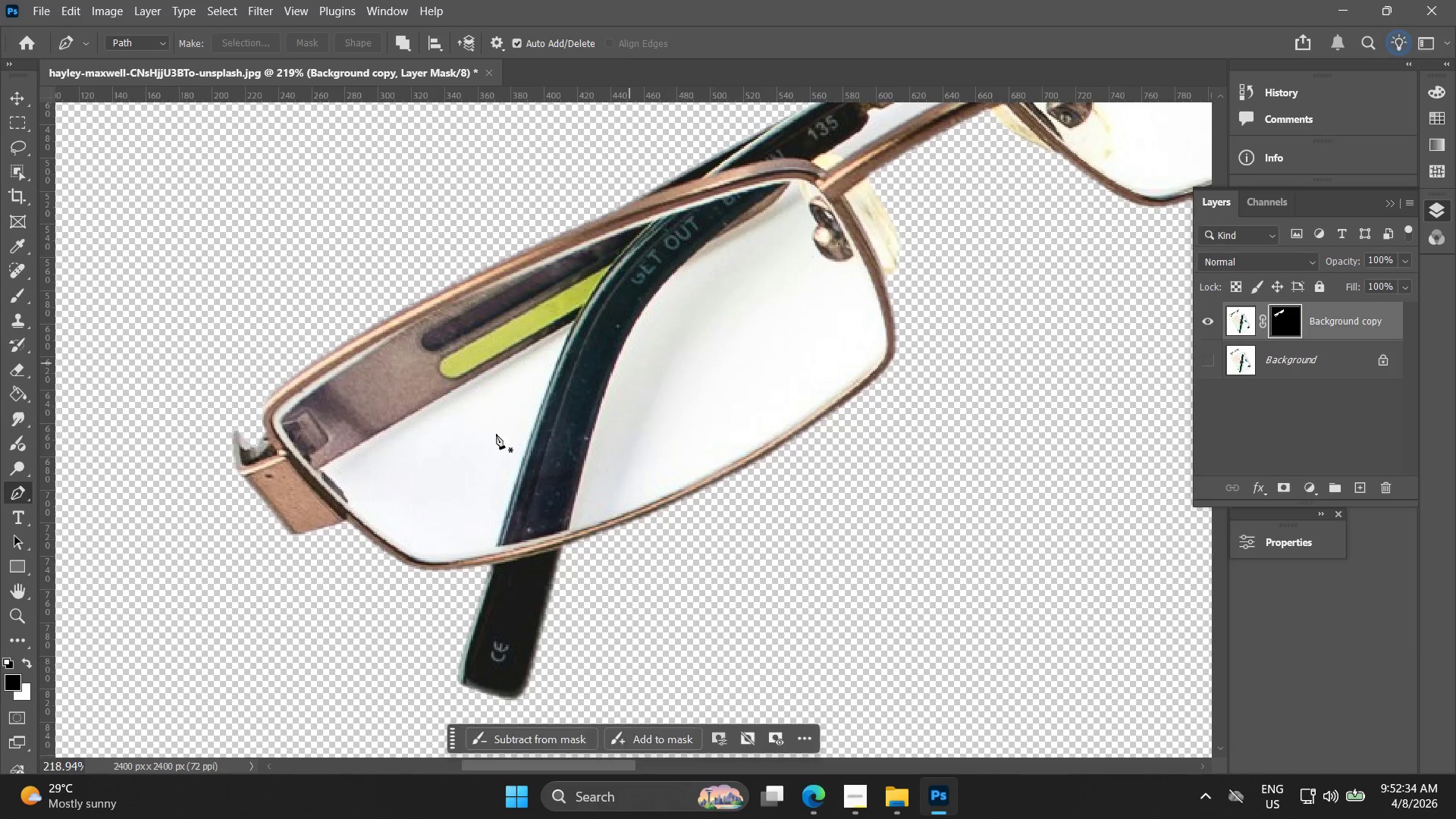 
scroll: coordinate [531, 527], scroll_direction: up, amount: 12.0
 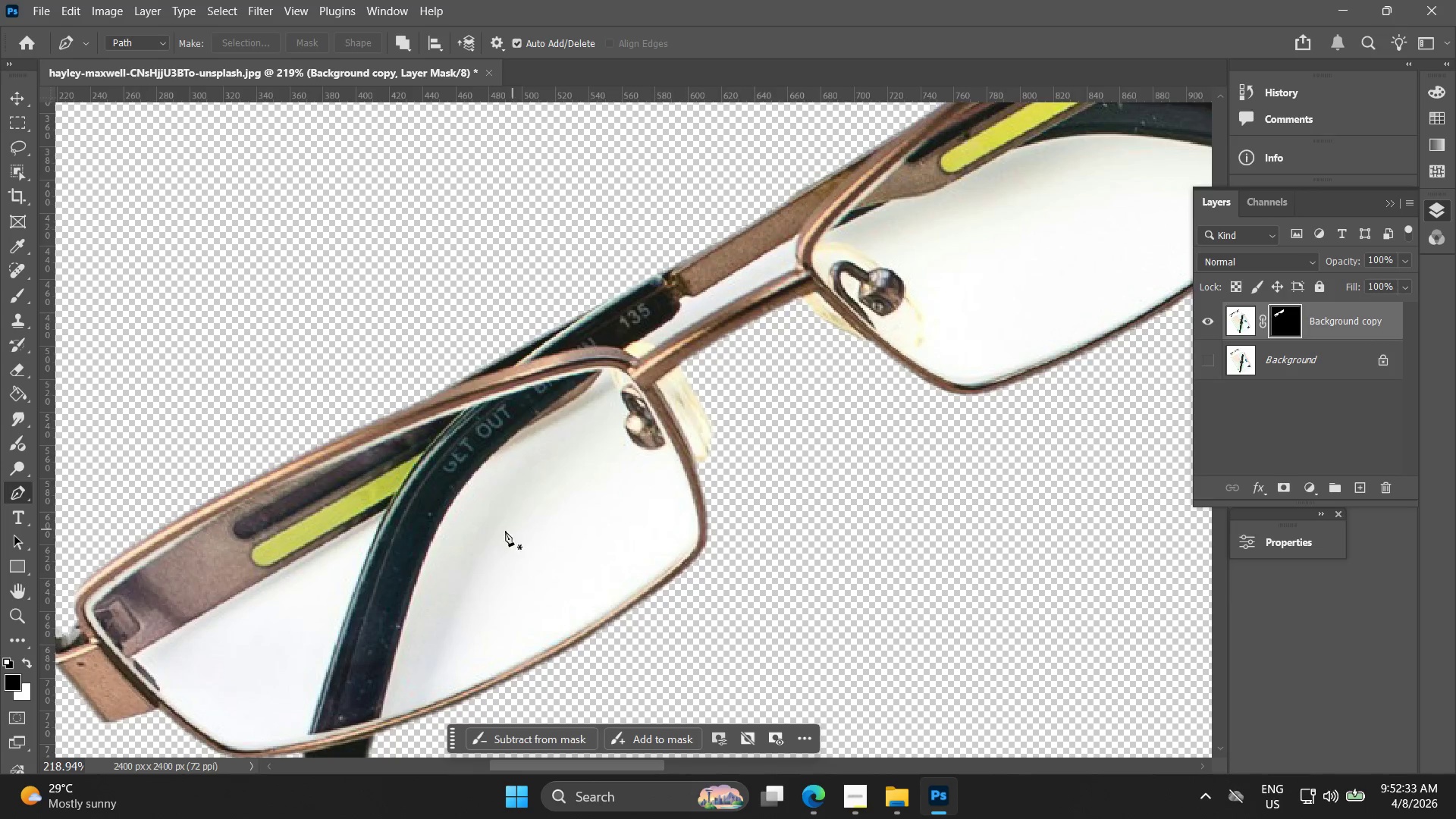 
hold_key(key=AltLeft, duration=0.69)
scroll: coordinate [304, 459], scroll_direction: up, amount: 10.0
 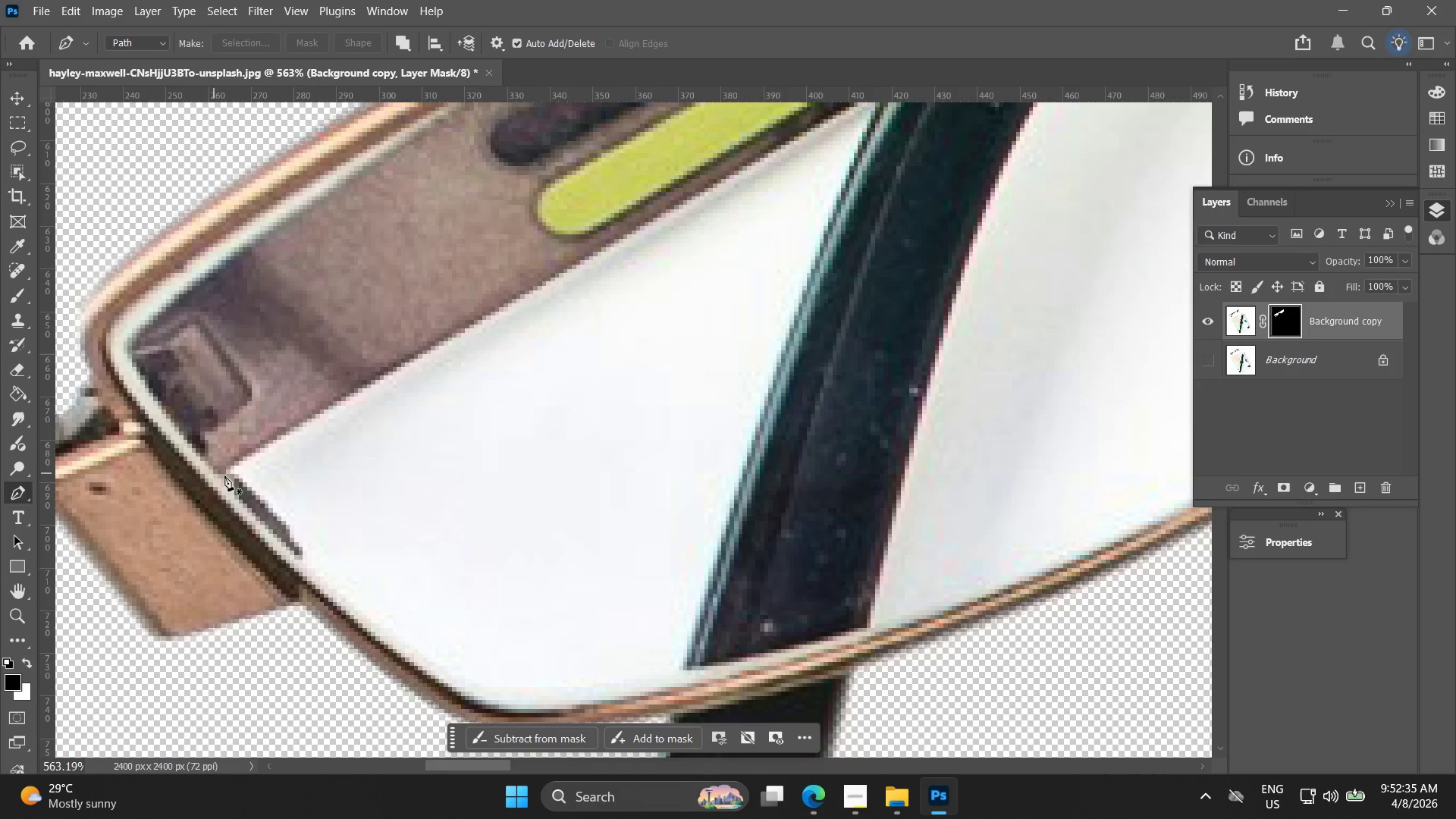 
hold_key(key=AltLeft, duration=0.62)
scroll: coordinate [231, 463], scroll_direction: up, amount: 9.0
 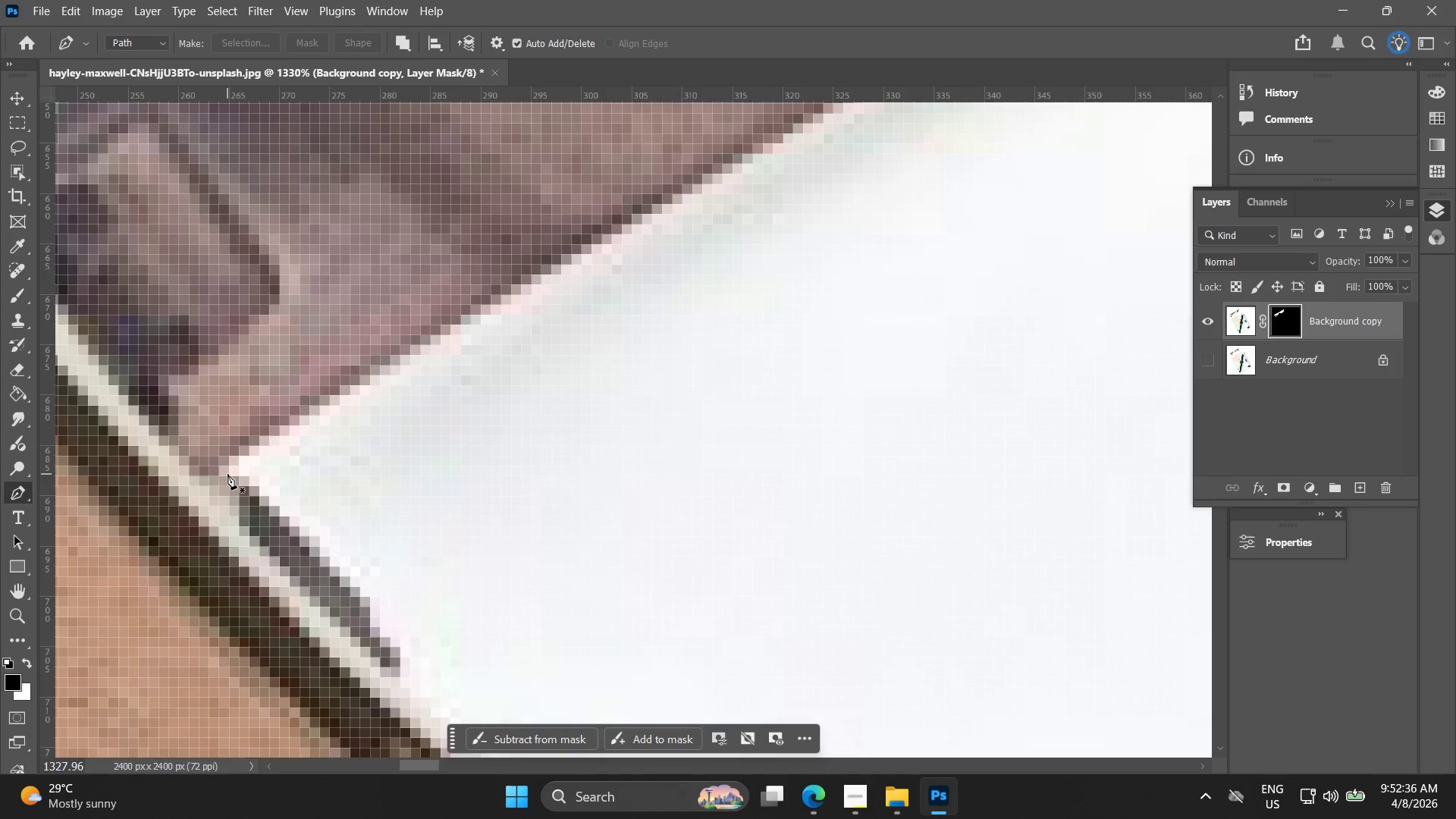 
left_click([224, 478])
 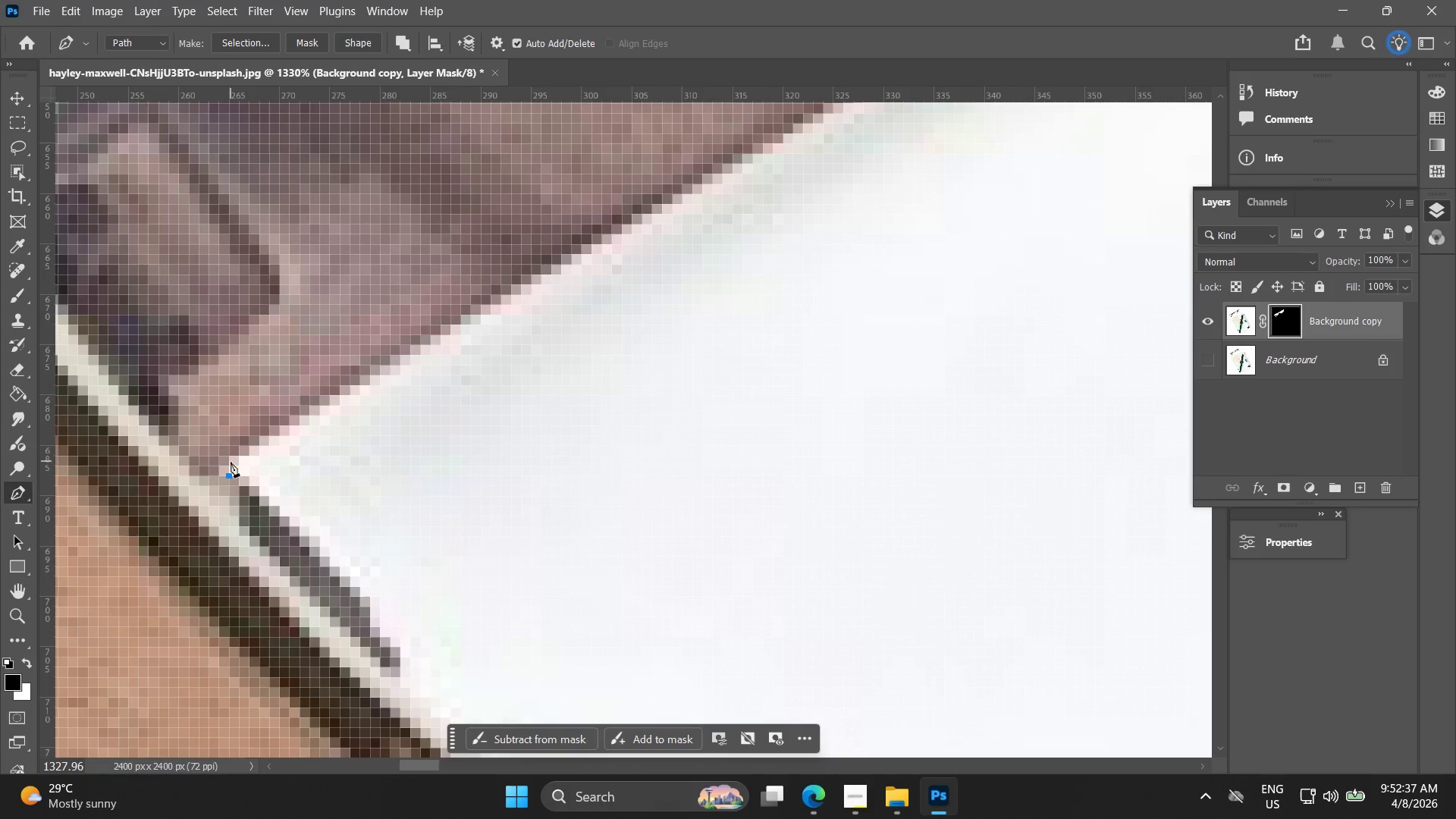 
key(Control+ControlLeft)
 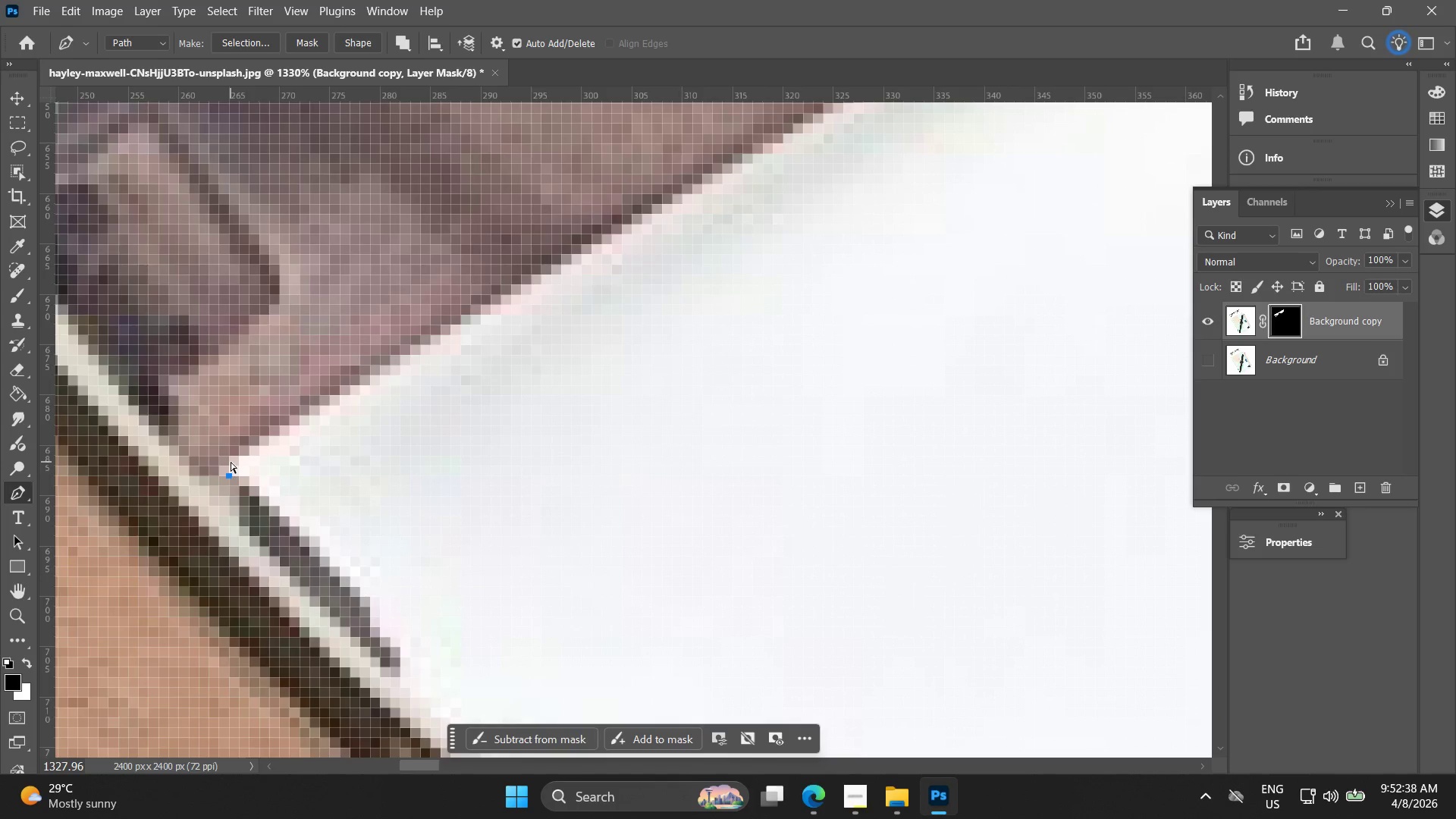 
key(Control+Z)
 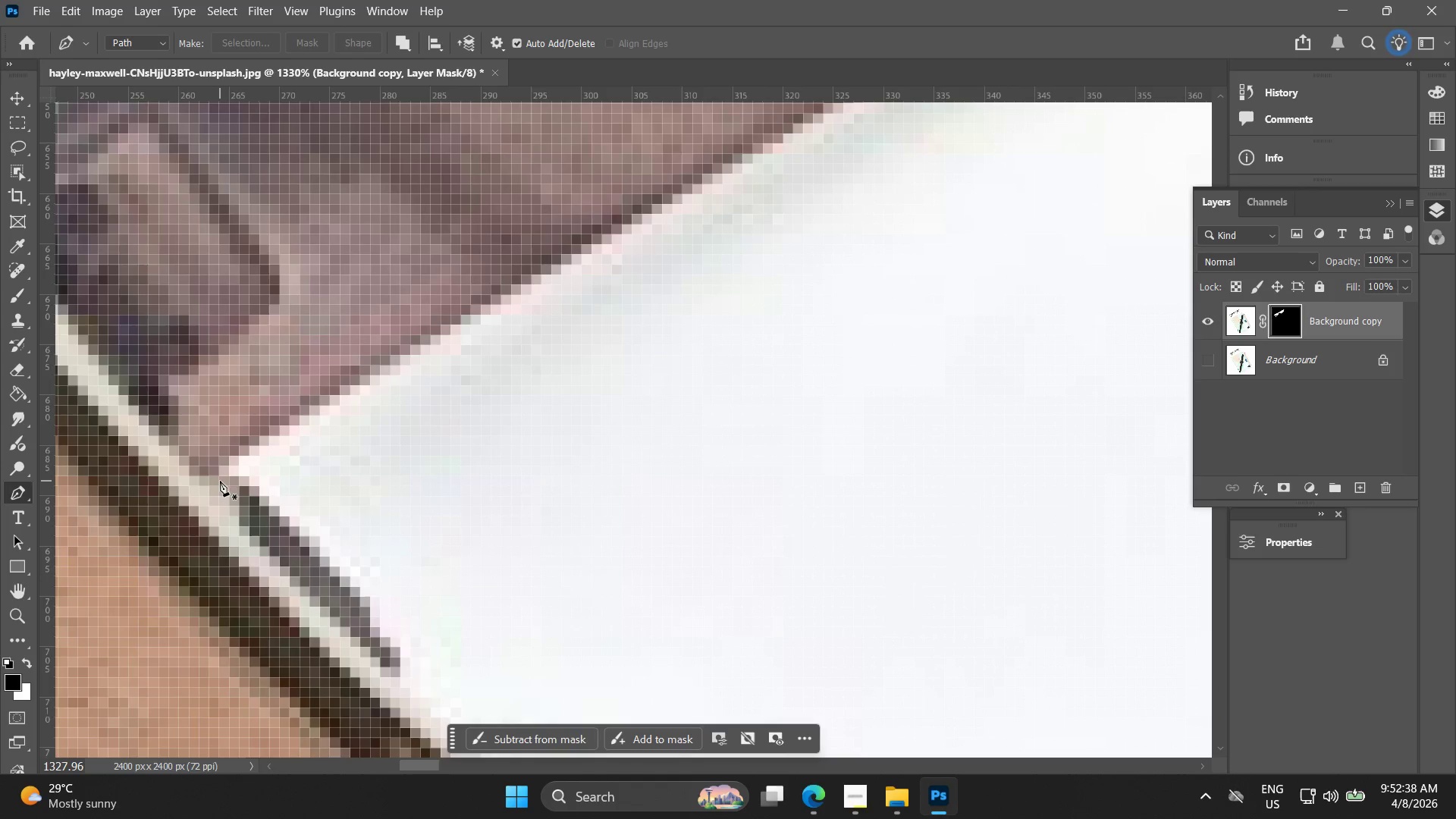 
left_click([224, 478])
 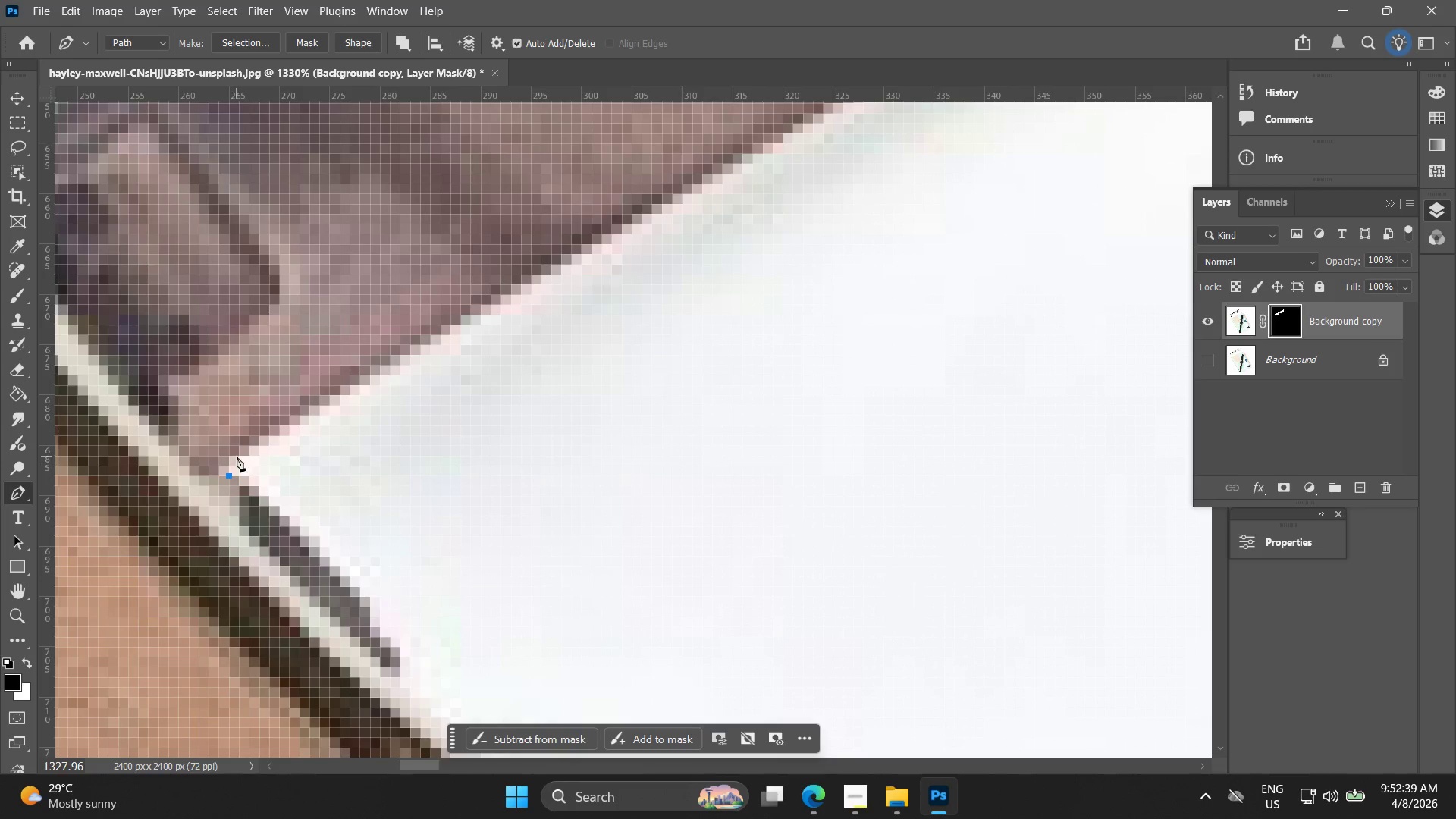 
left_click_drag(start_coordinate=[237, 457], to_coordinate=[264, 439])
 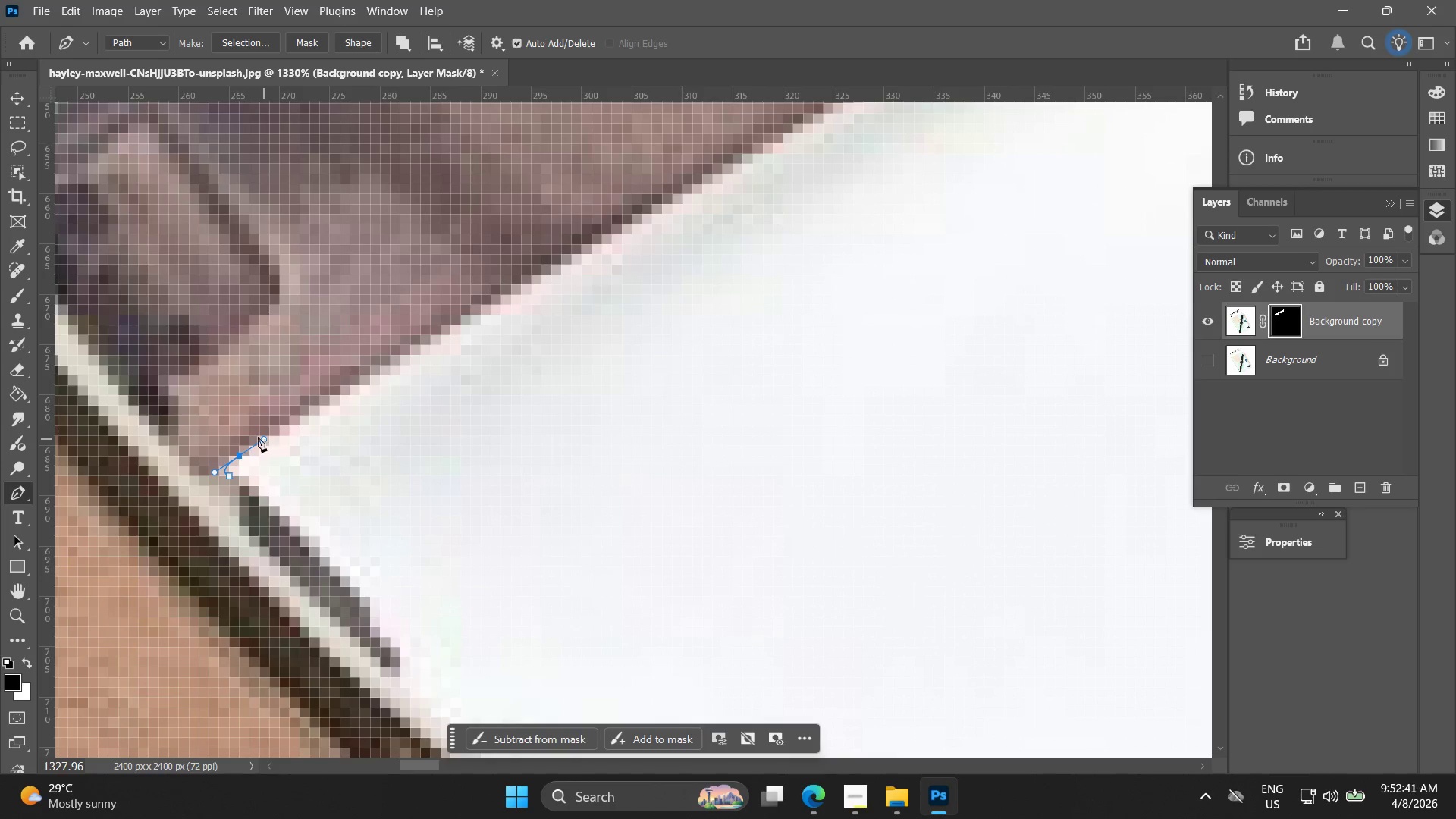 
key(Control+ControlLeft)
 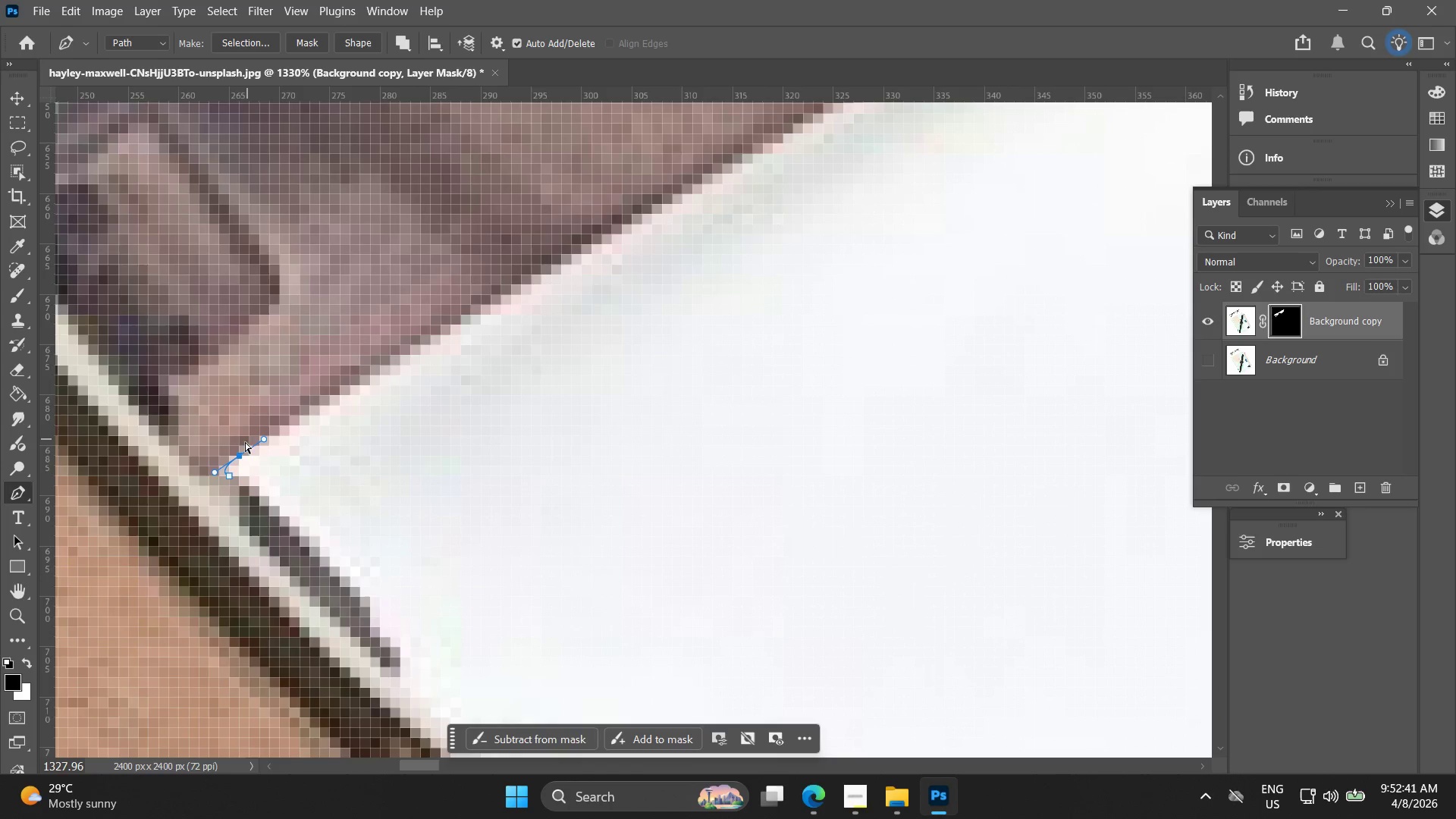 
key(Control+Z)
 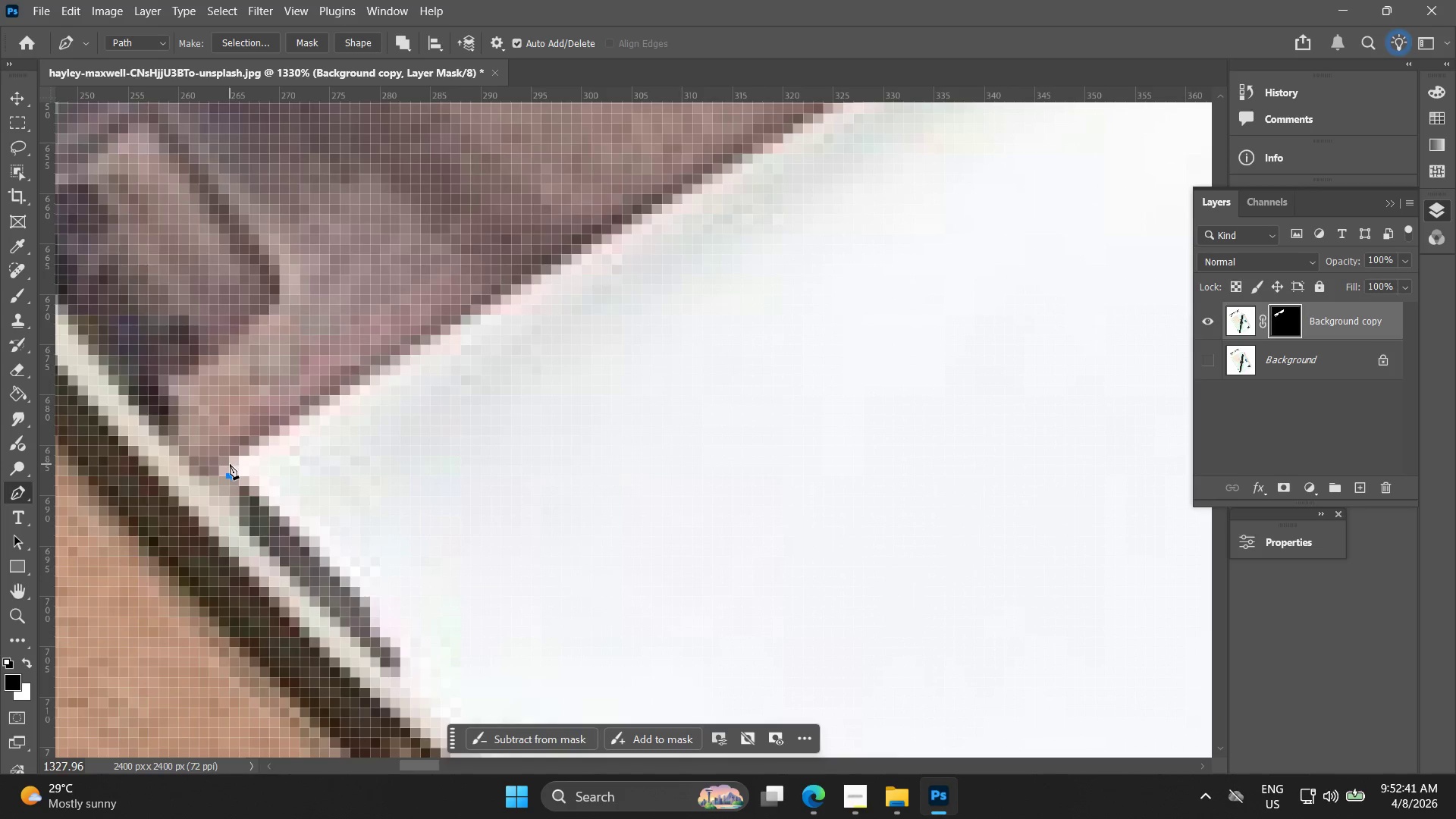 
left_click_drag(start_coordinate=[231, 462], to_coordinate=[234, 457])
 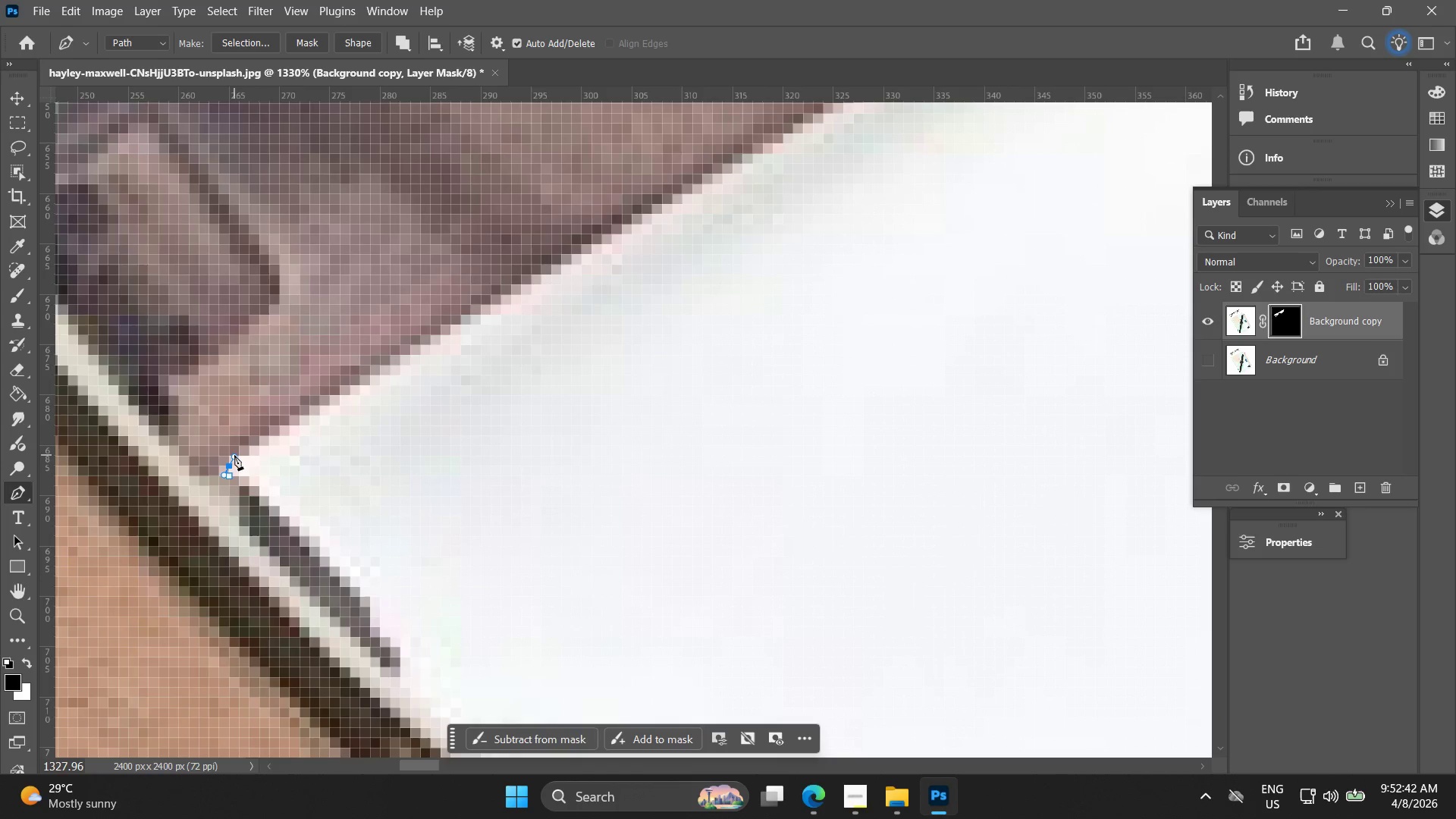 
key(Control+ControlLeft)
 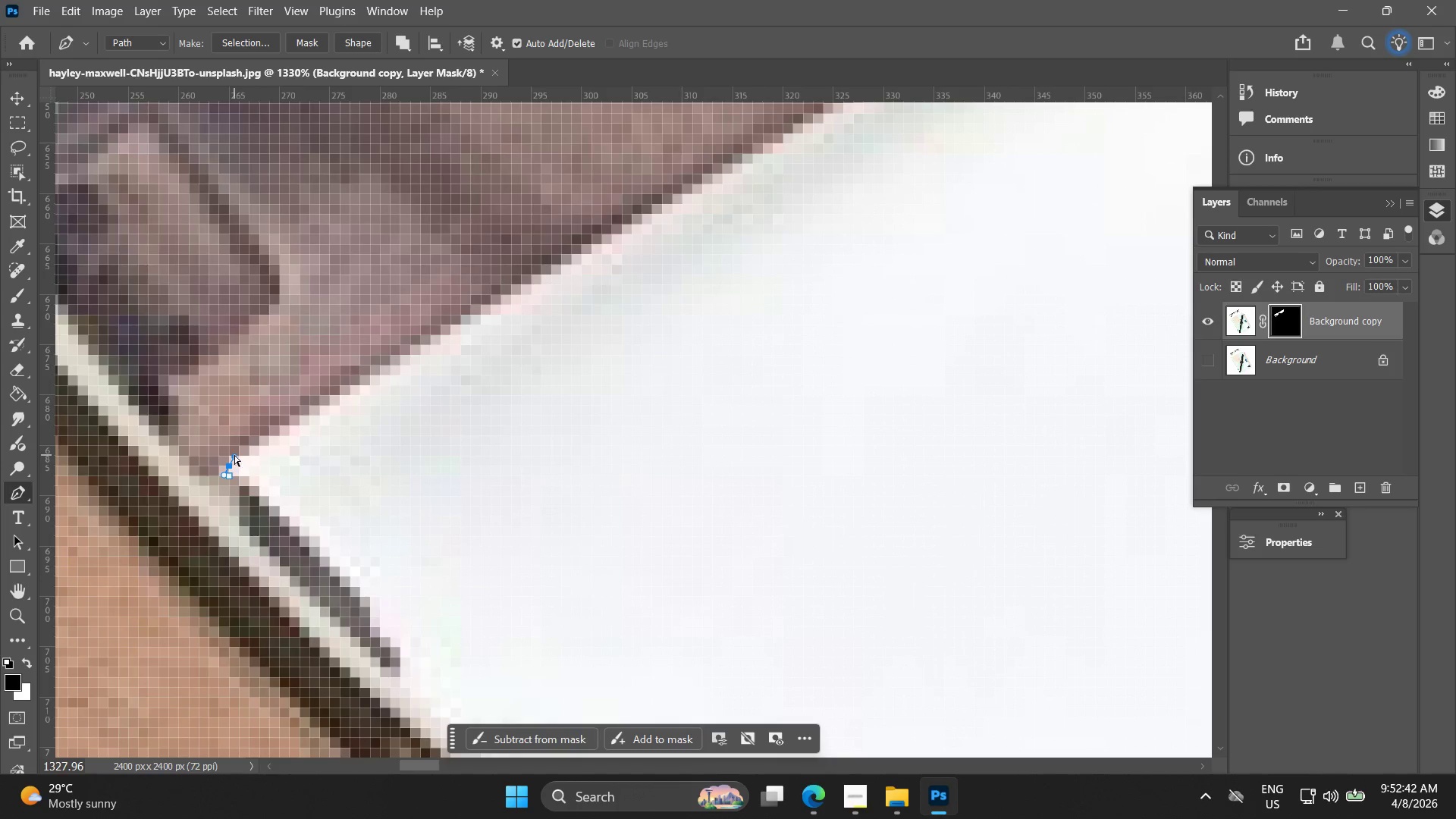 
key(Control+Z)
 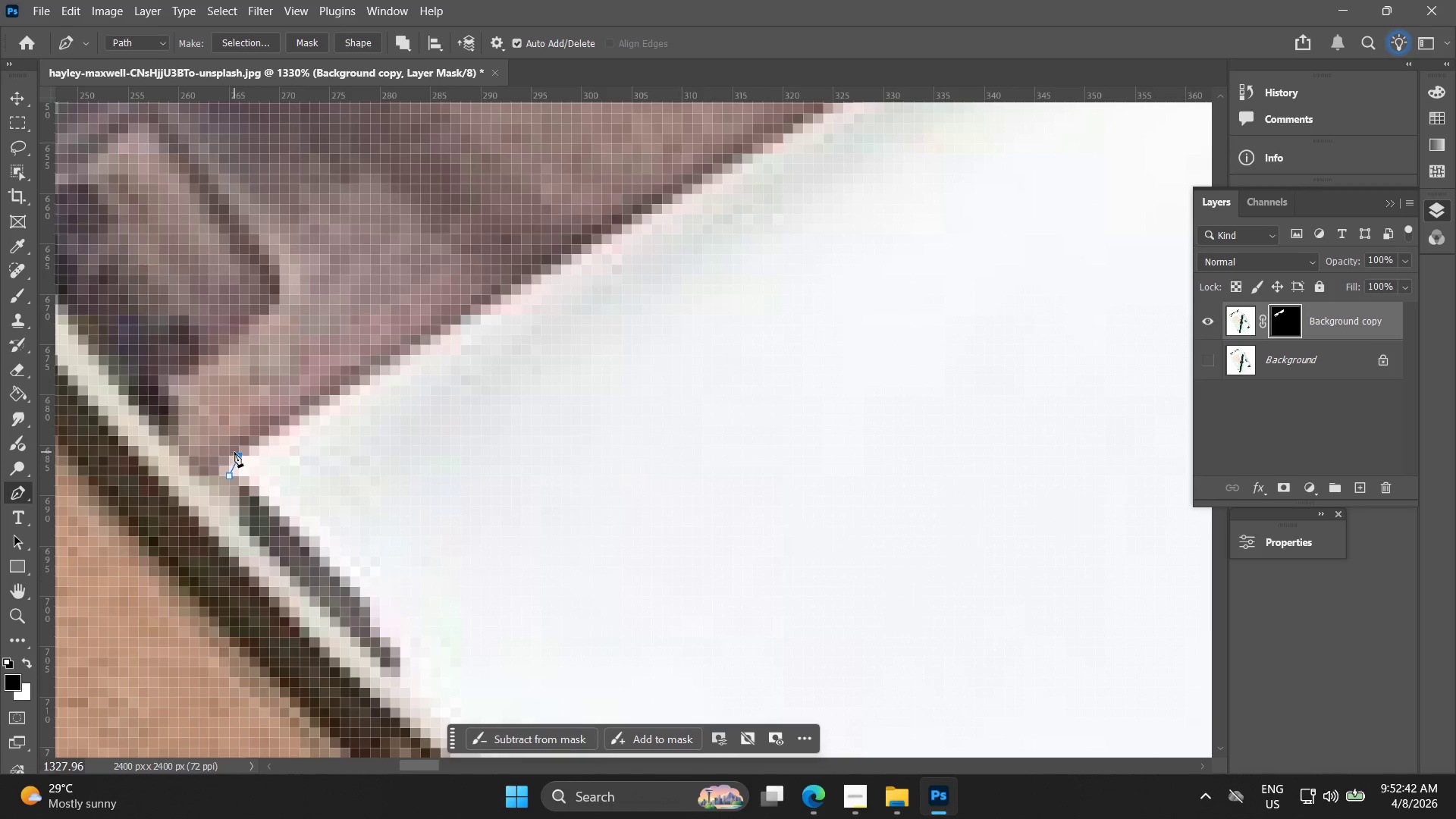 
key(Control+ControlLeft)
 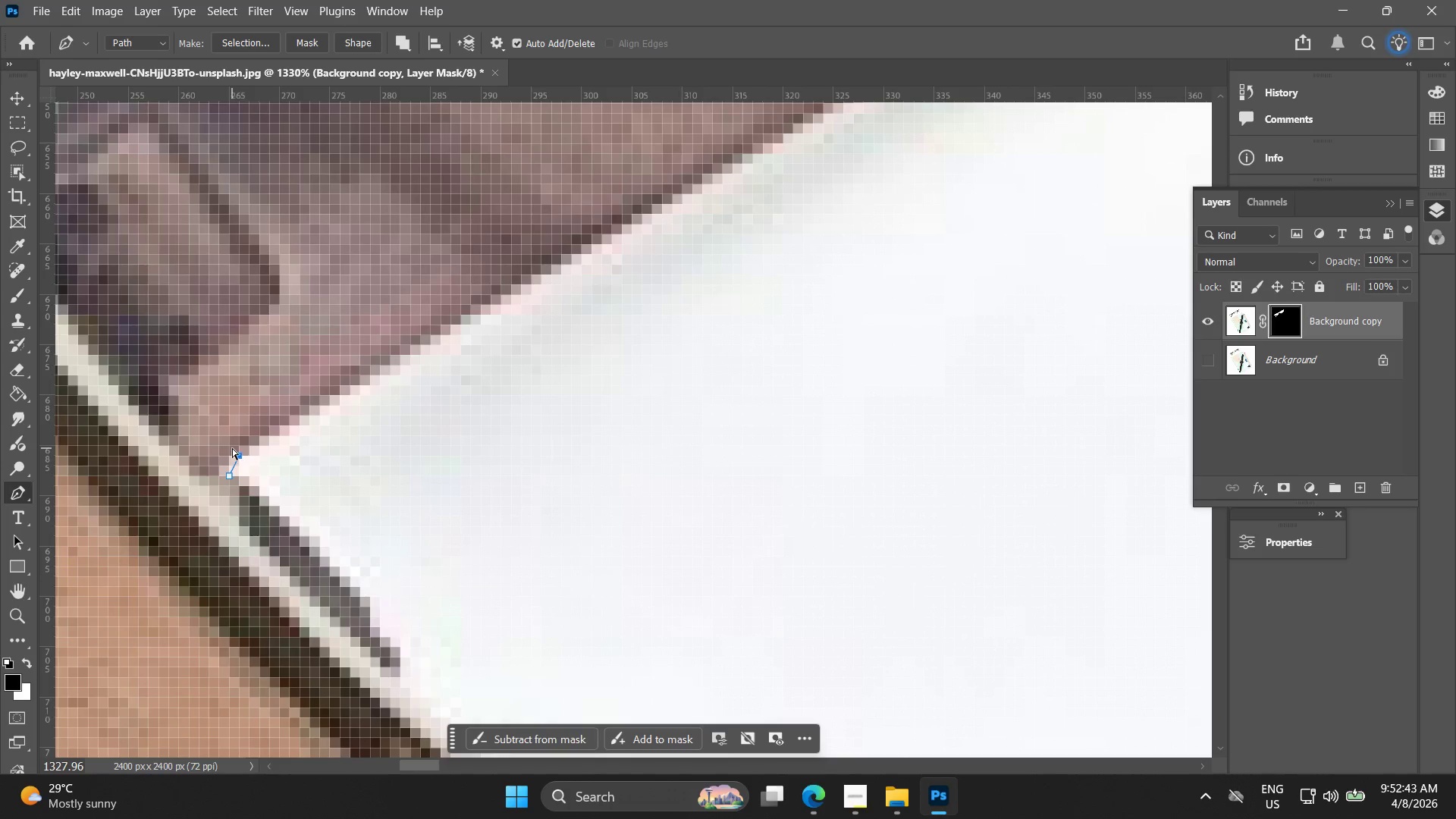 
key(Control+Z)
 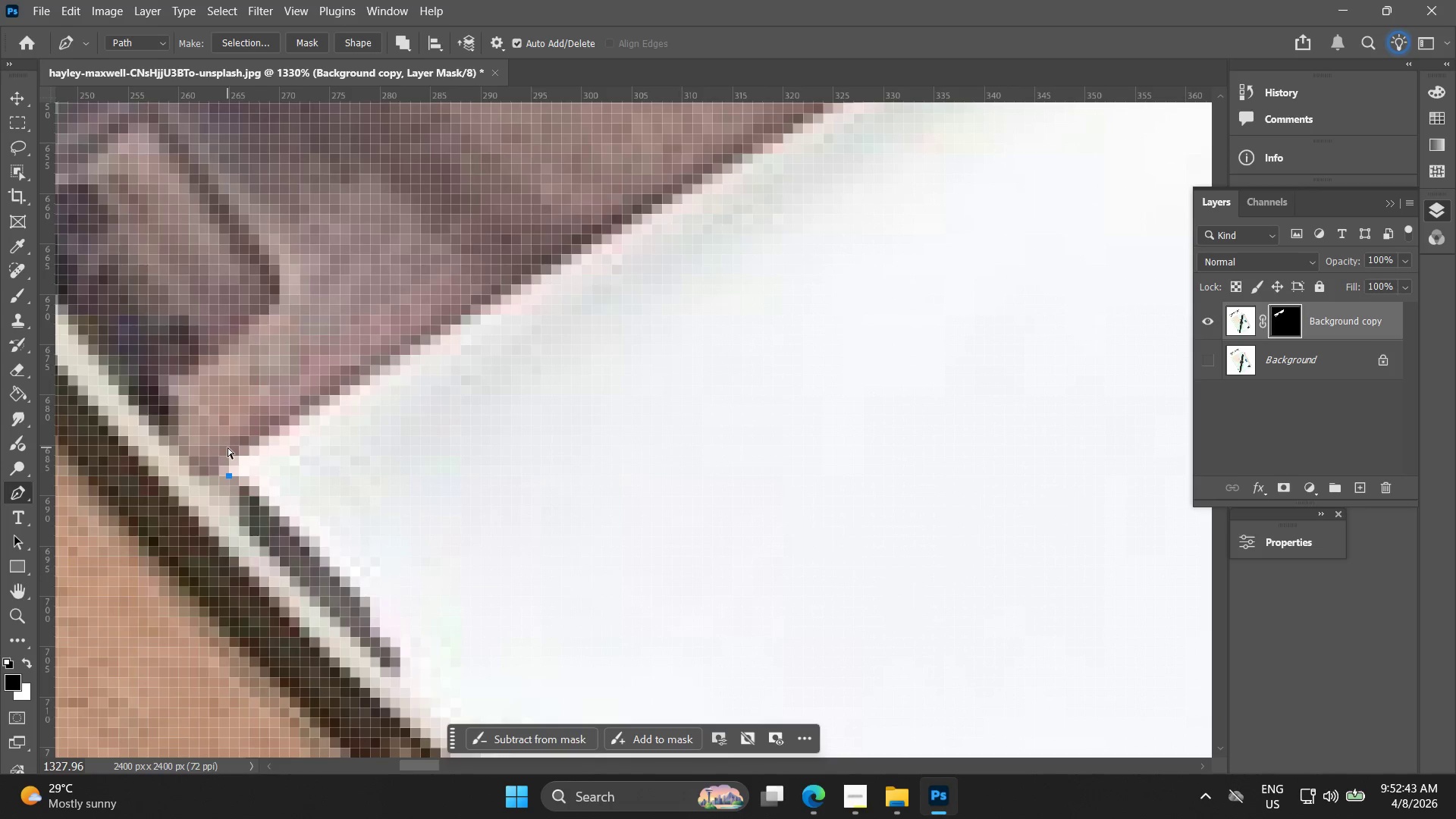 
left_click_drag(start_coordinate=[228, 447], to_coordinate=[233, 447])
 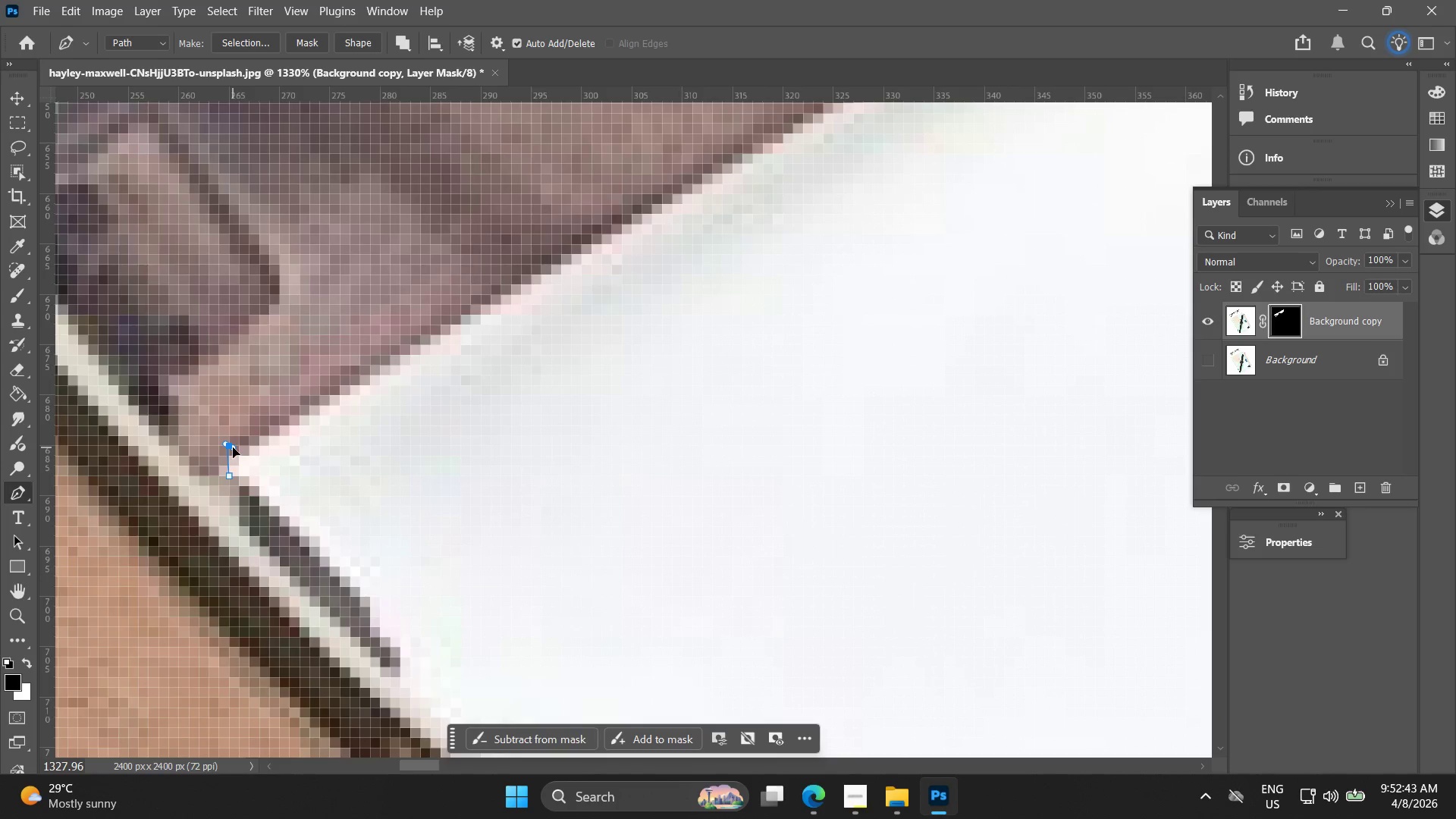 
key(Control+ControlLeft)
 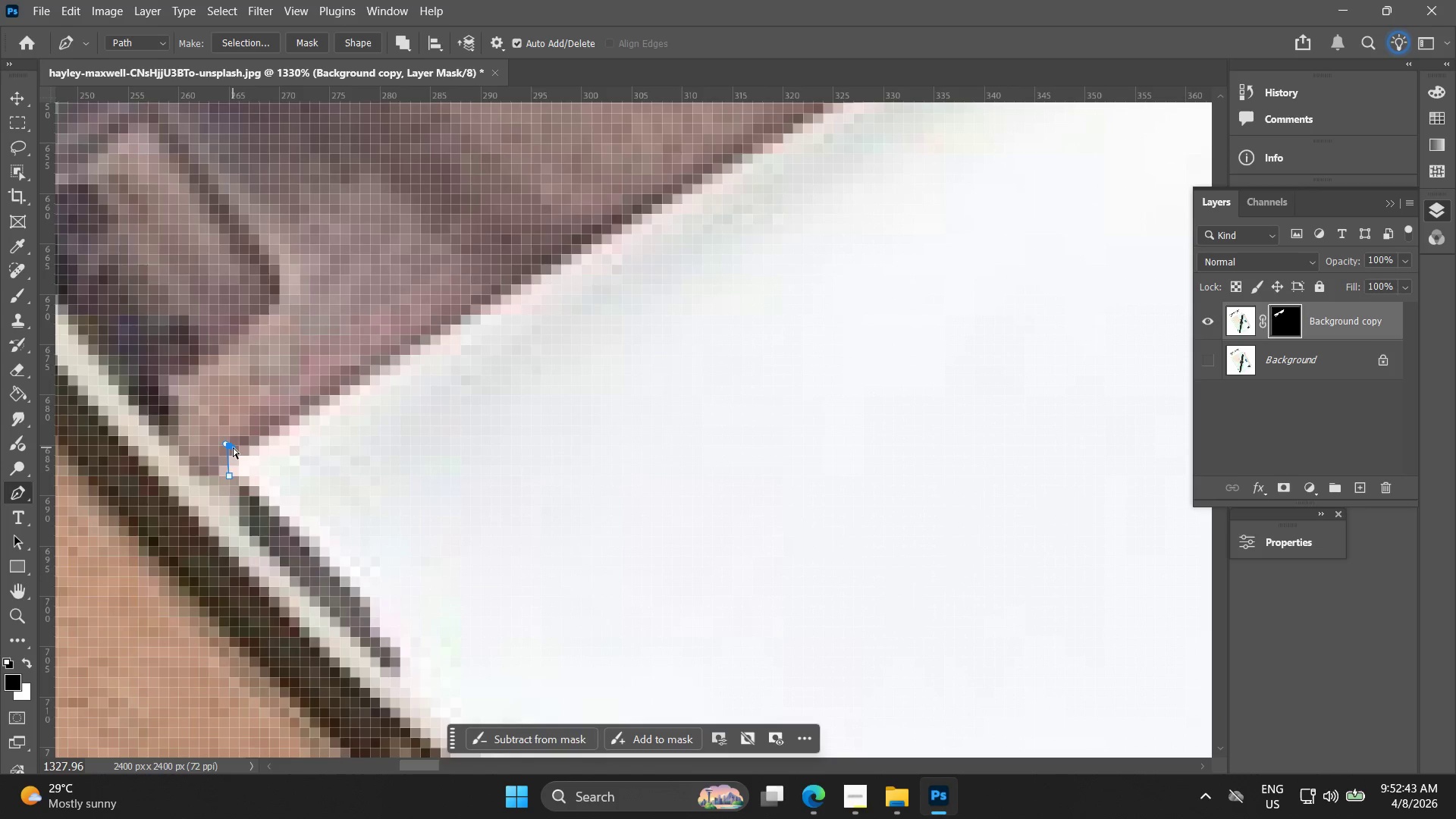 
key(Control+Z)
 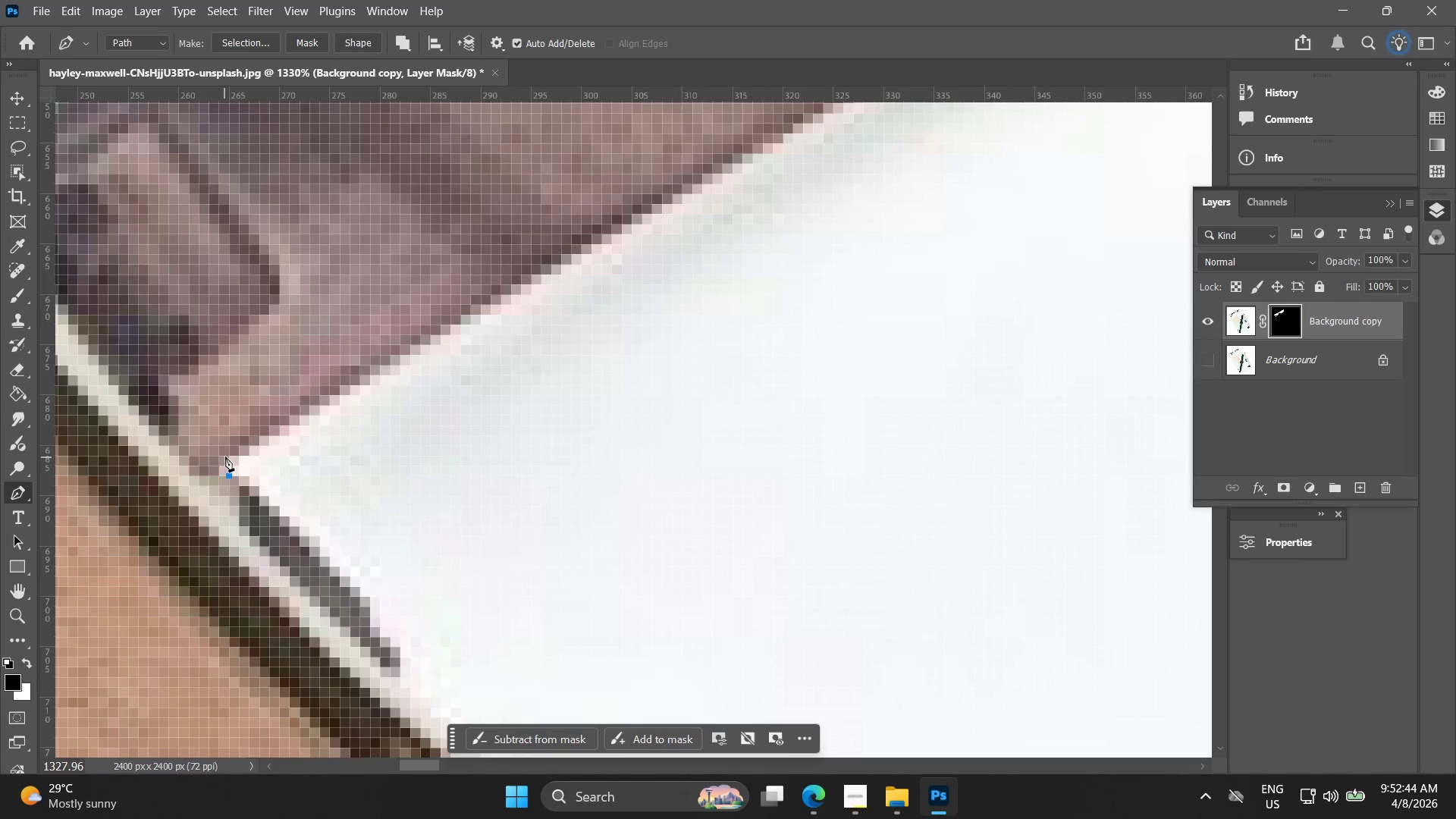 
left_click_drag(start_coordinate=[227, 456], to_coordinate=[243, 451])
 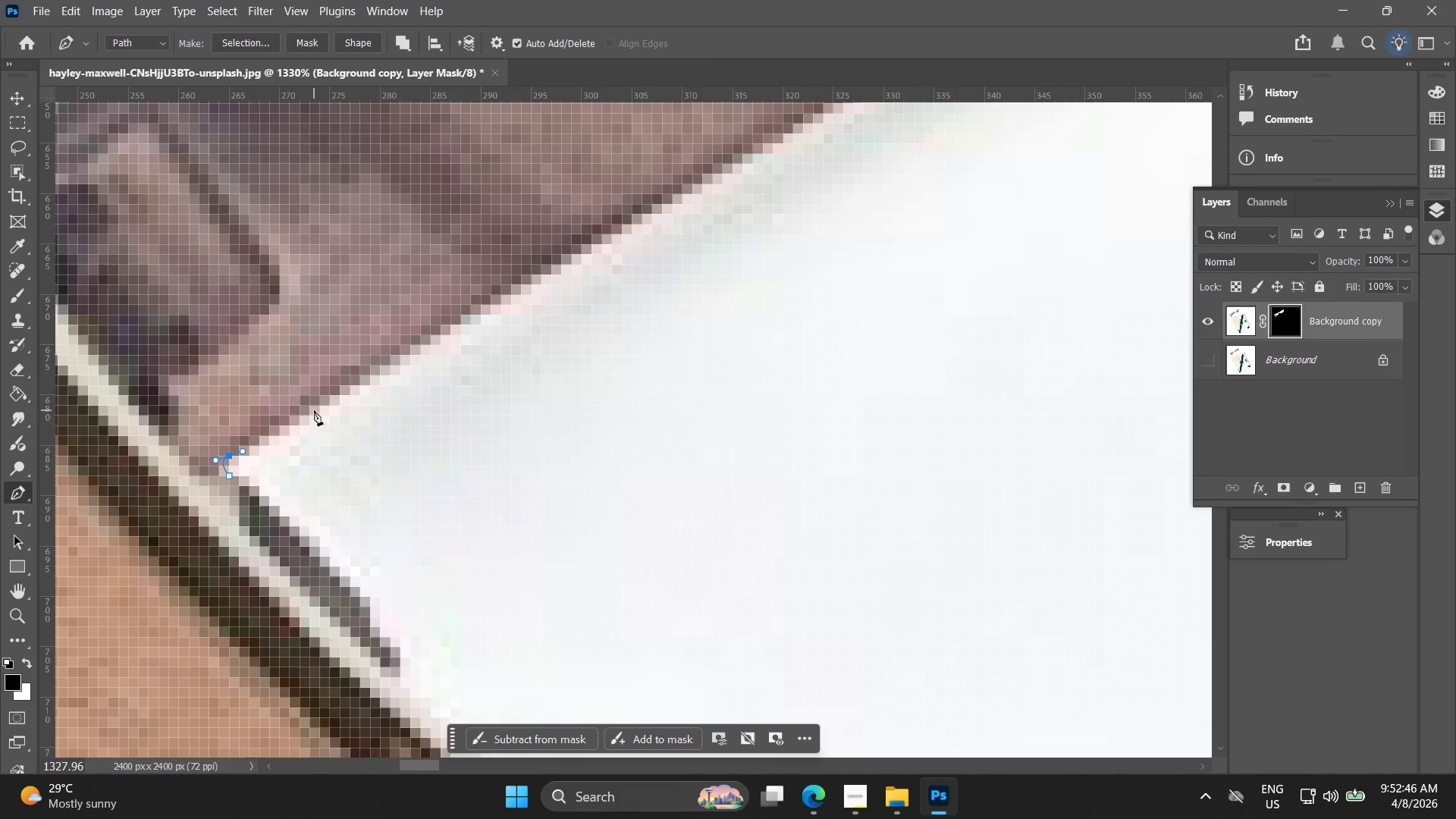 
left_click([318, 405])
 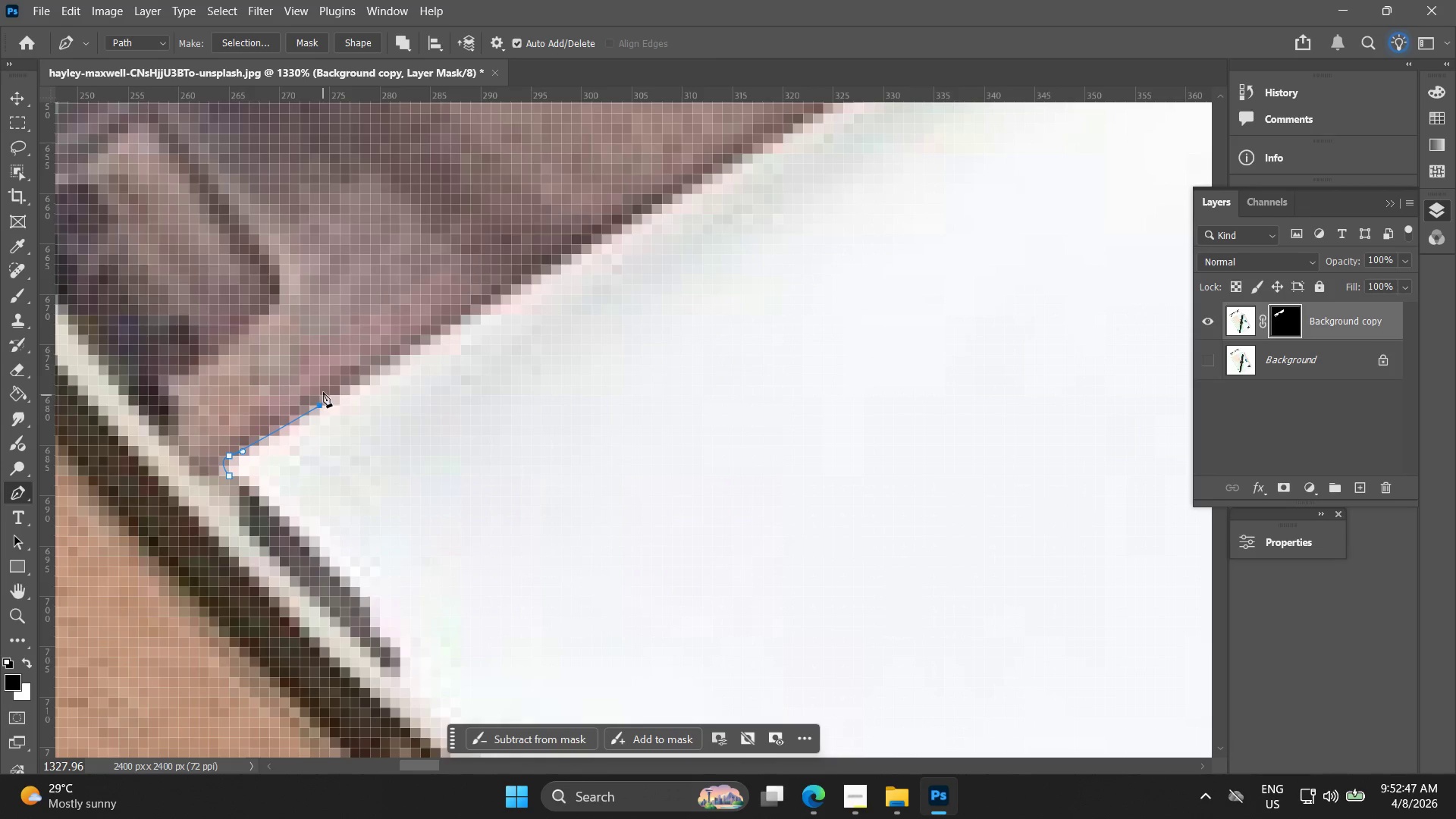 
key(Control+ControlLeft)
 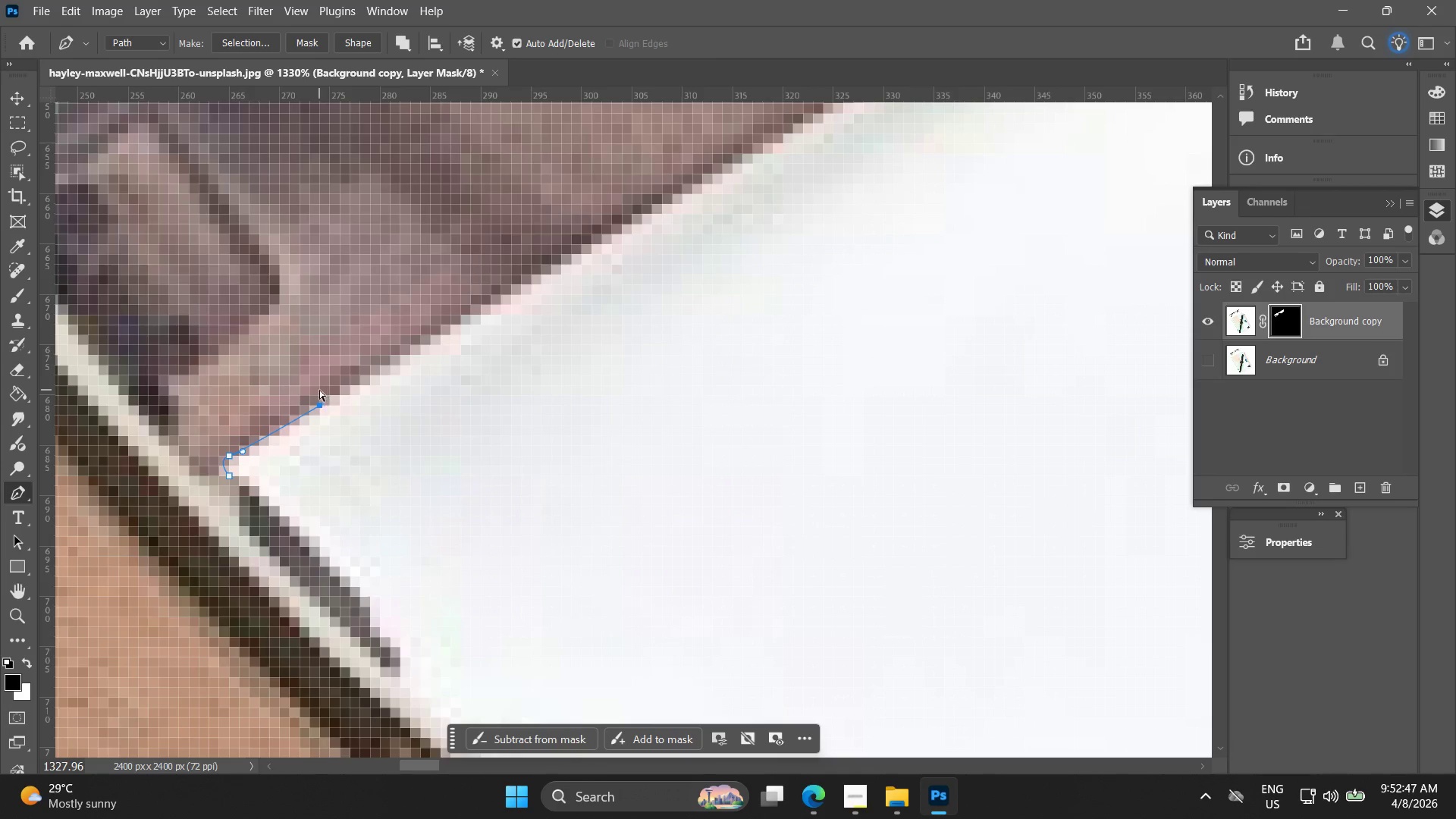 
key(Control+Z)
 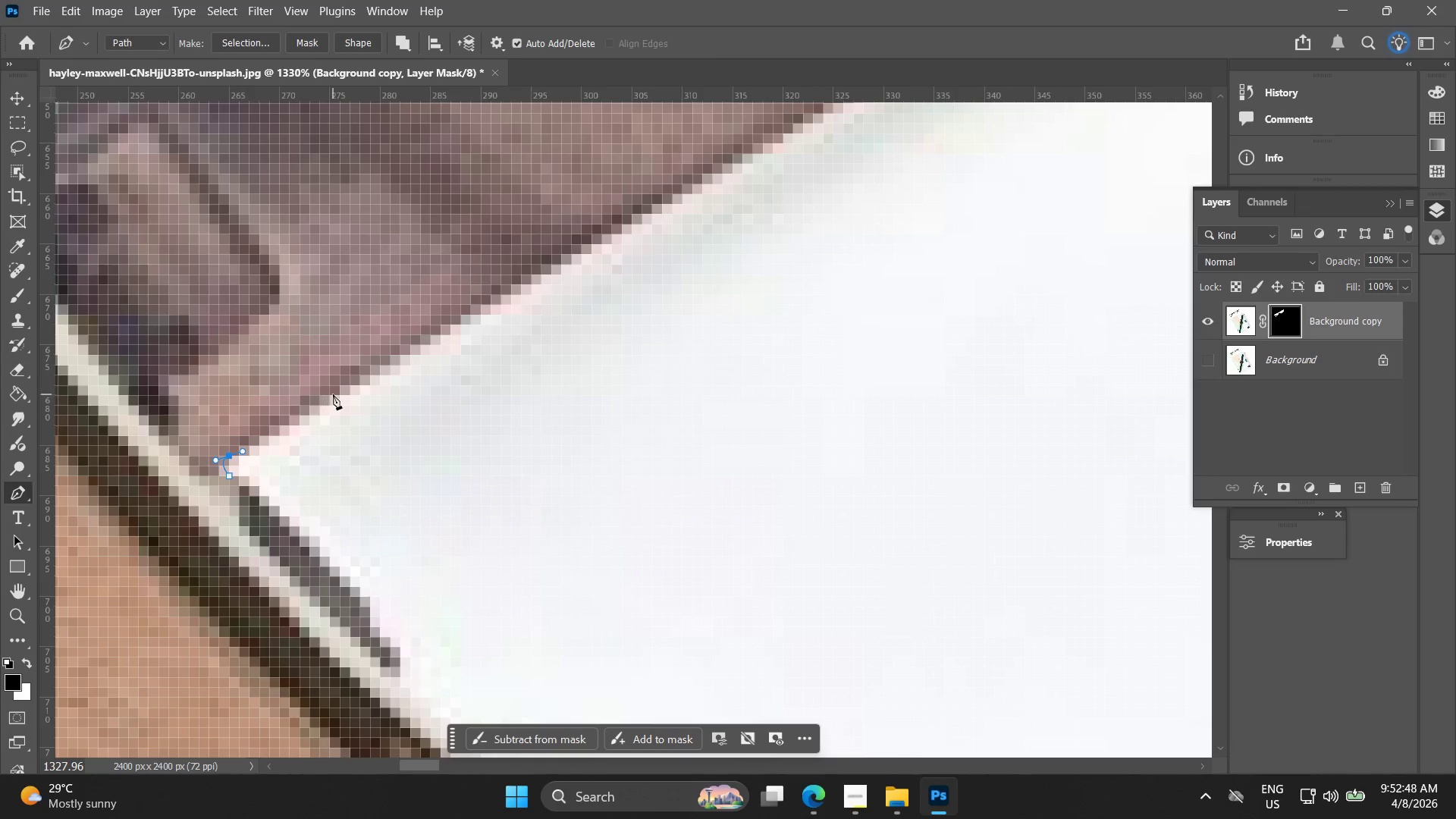 
left_click([333, 394])
 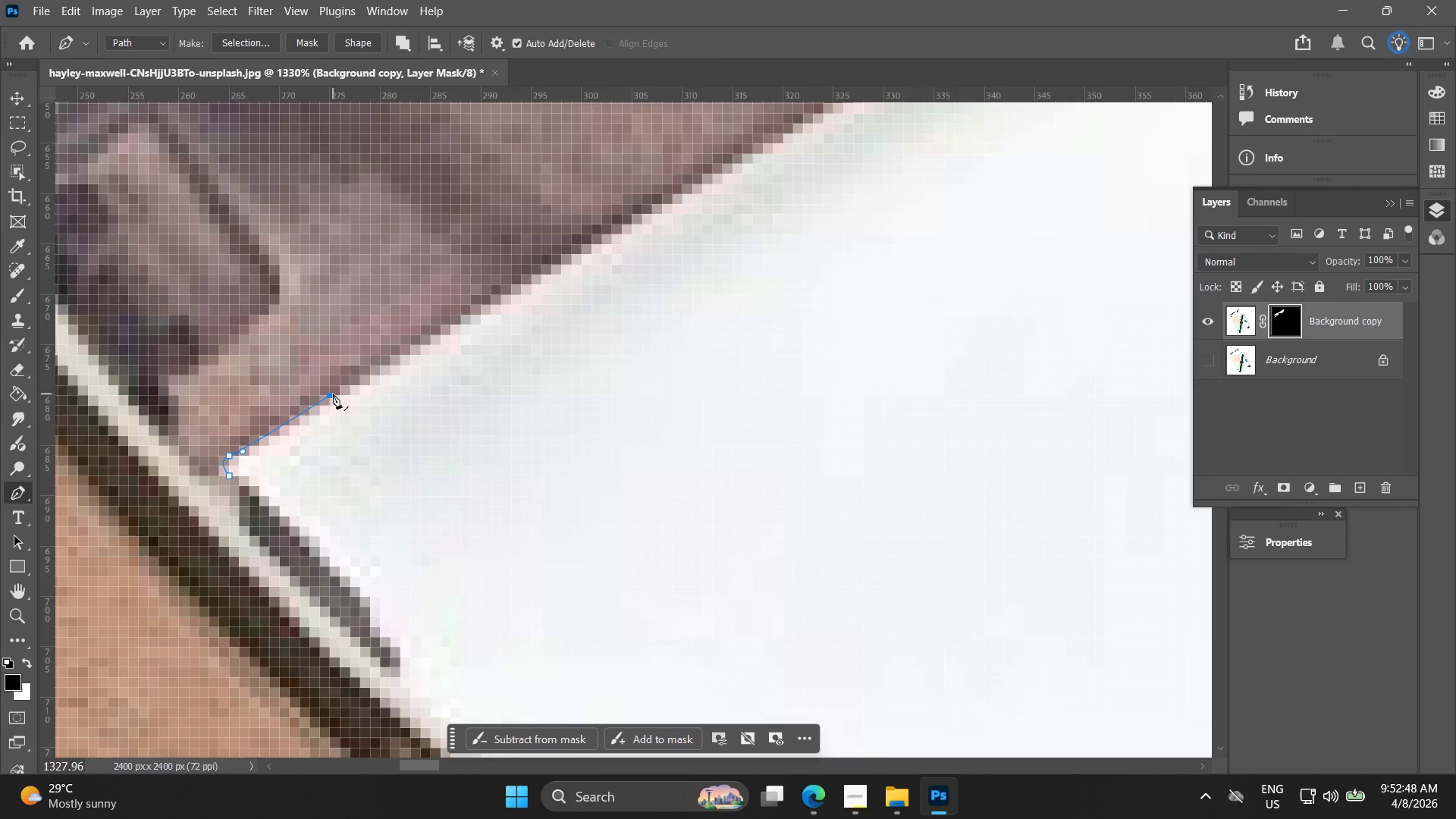 
hold_key(key=Space, duration=0.61)
 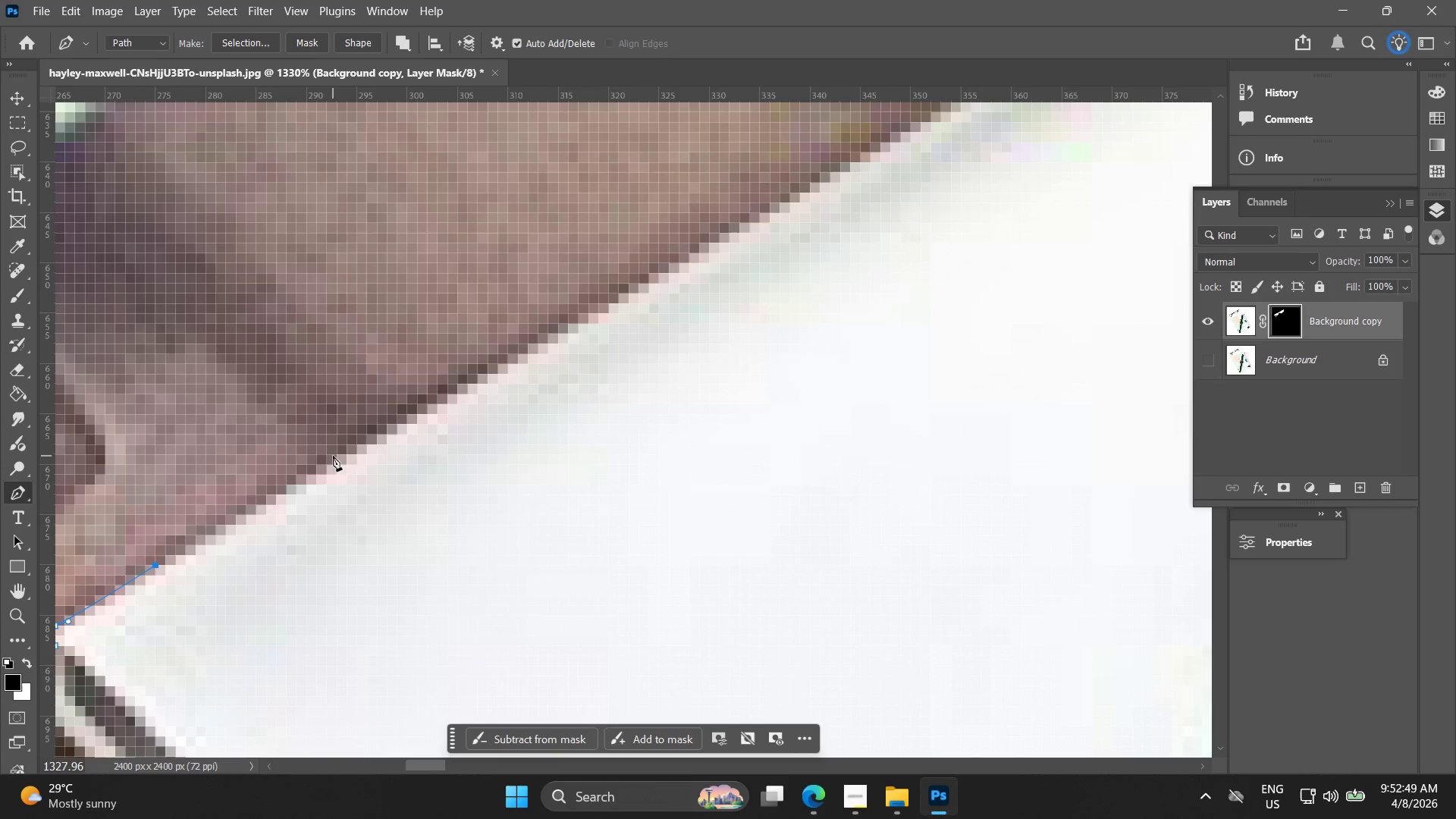 
left_click_drag(start_coordinate=[364, 360], to_coordinate=[190, 530])
 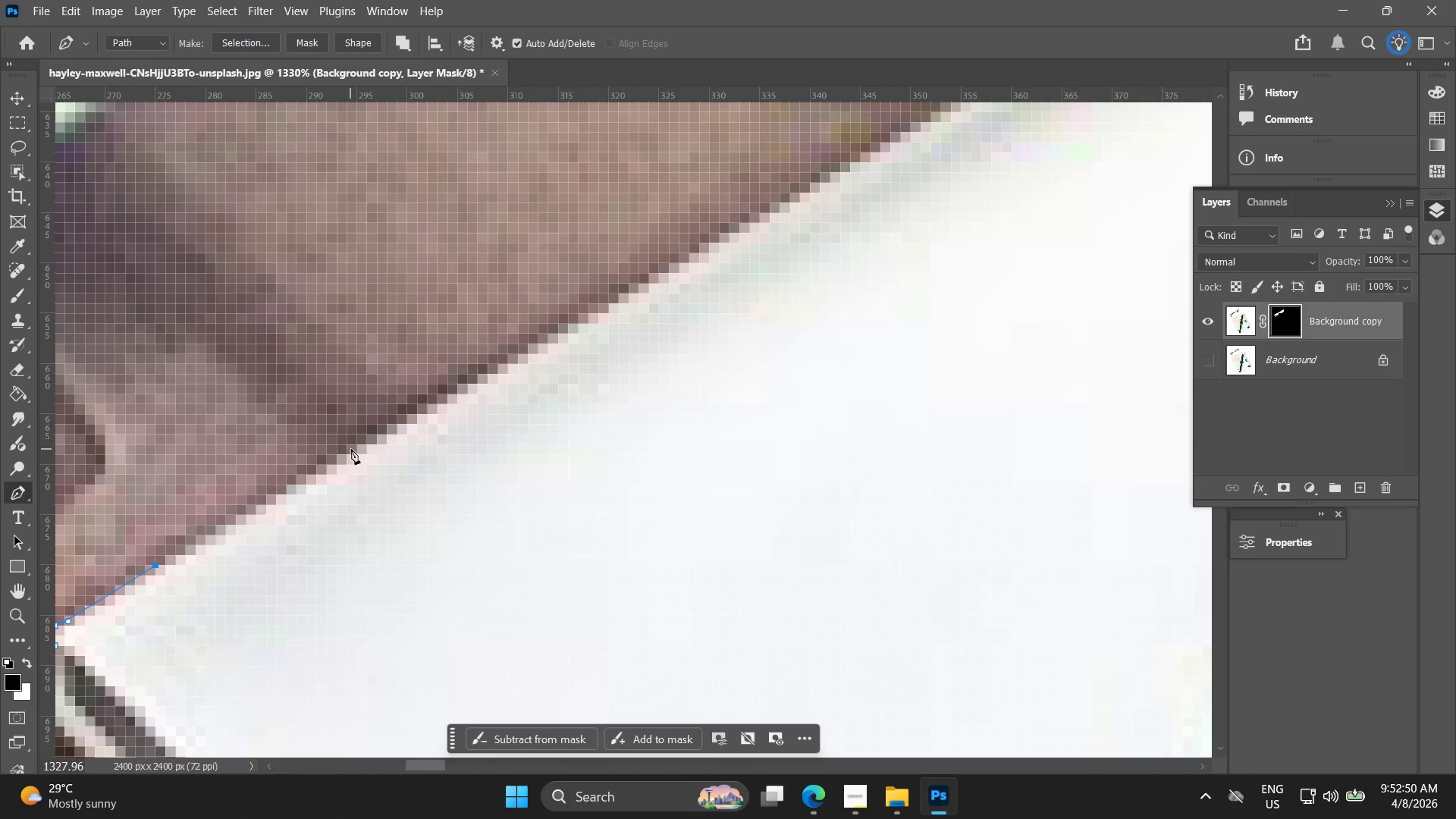 
left_click([358, 450])
 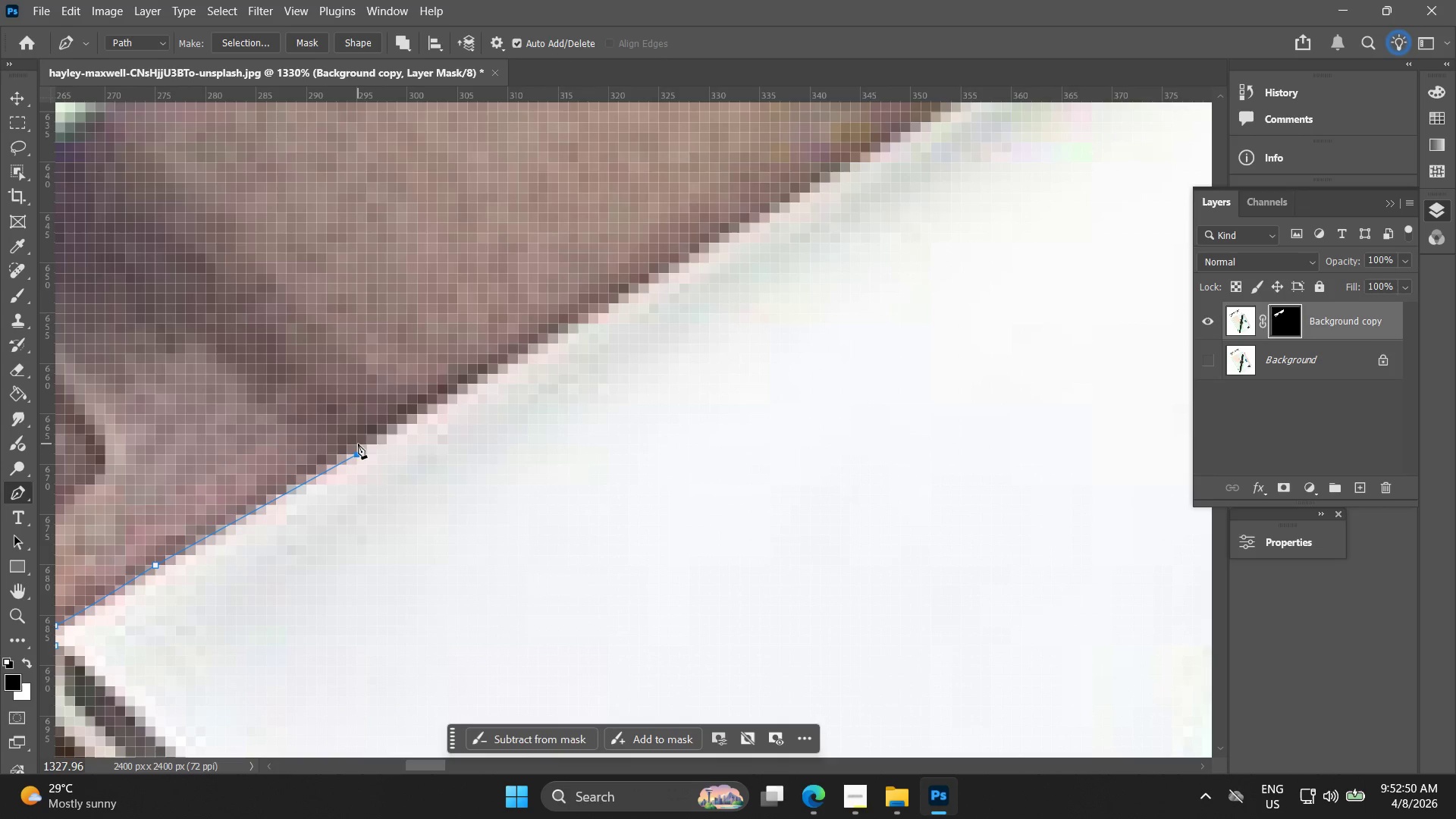 
key(Control+ControlLeft)
 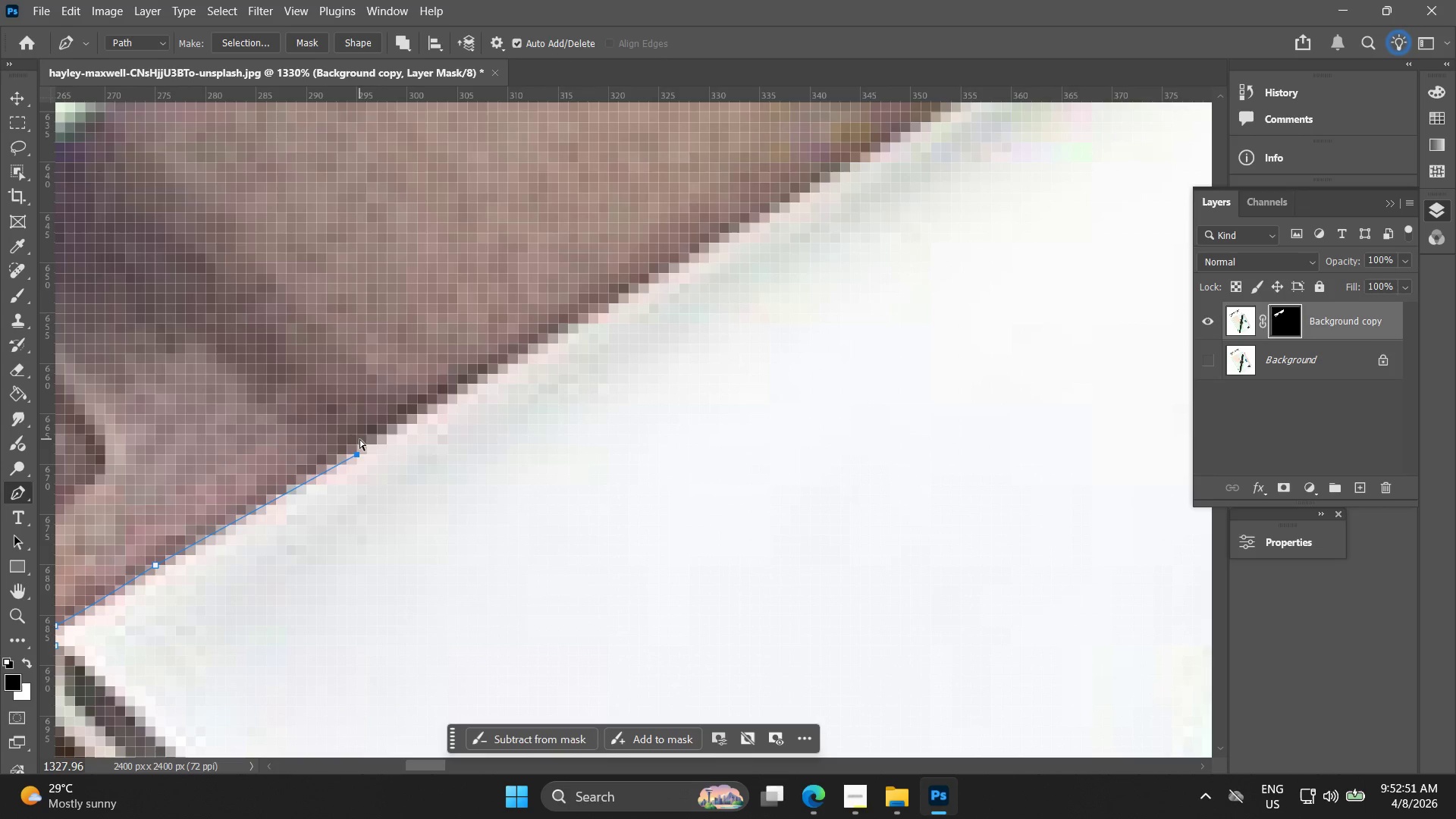 
key(Control+Z)
 